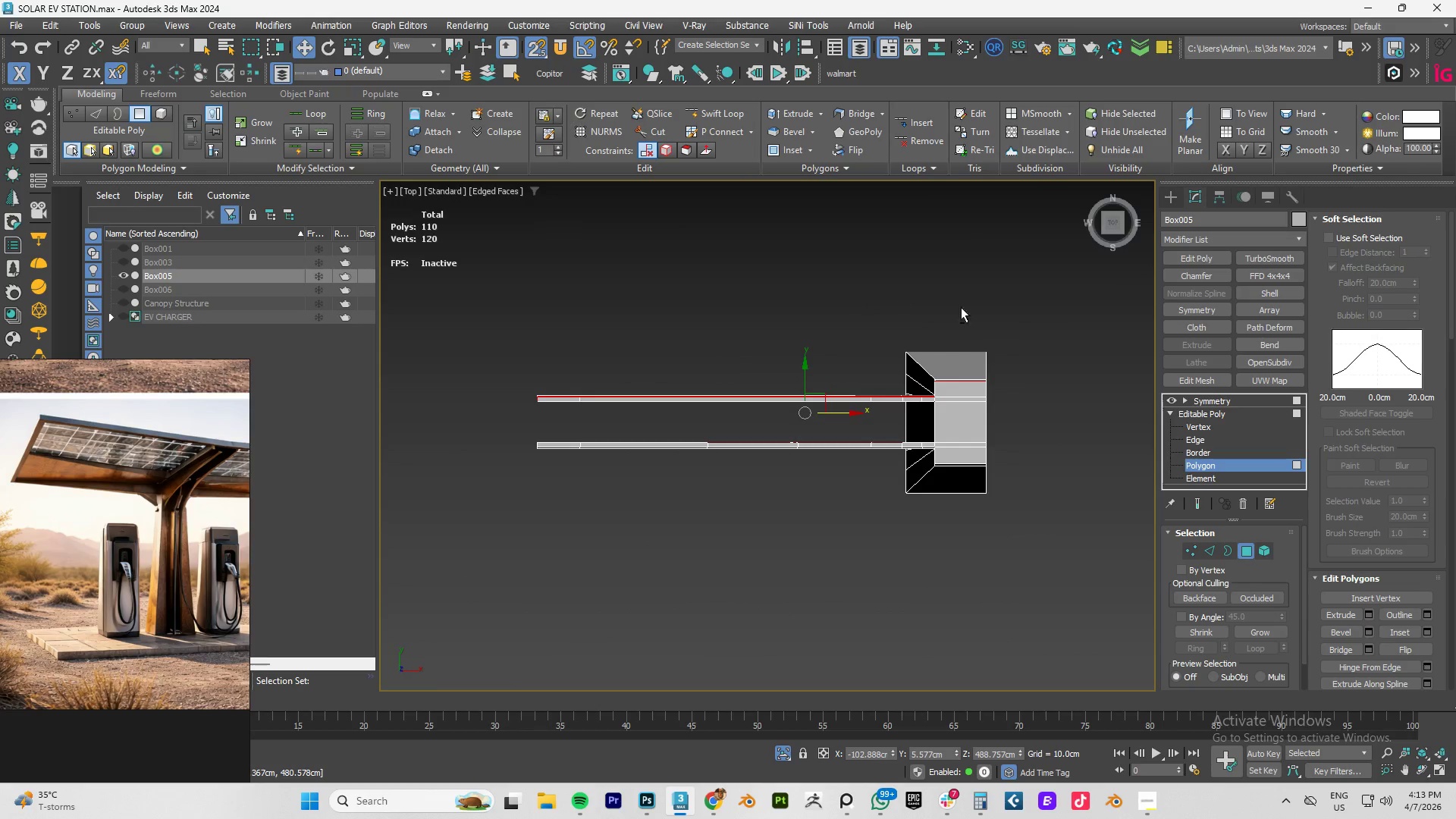 
hold_key(key=AltLeft, duration=1.5)
left_click_drag(start_coordinate=[1080, 286], to_coordinate=[495, 400])
 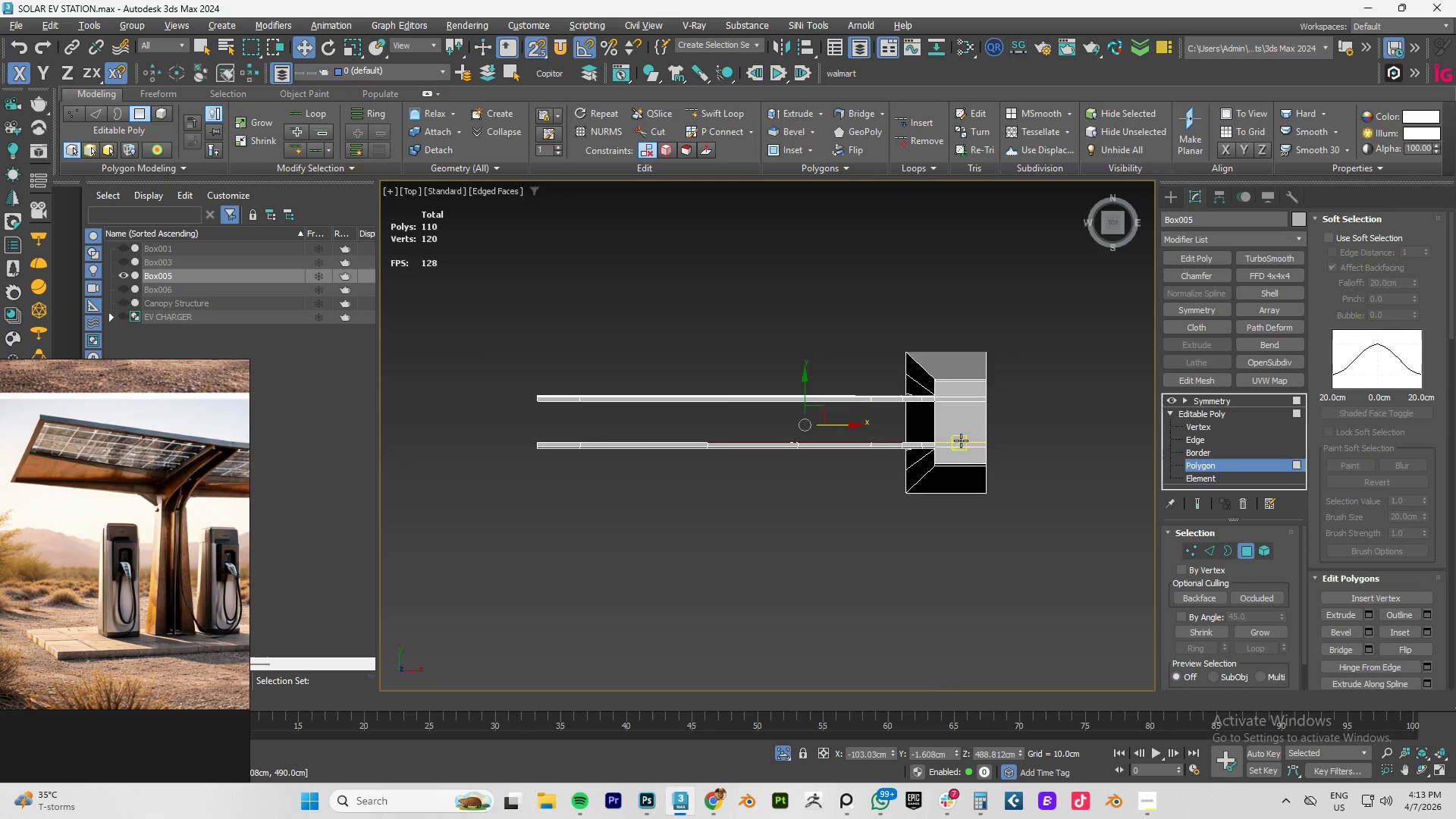 
hold_key(key=AltLeft, duration=1.38)
 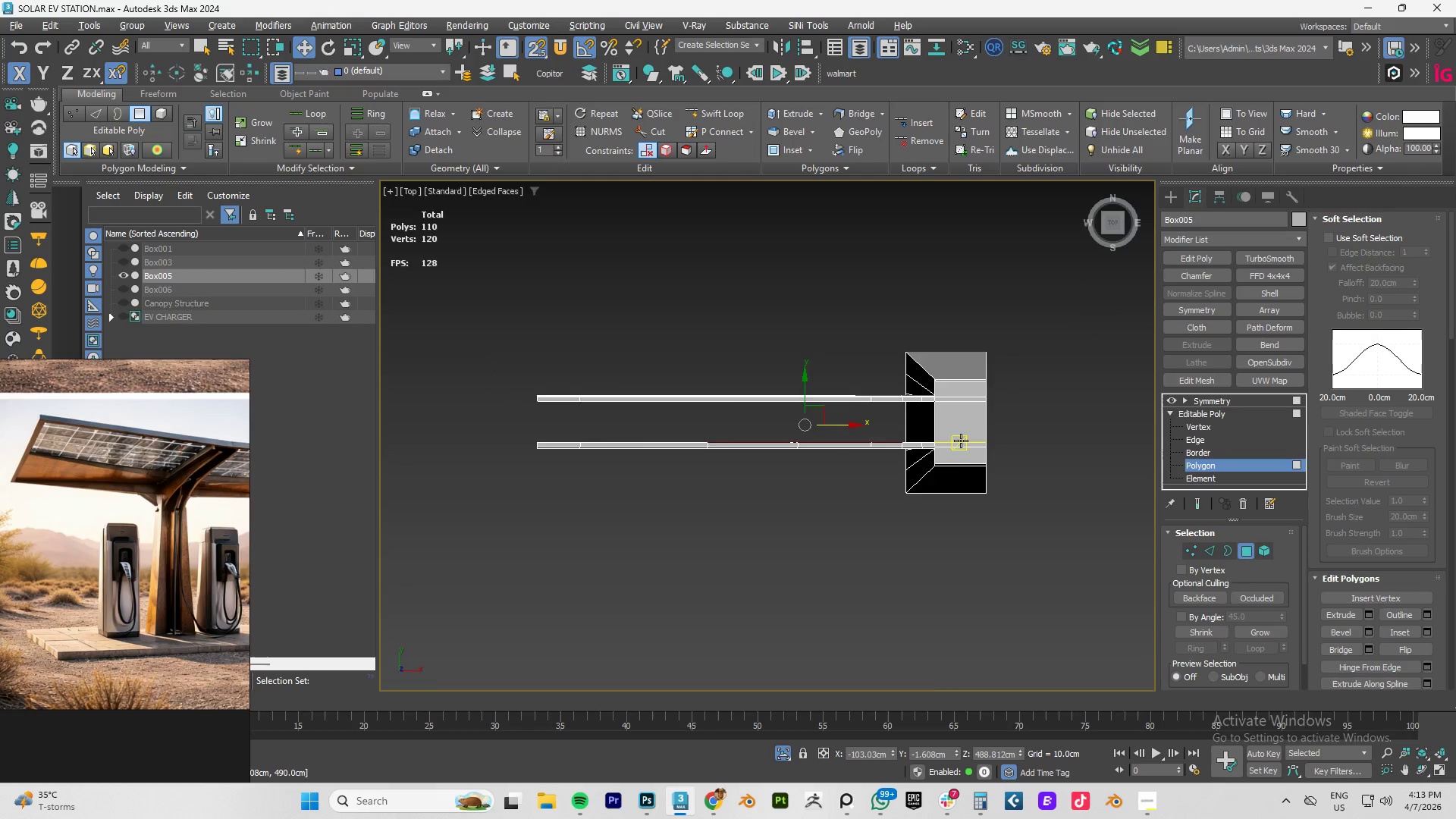 
hold_key(key=AltLeft, duration=1.5)
 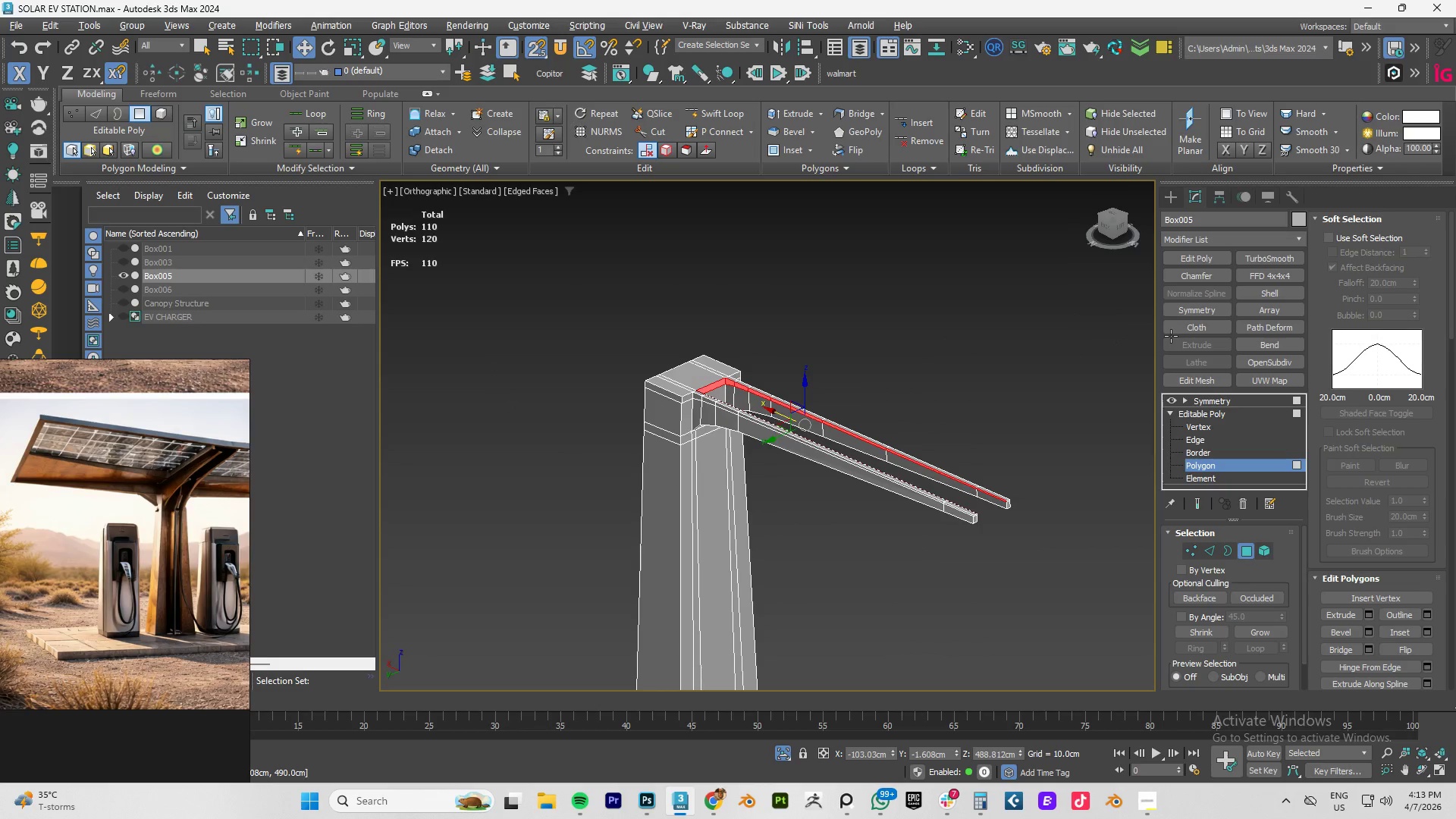 
key(Alt+AltLeft)
 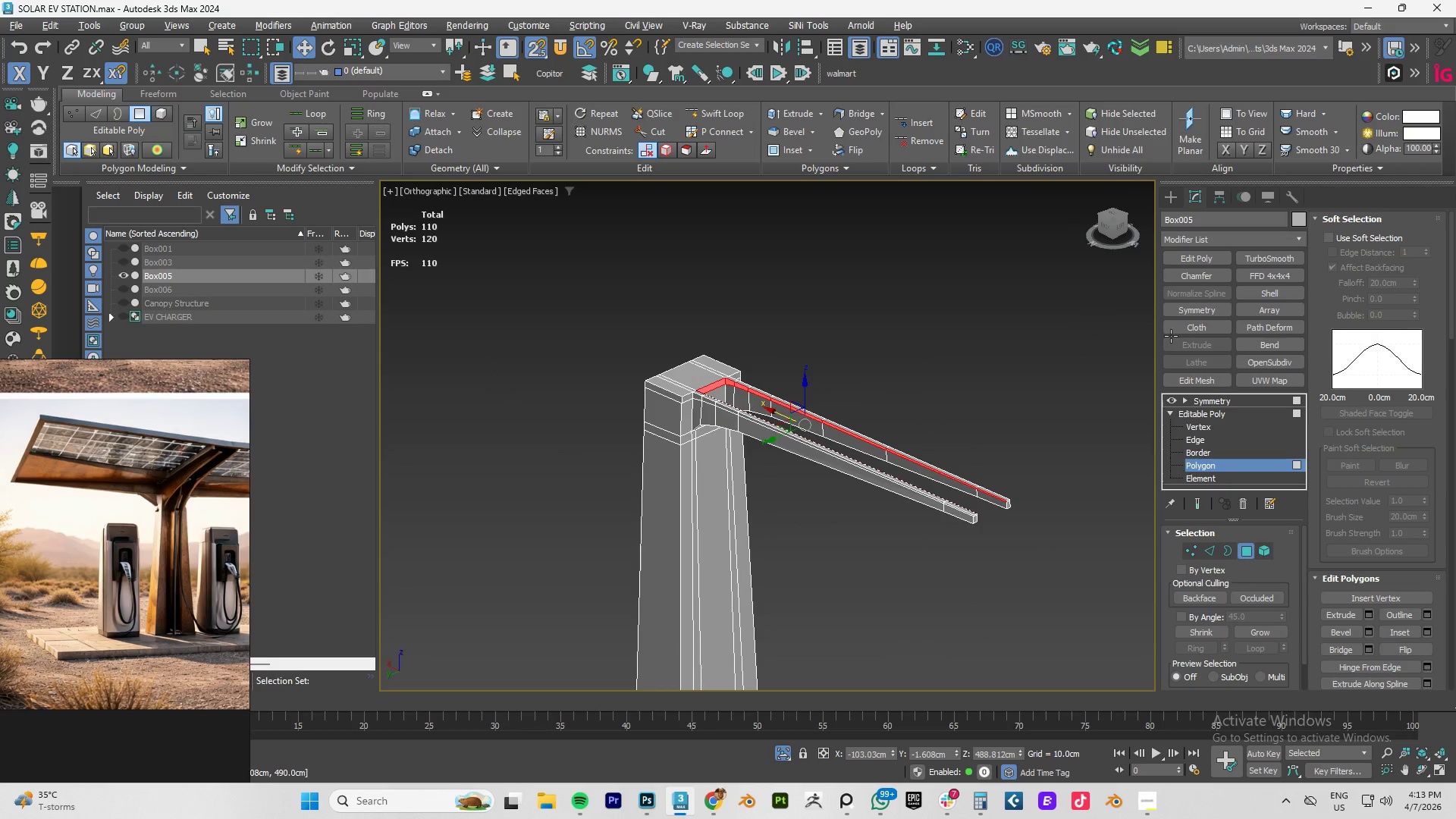 
key(Alt+AltLeft)
 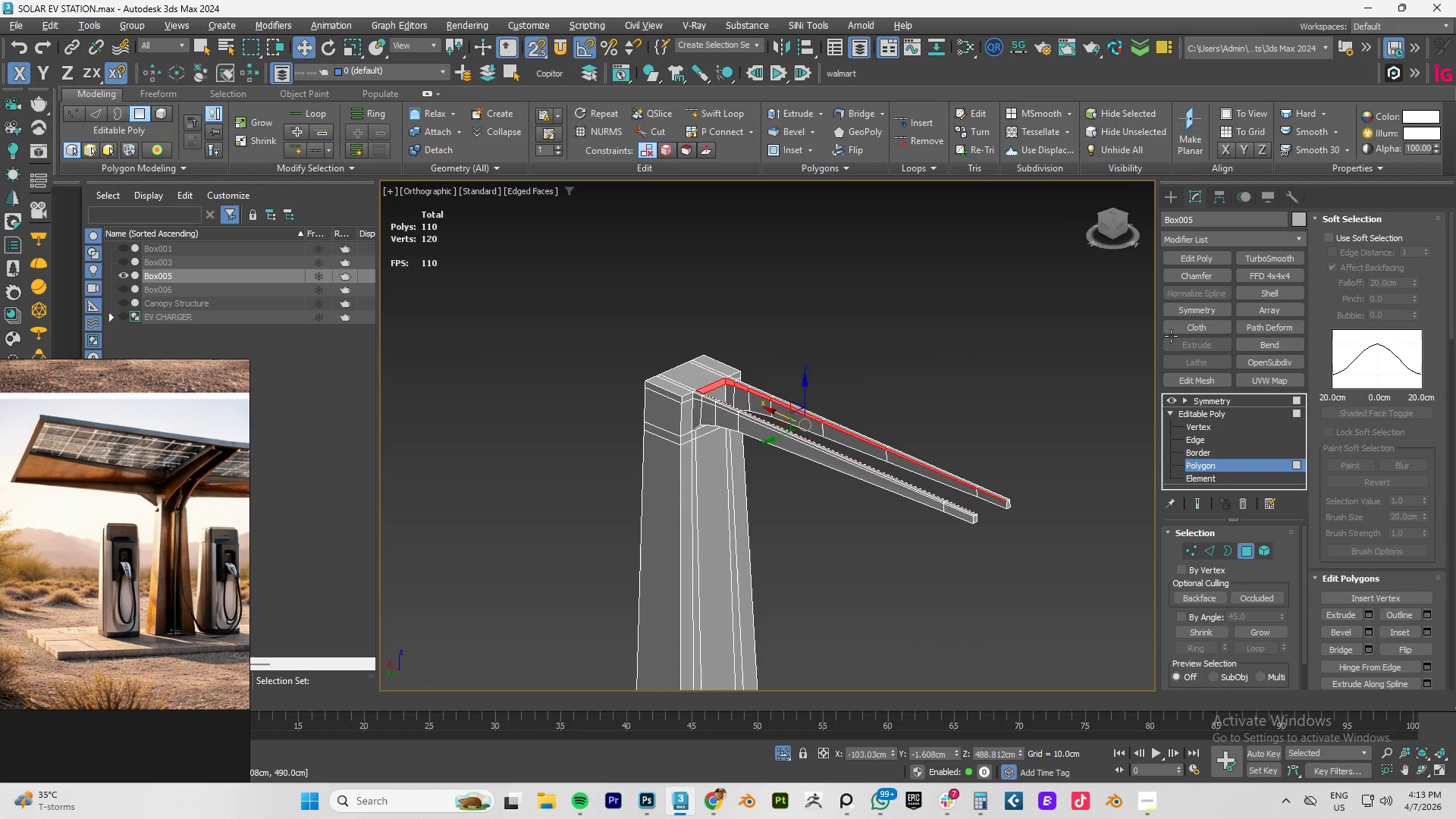 
key(Alt+AltLeft)
 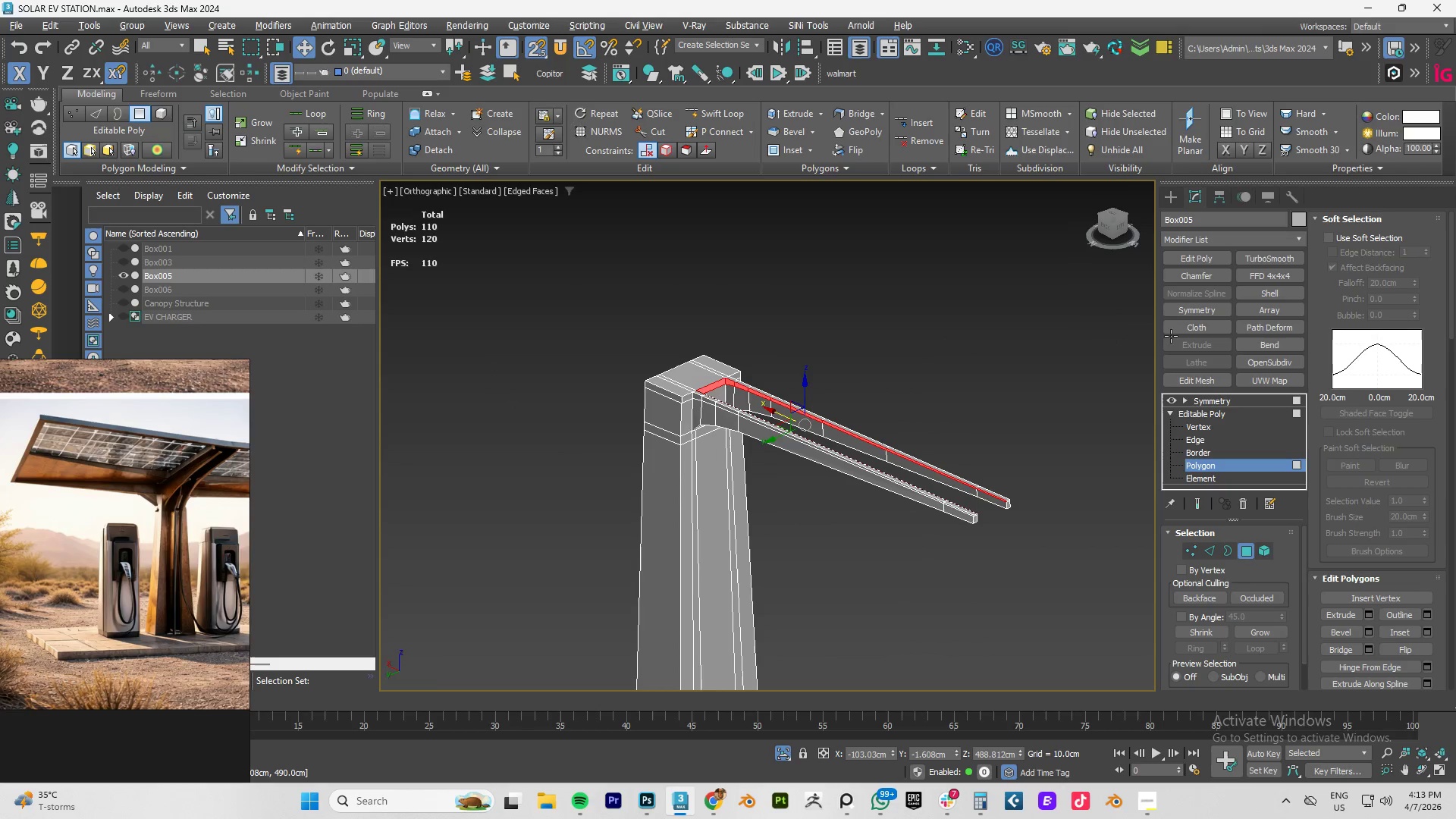 
key(Alt+AltLeft)
 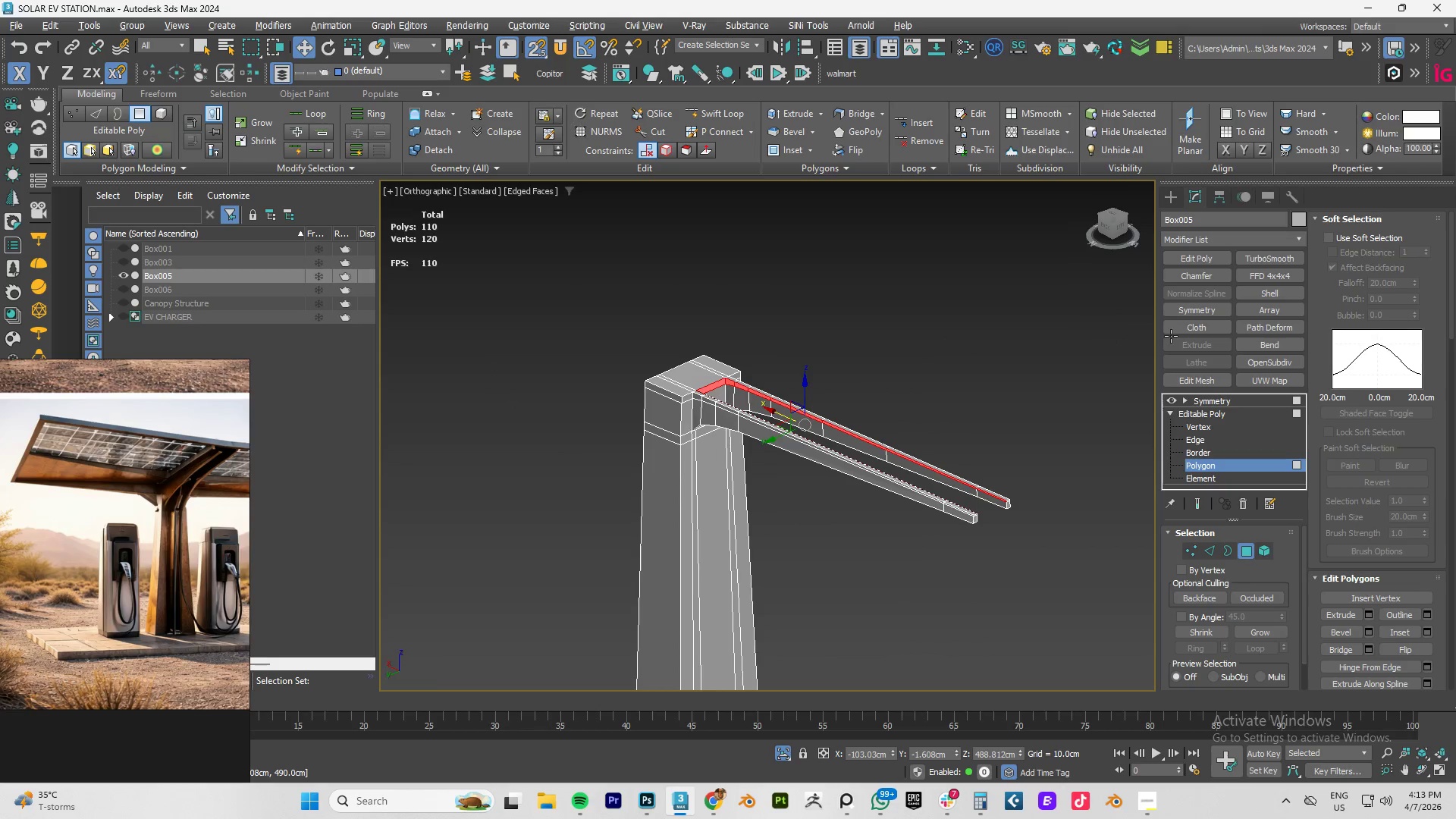 
key(Alt+AltLeft)
 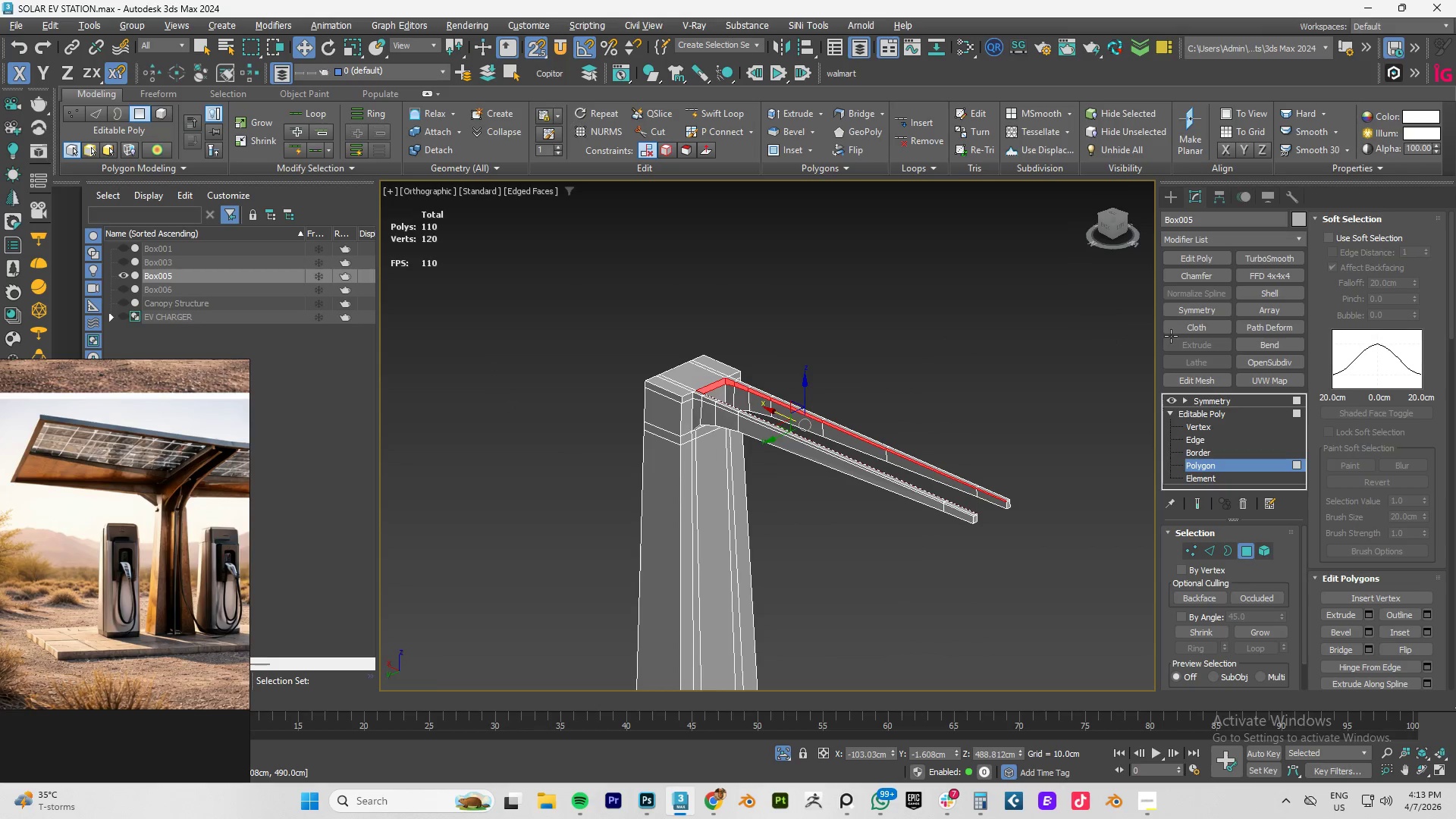 
key(Alt+AltLeft)
 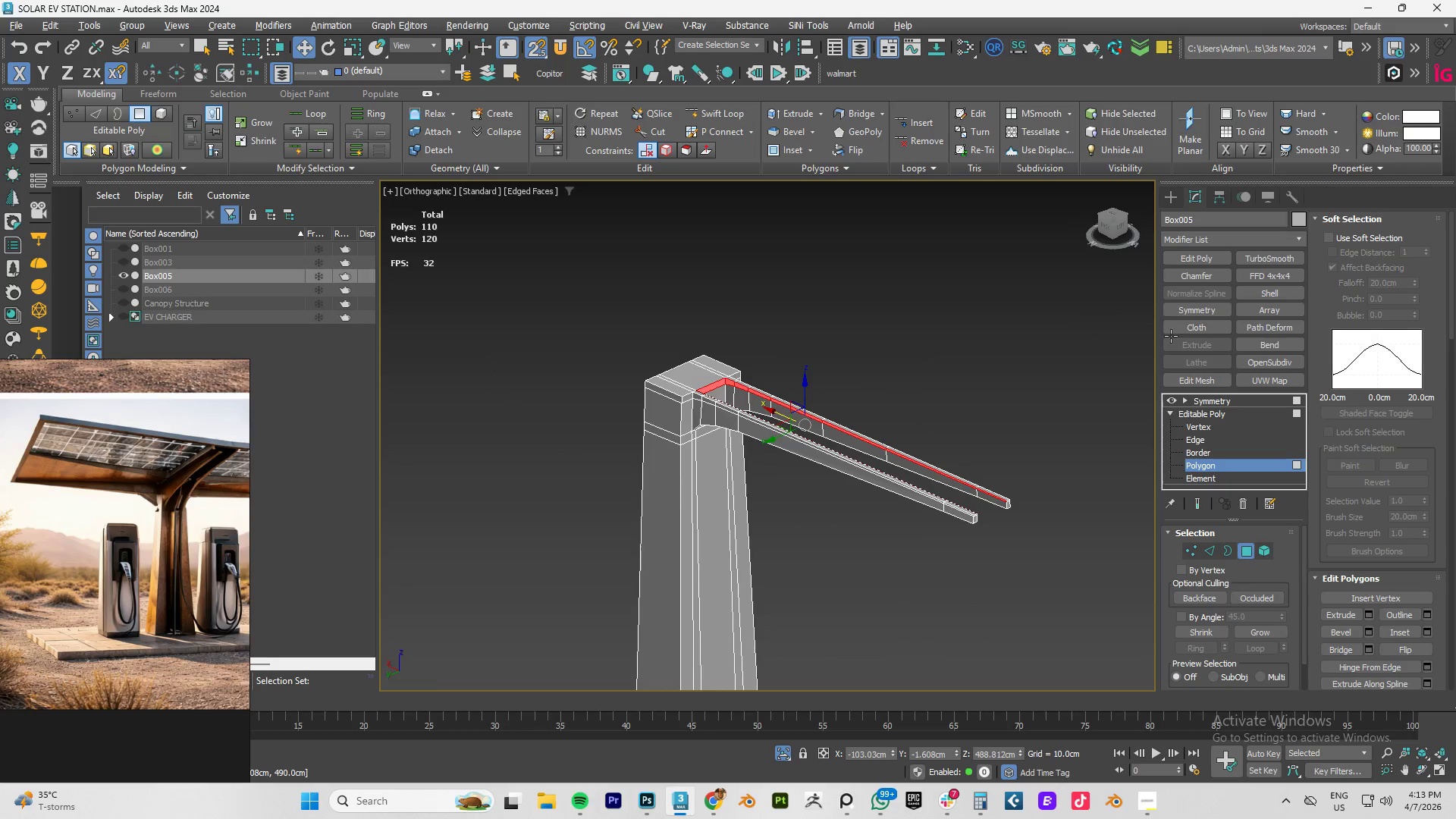 
key(Alt+AltLeft)
 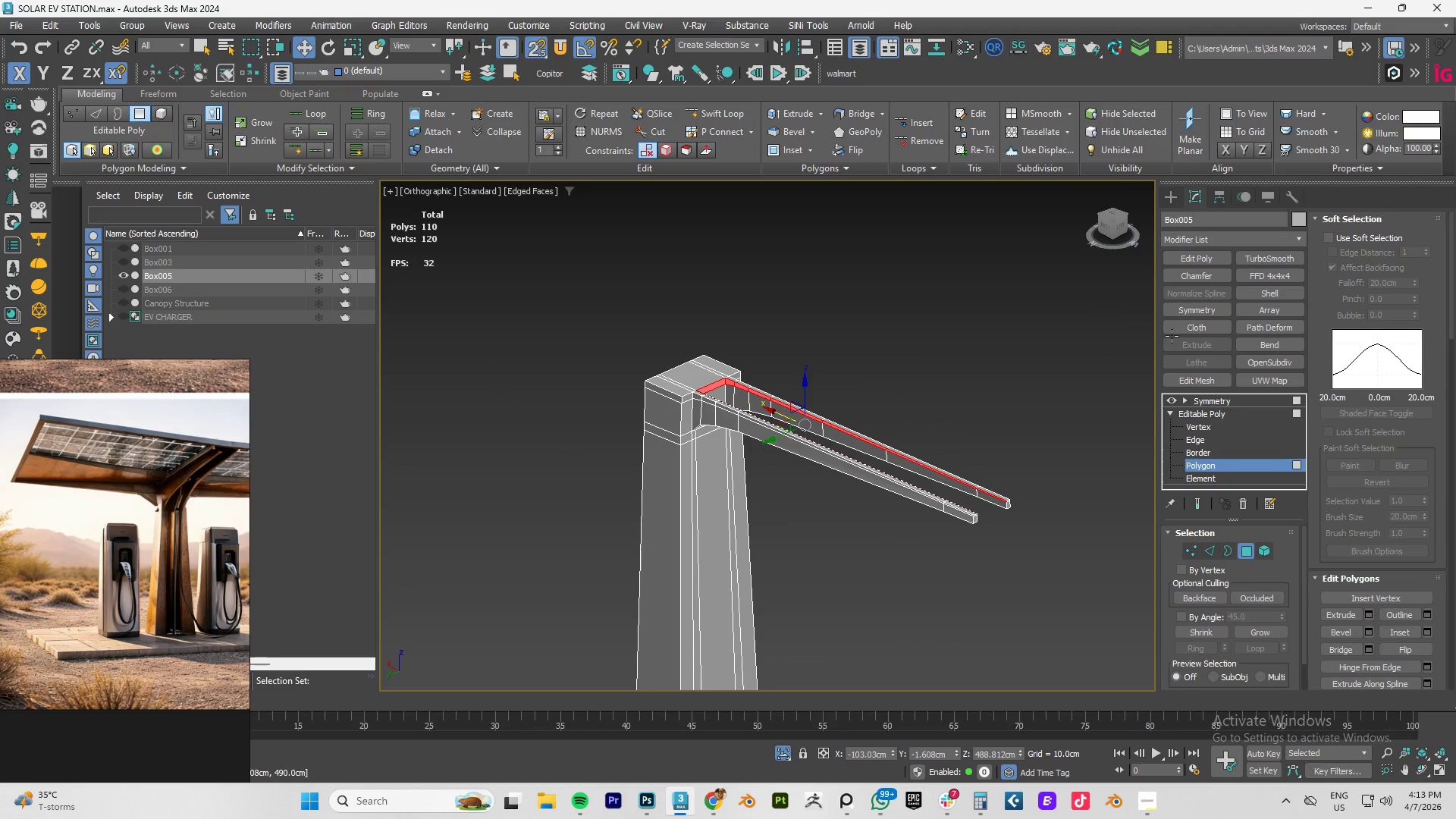 
key(Delete)
 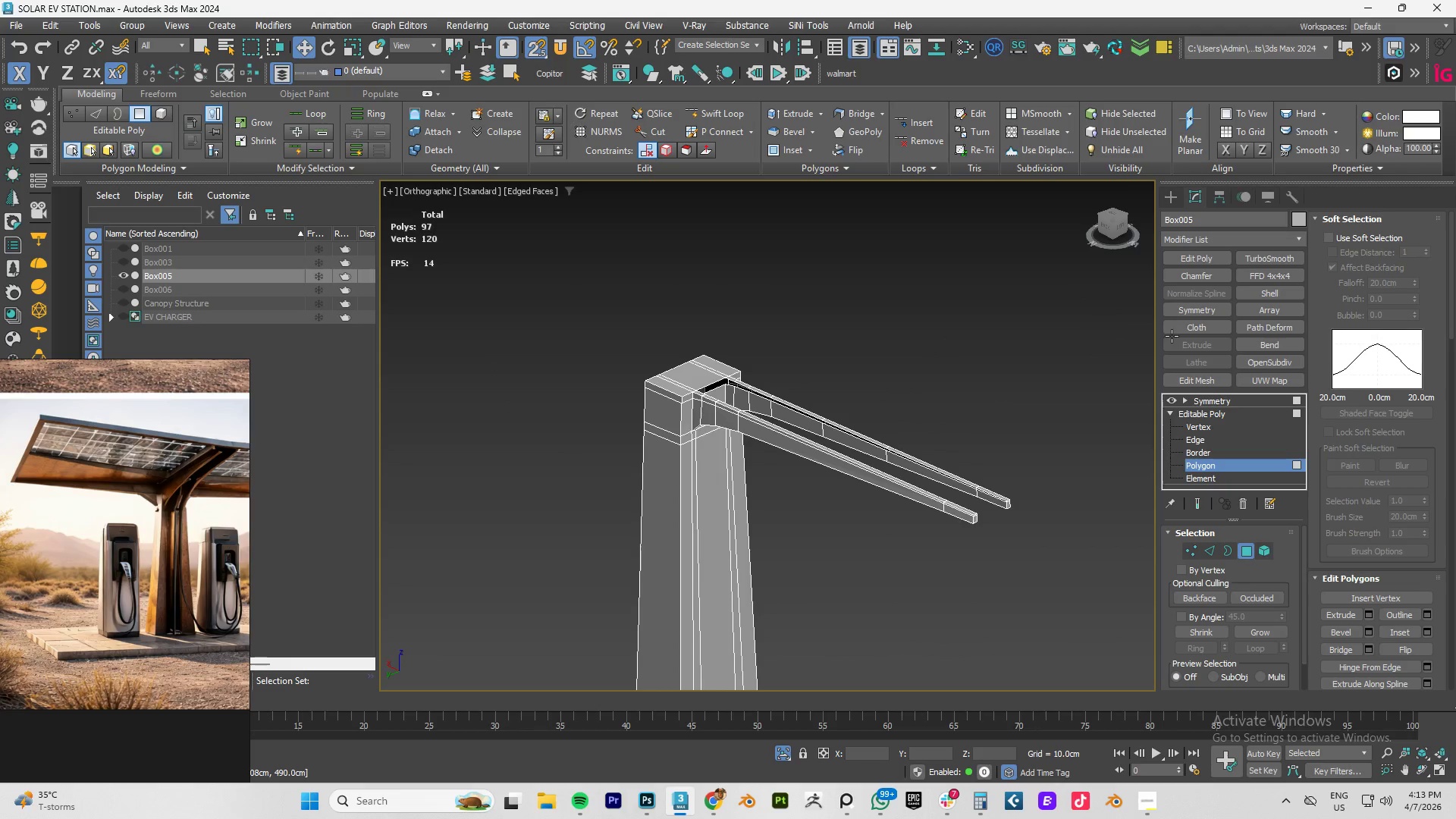 
hold_key(key=AltLeft, duration=1.28)
 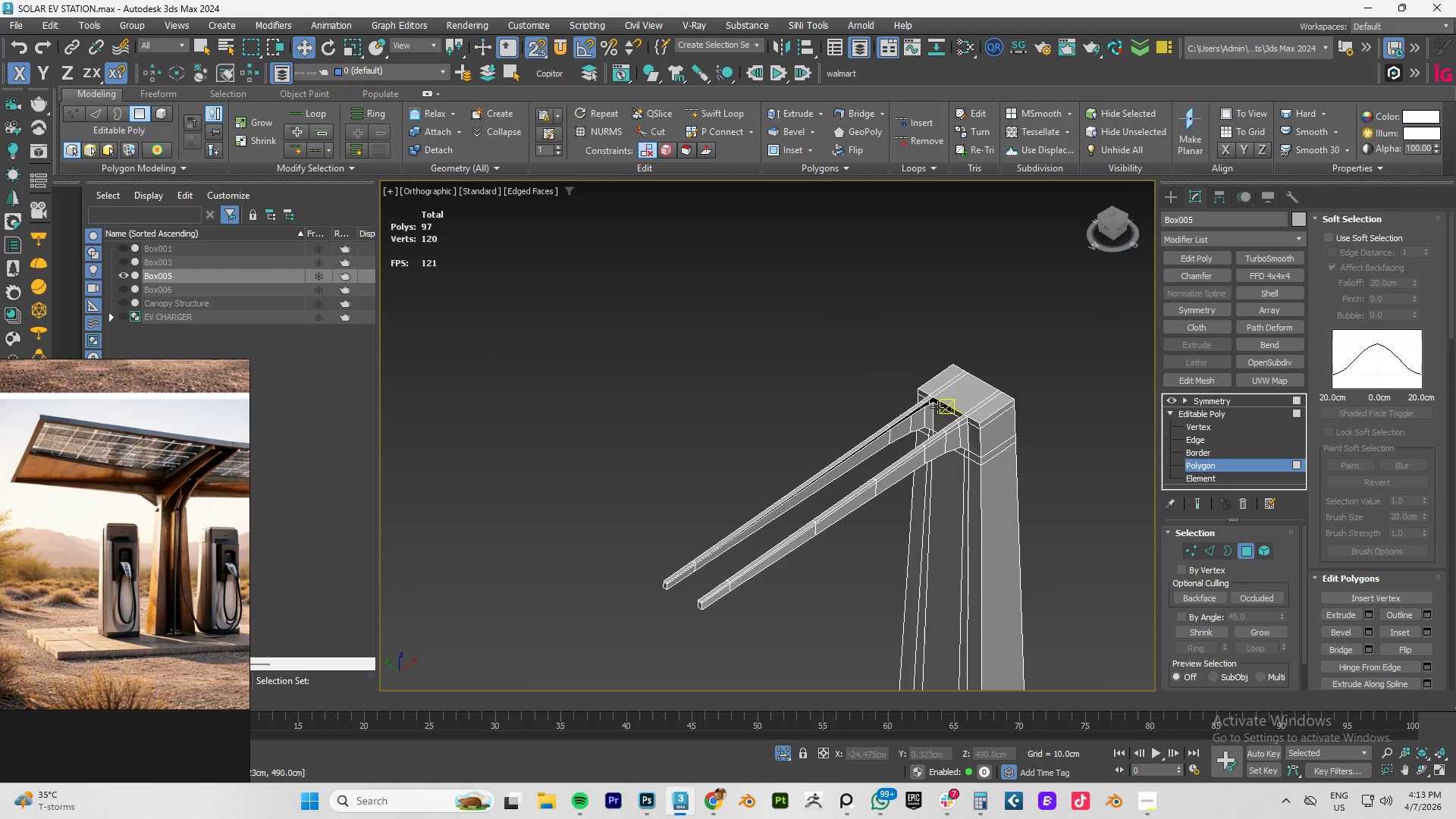 
scroll: coordinate [935, 408], scroll_direction: up, amount: 2.0
 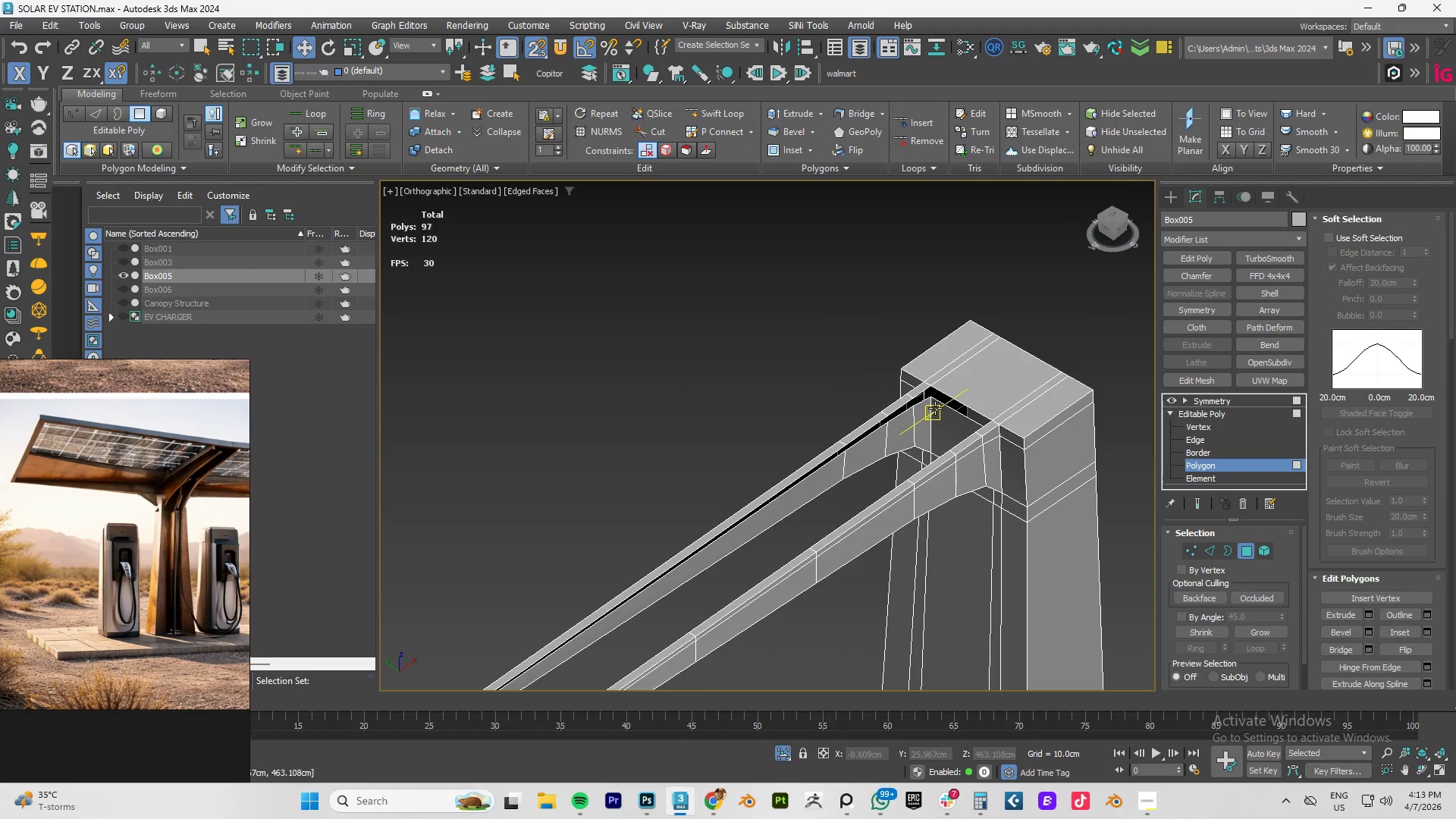 
key(3)
 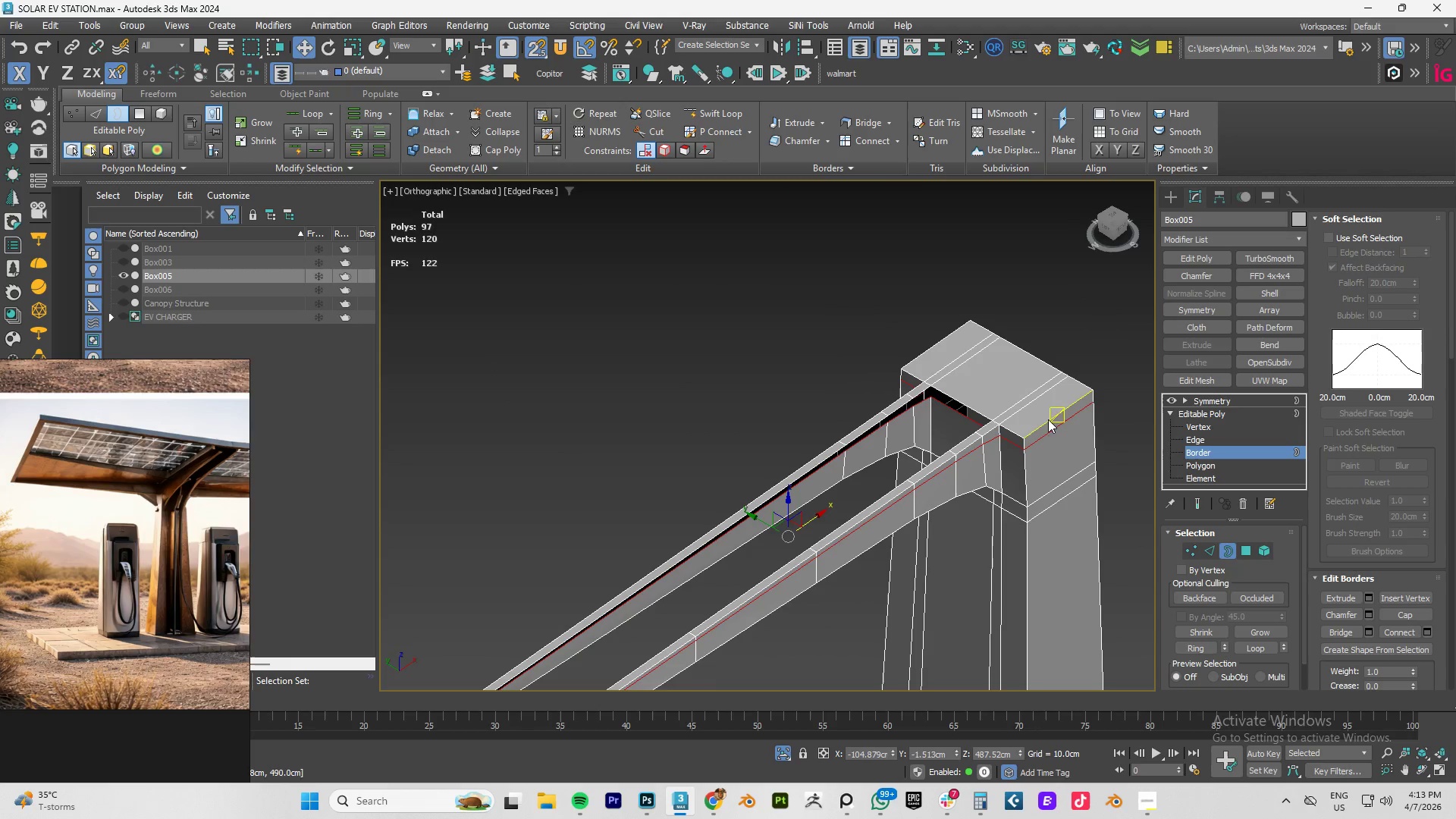 
left_click([1134, 395])
 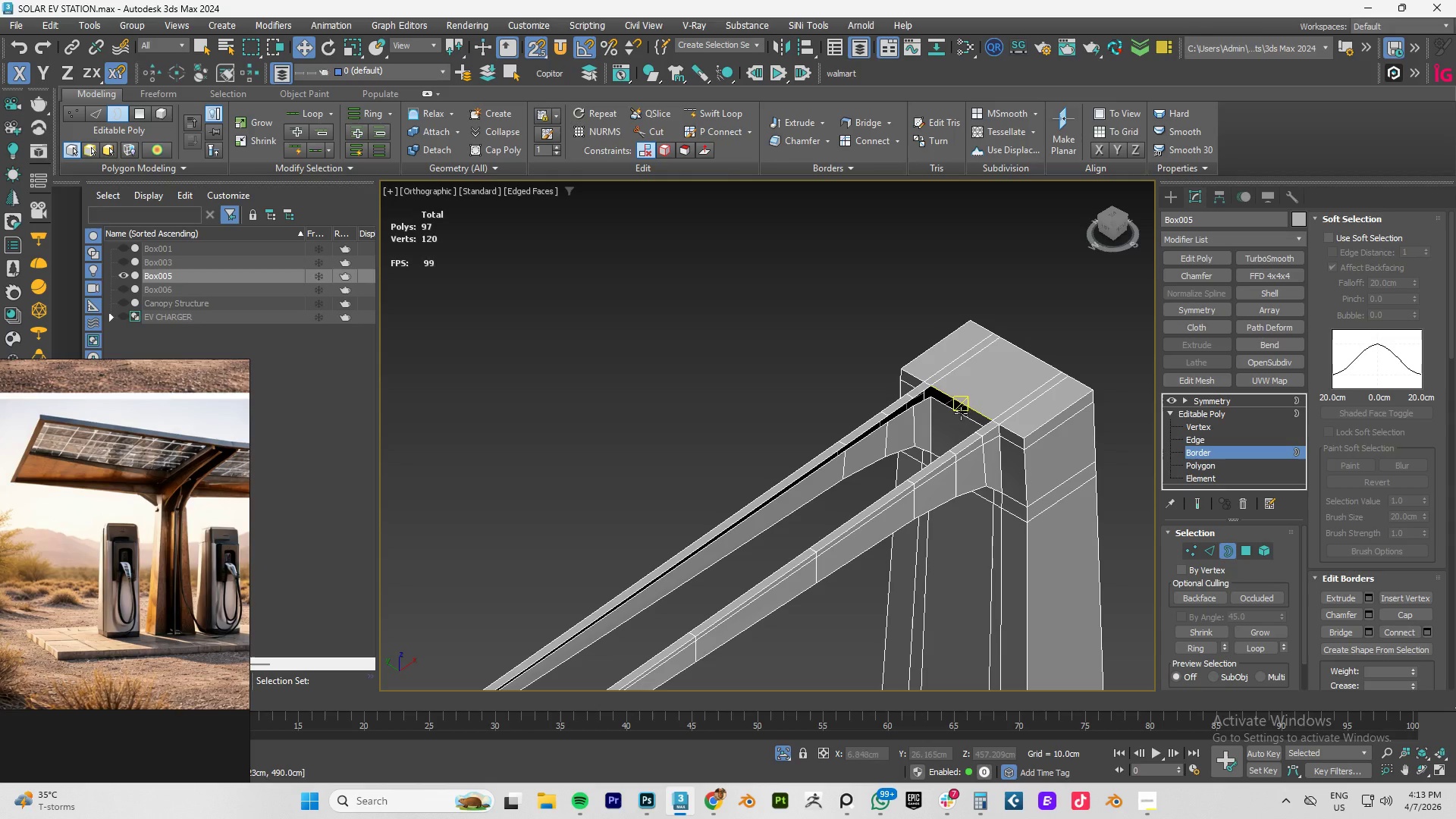 
left_click([956, 413])
 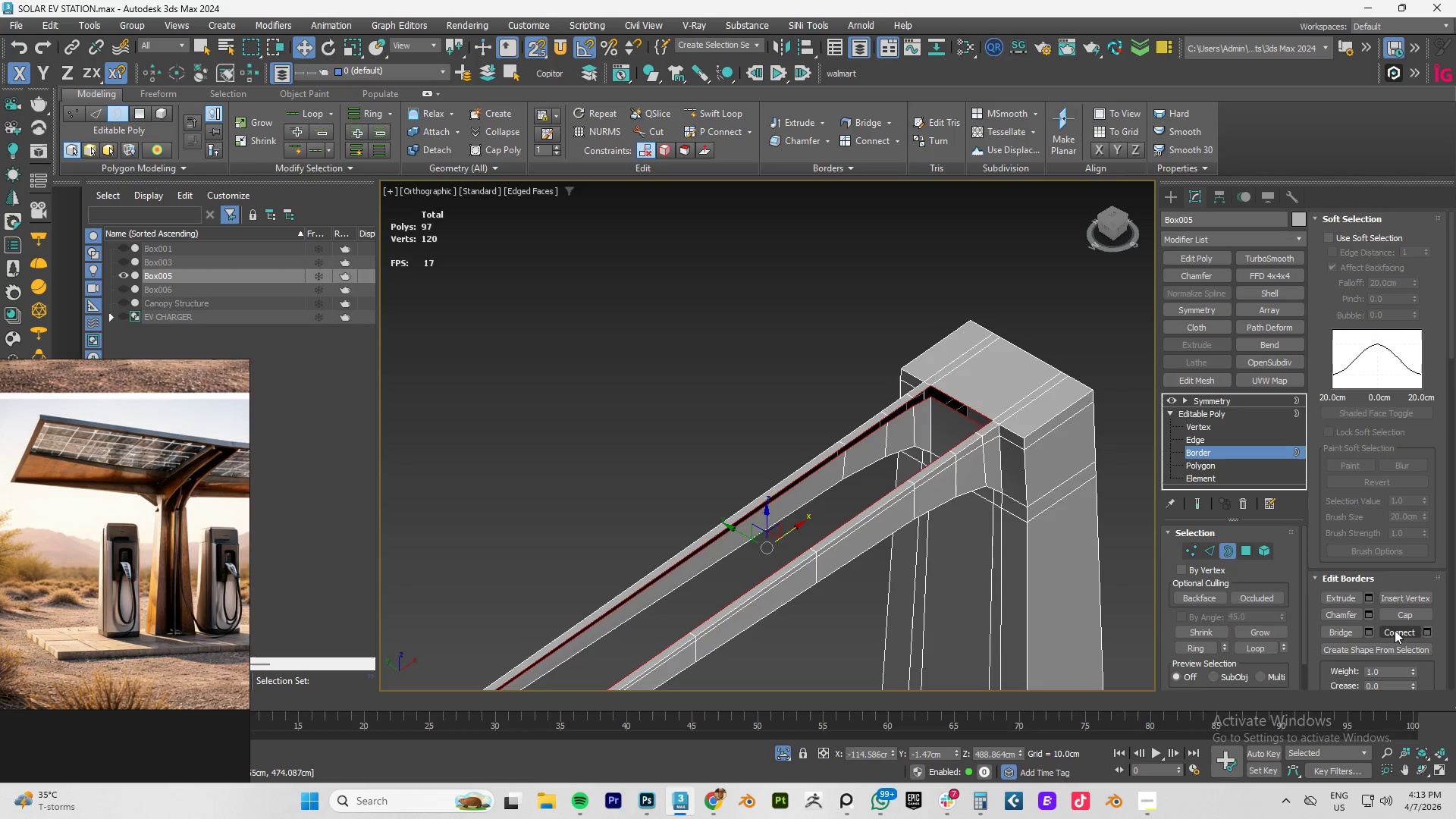 
wait(5.73)
 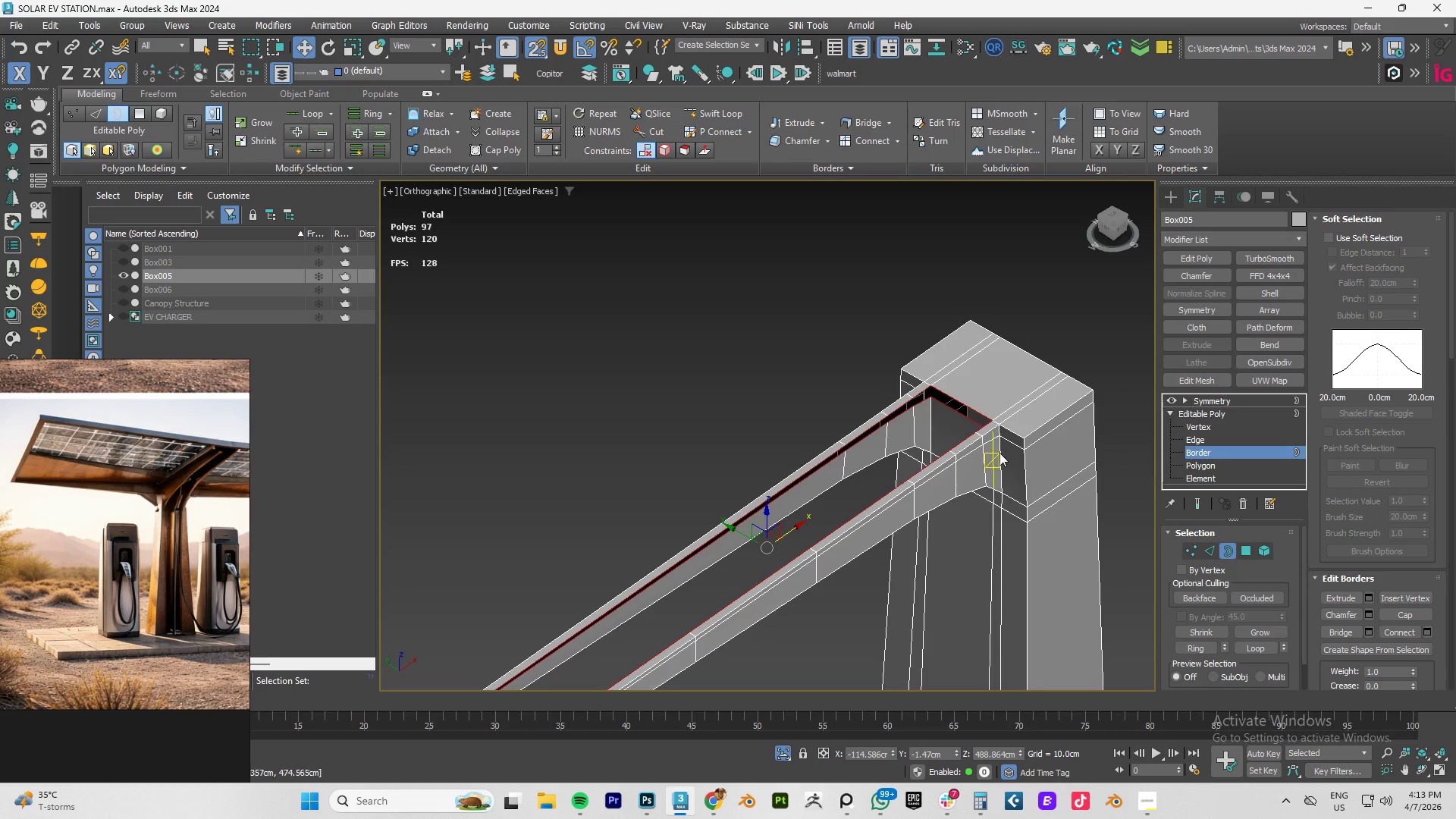 
left_click([1352, 636])
 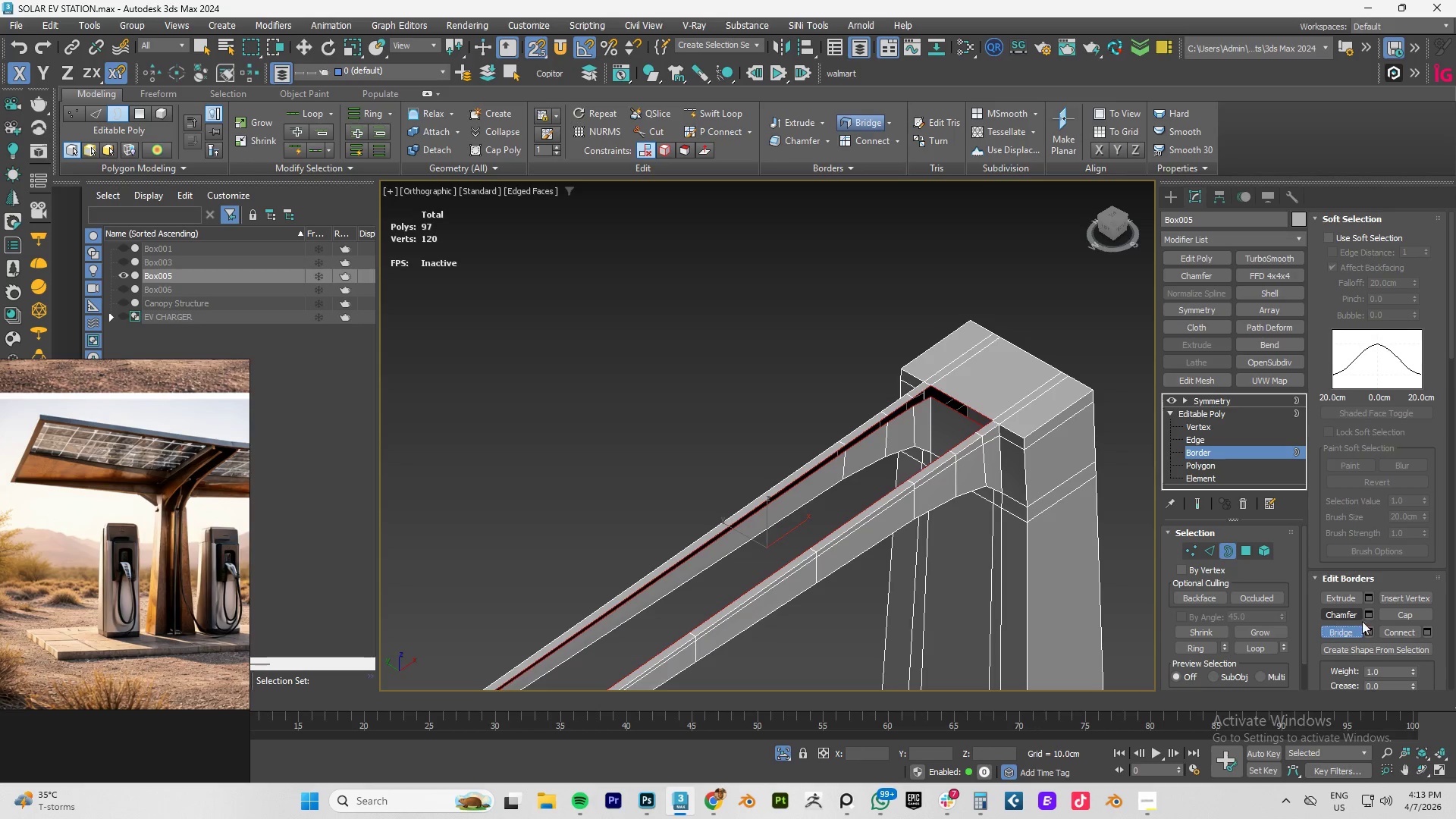 
left_click([1348, 632])
 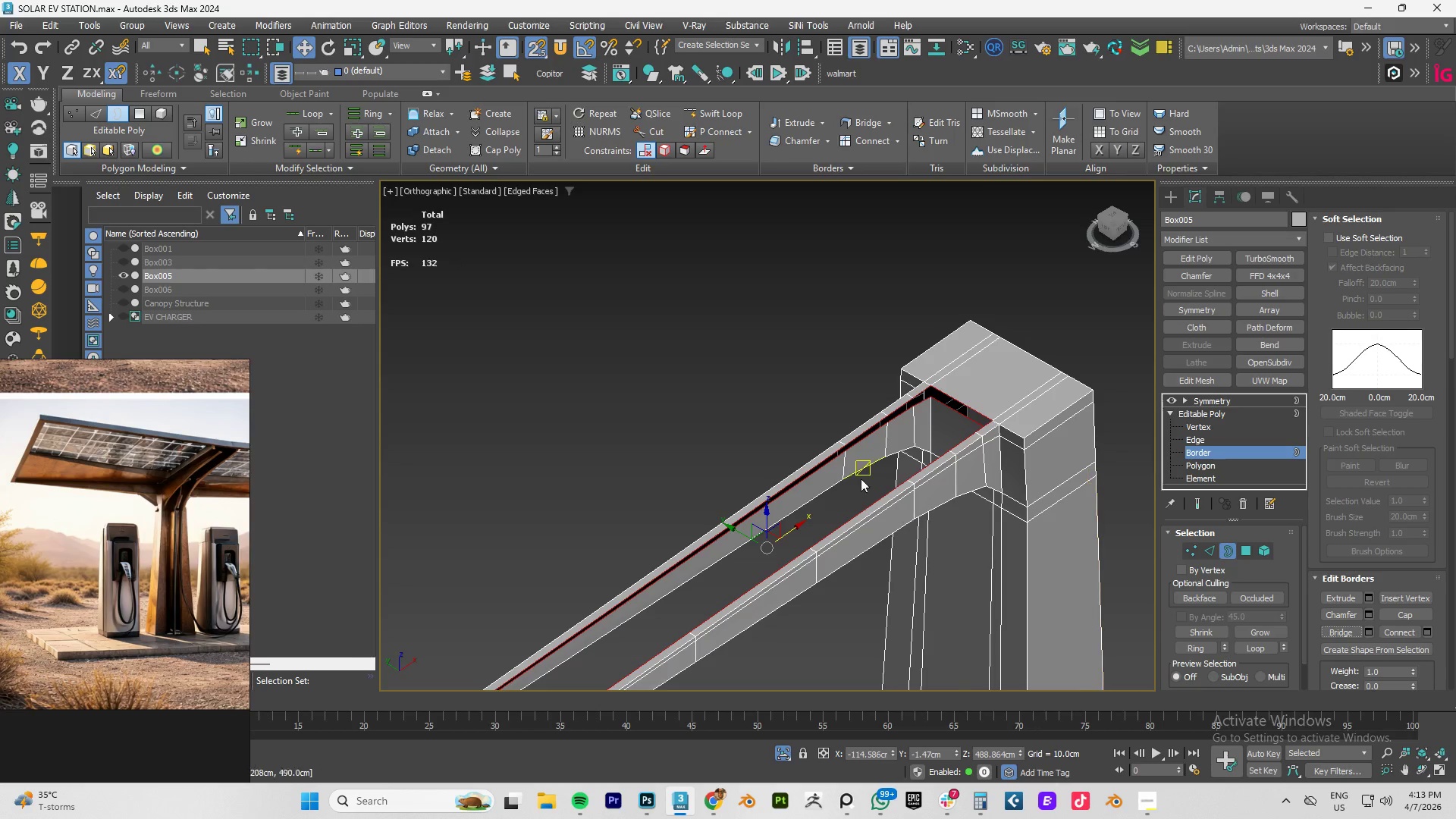 
hold_key(key=AltLeft, duration=0.59)
 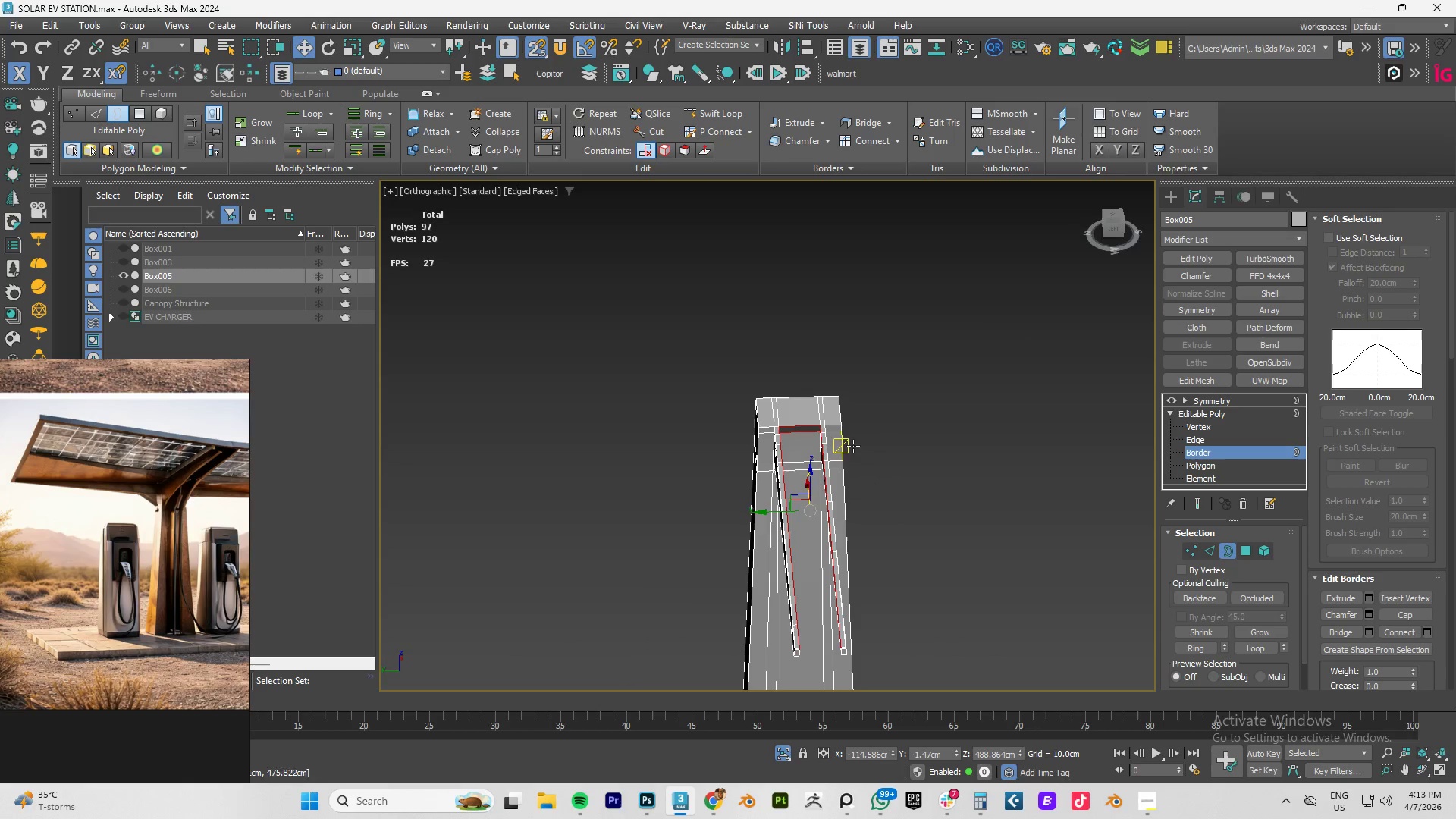 
scroll: coordinate [854, 473], scroll_direction: down, amount: 2.0
 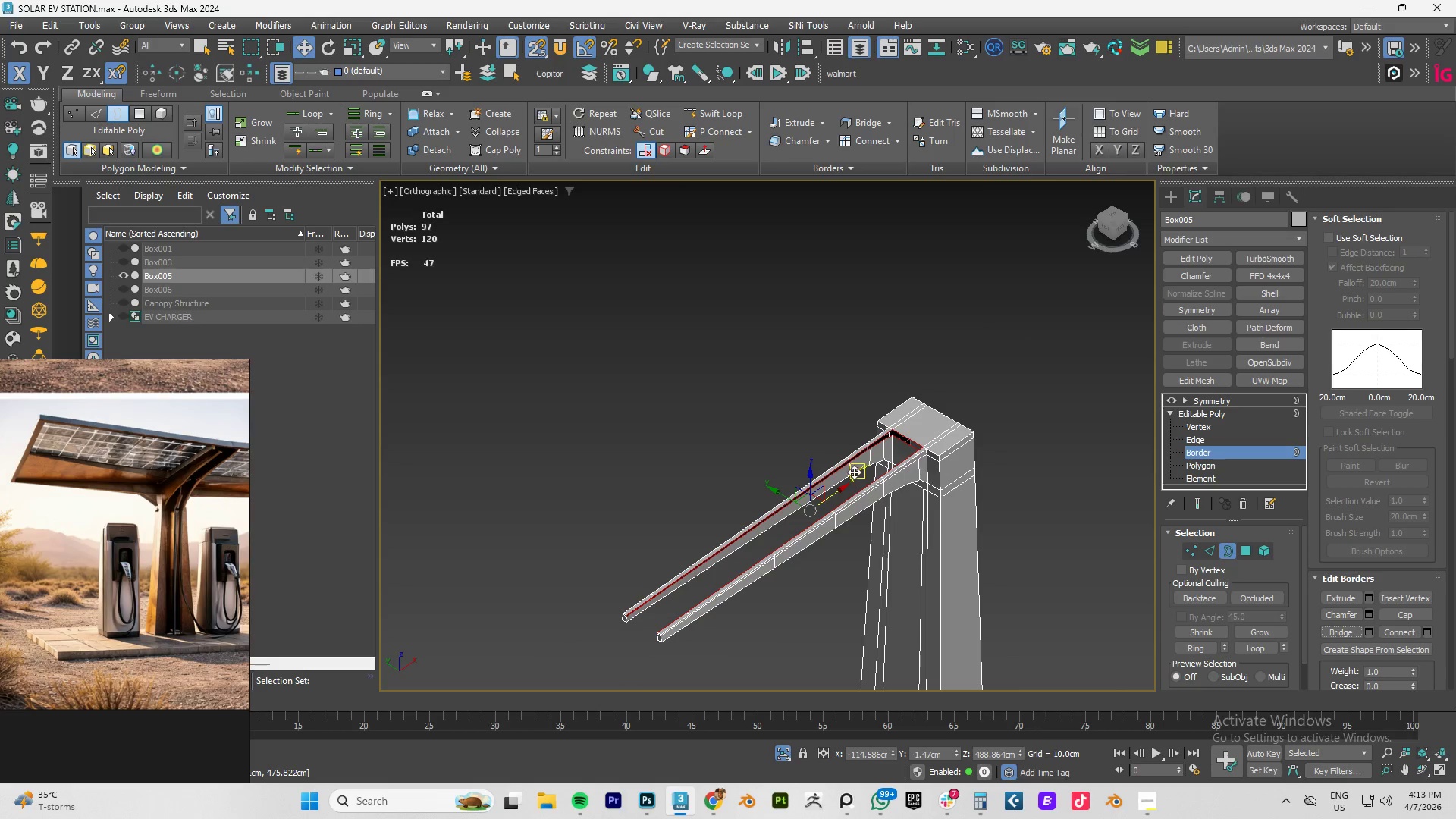 
scroll: coordinate [846, 445], scroll_direction: up, amount: 2.0
 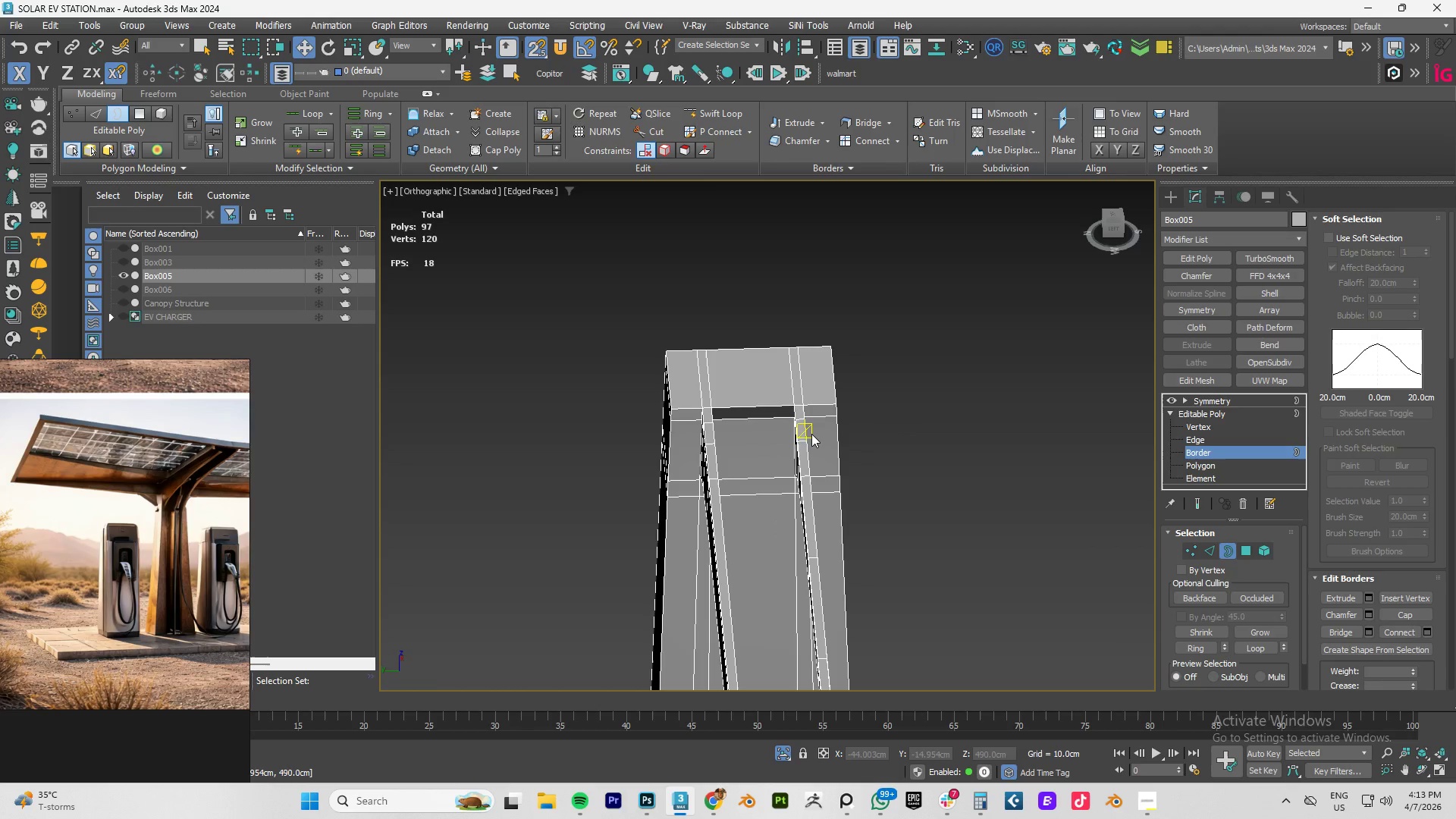 
hold_key(key=AltLeft, duration=1.0)
 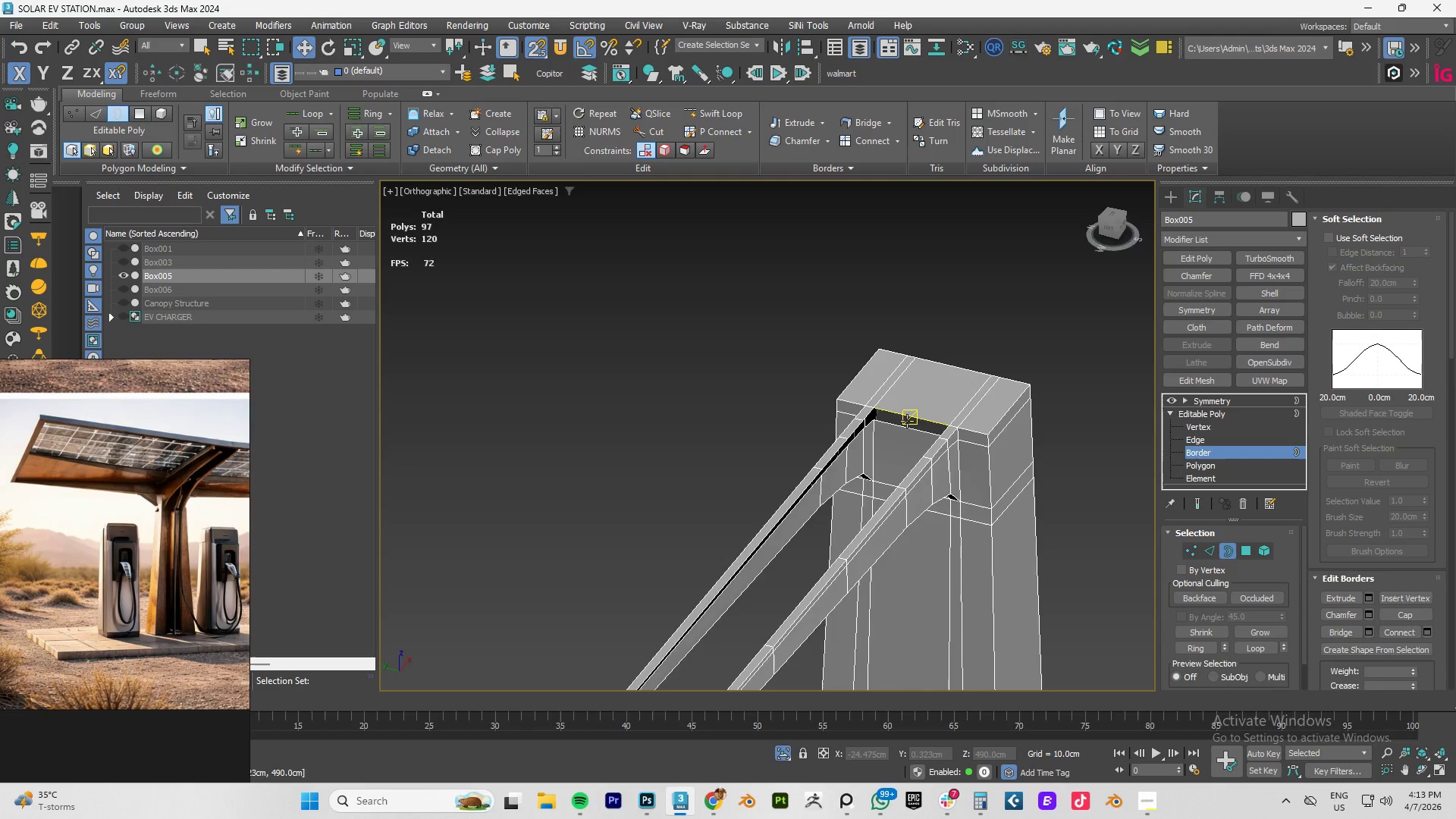 
scroll: coordinate [907, 421], scroll_direction: up, amount: 3.0
 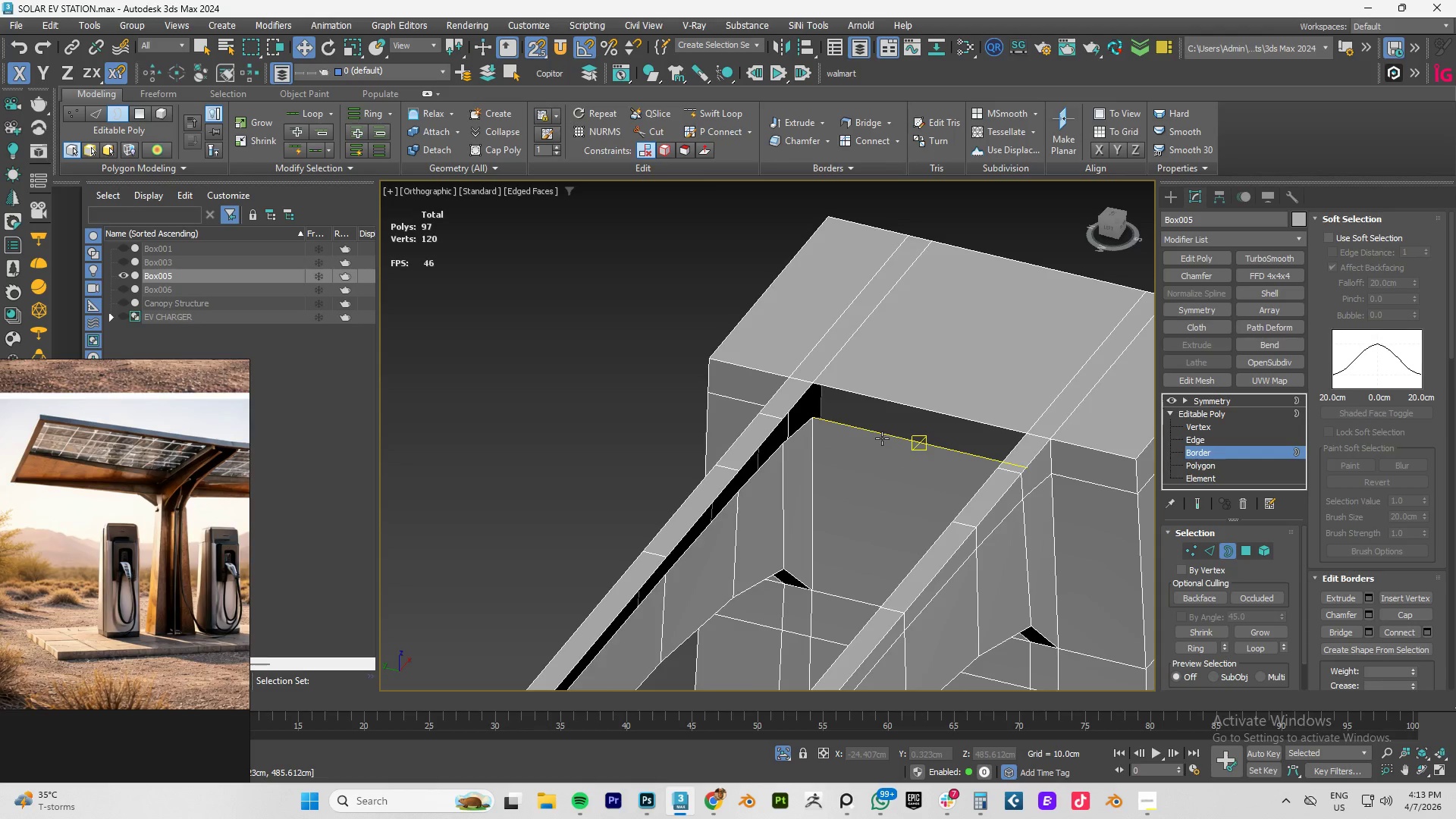 
left_click([882, 438])
 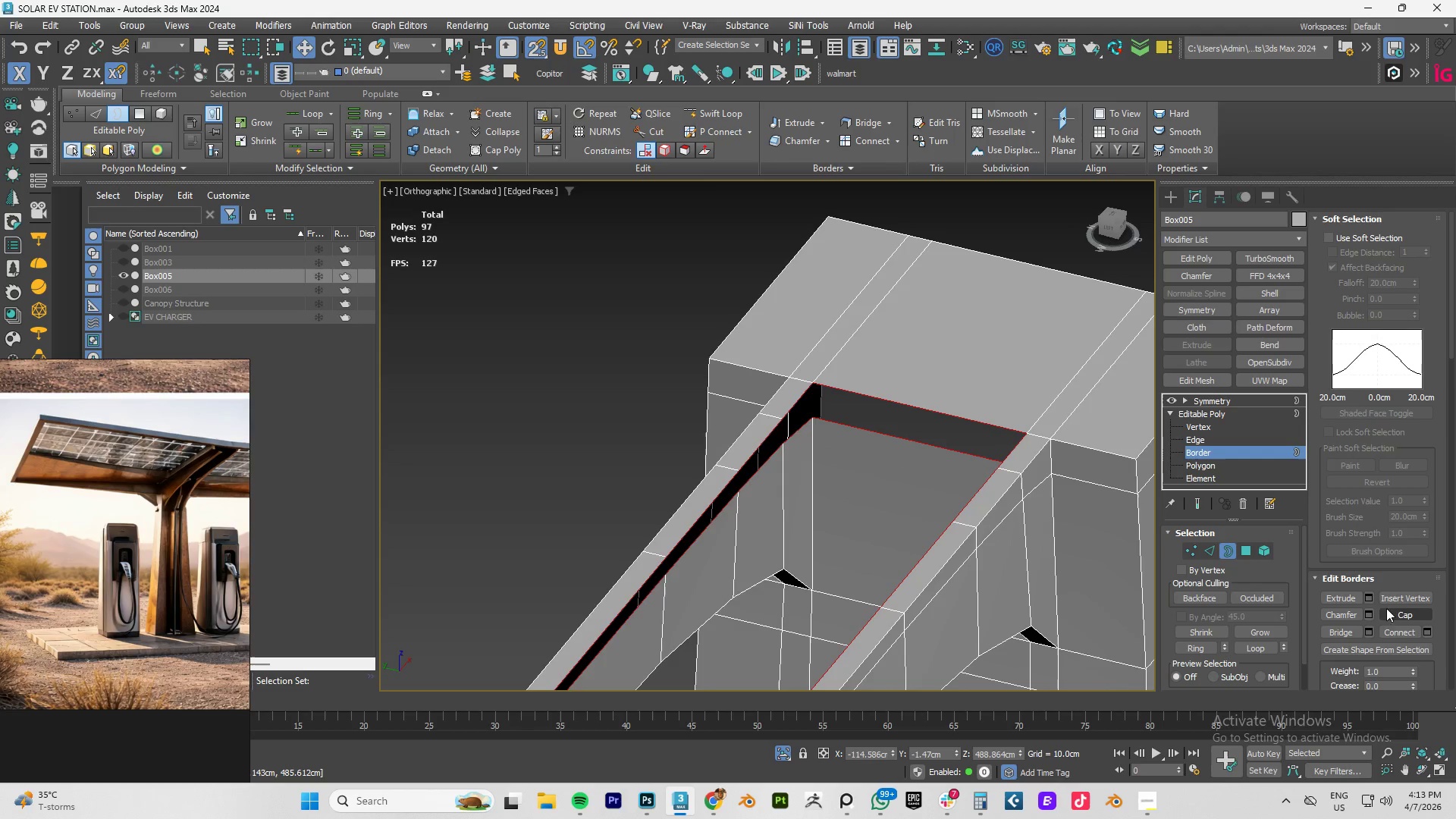 
left_click([1403, 614])
 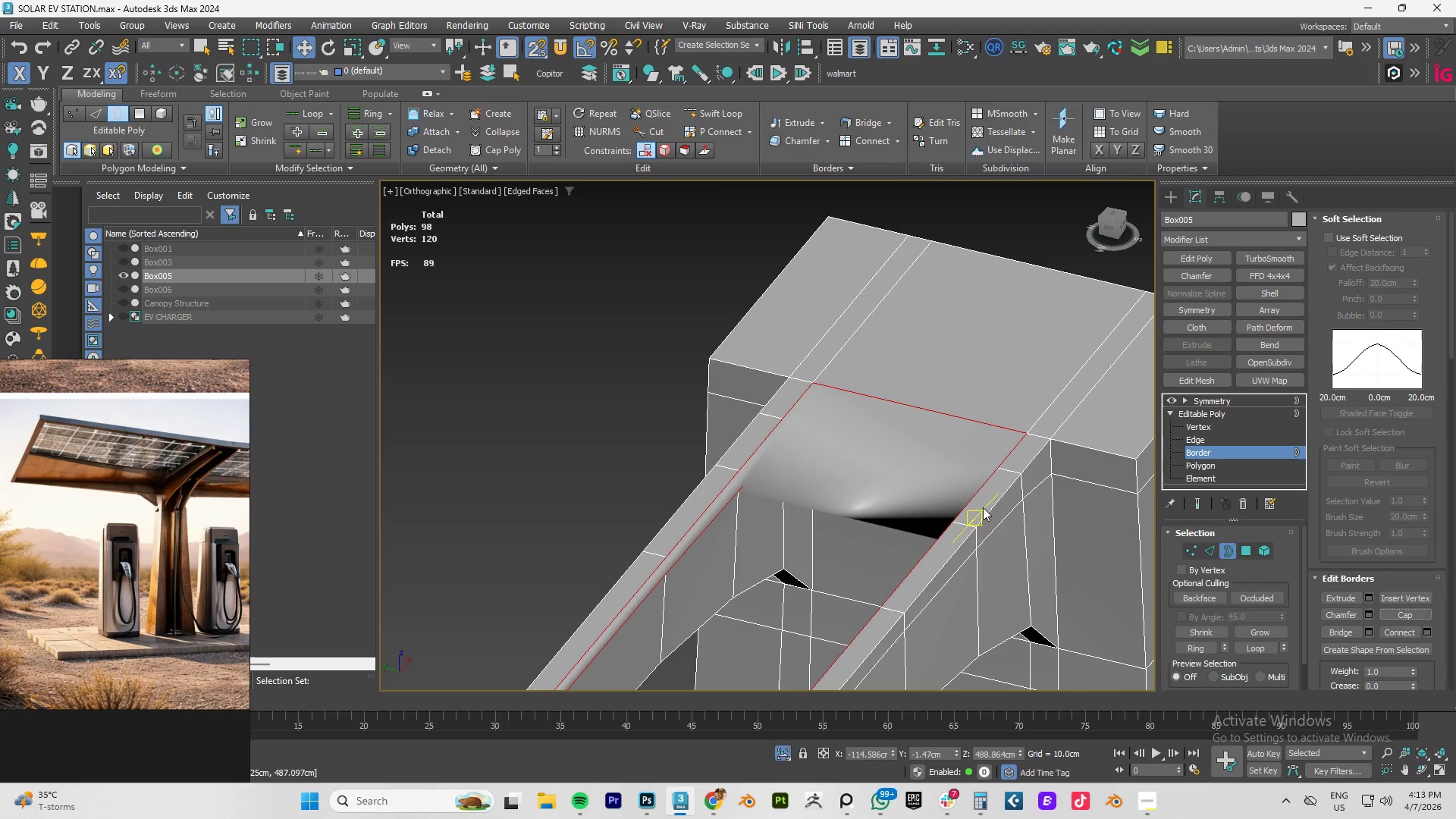 
scroll: coordinate [902, 500], scroll_direction: down, amount: 1.0
 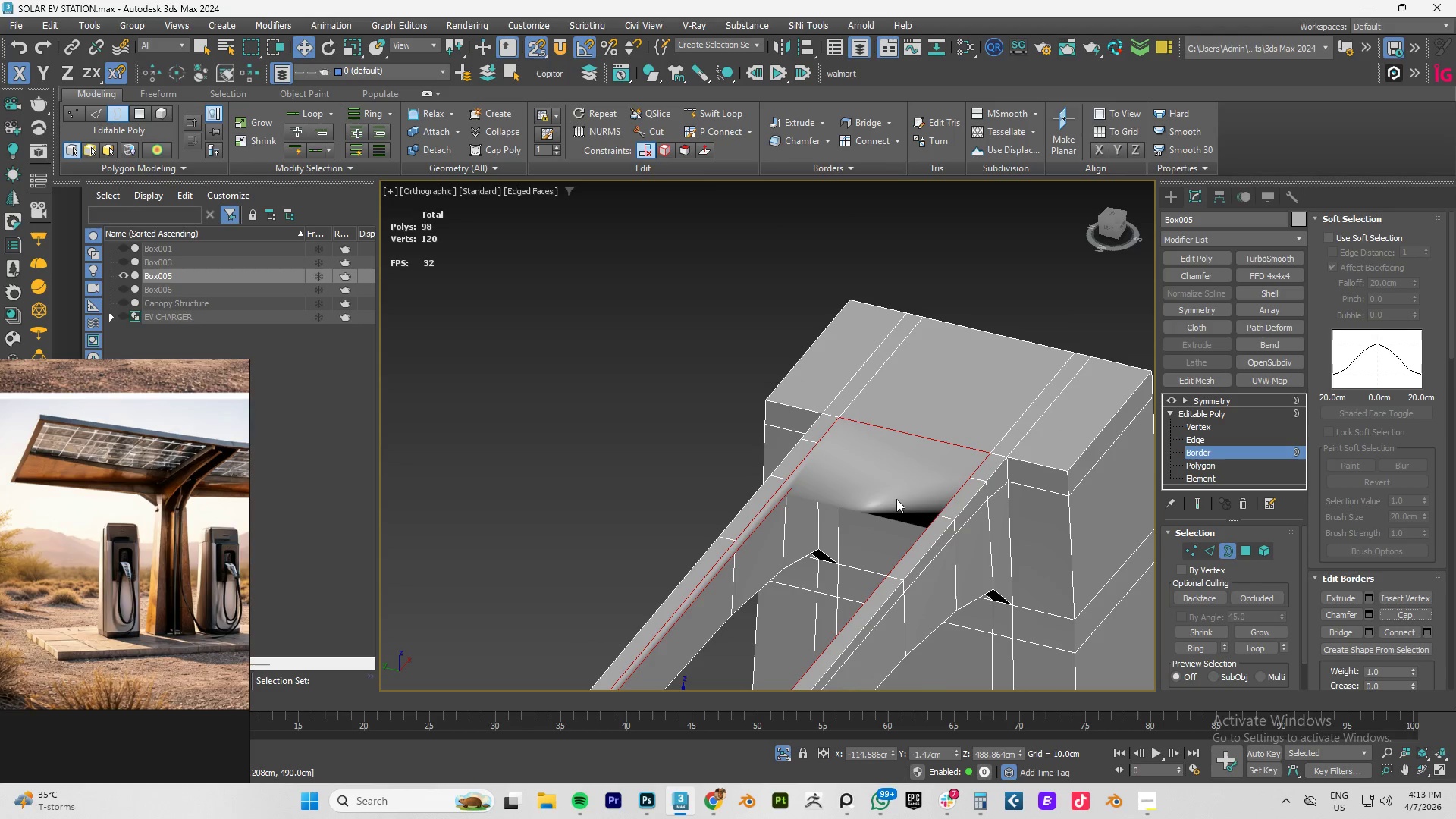 
key(Control+Z)
 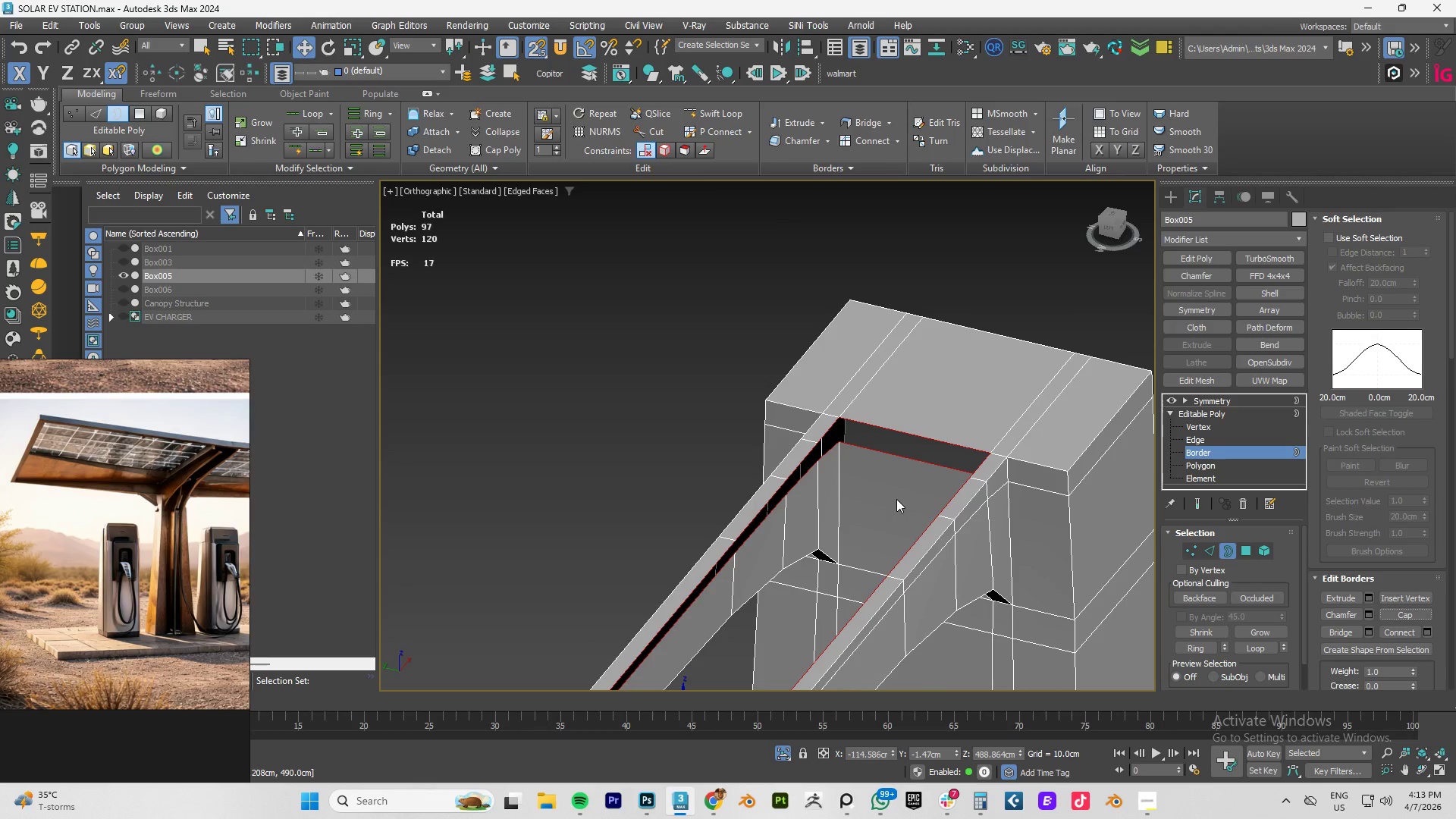 
key(Control+Z)
 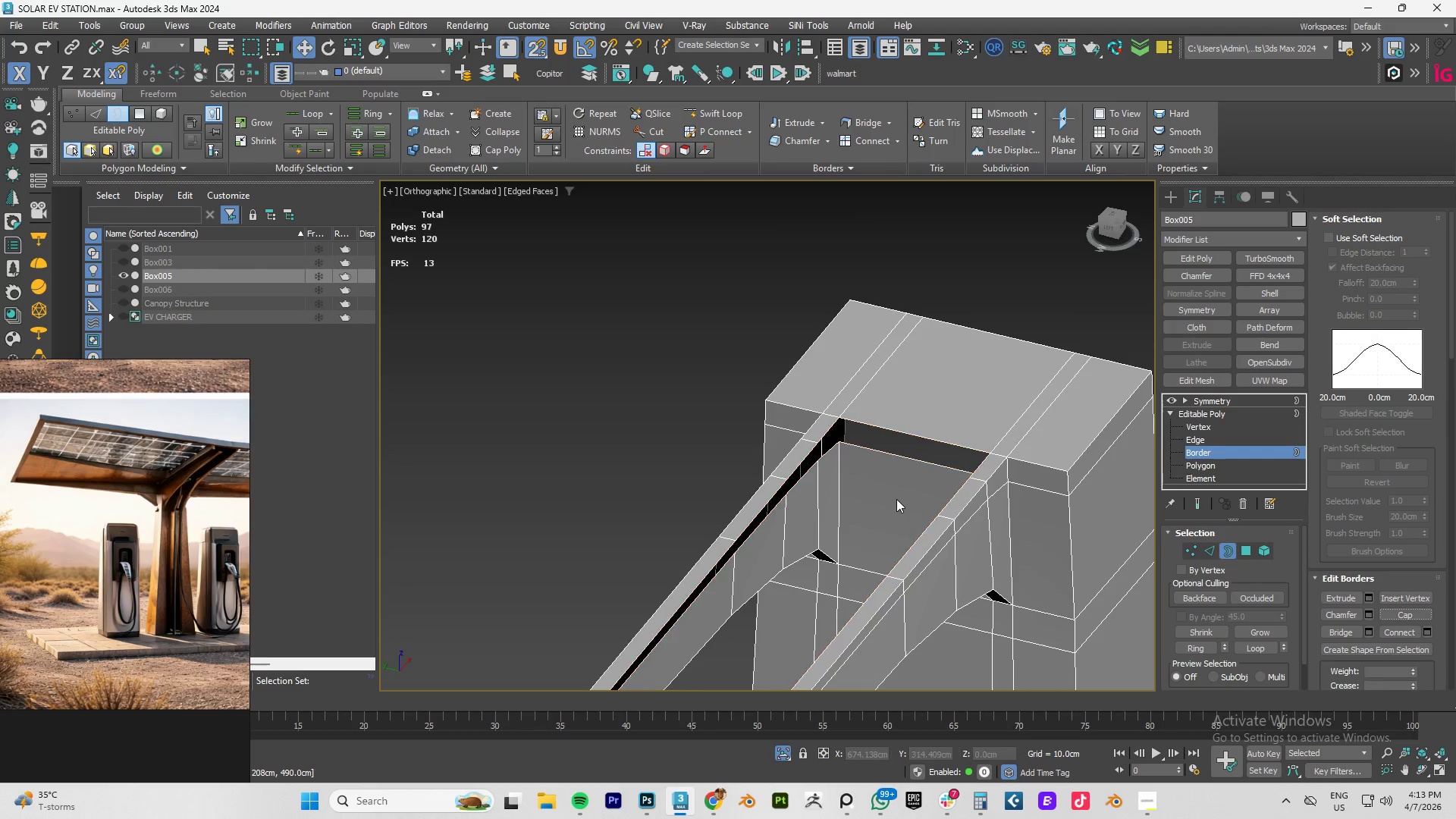 
key(Control+Z)
 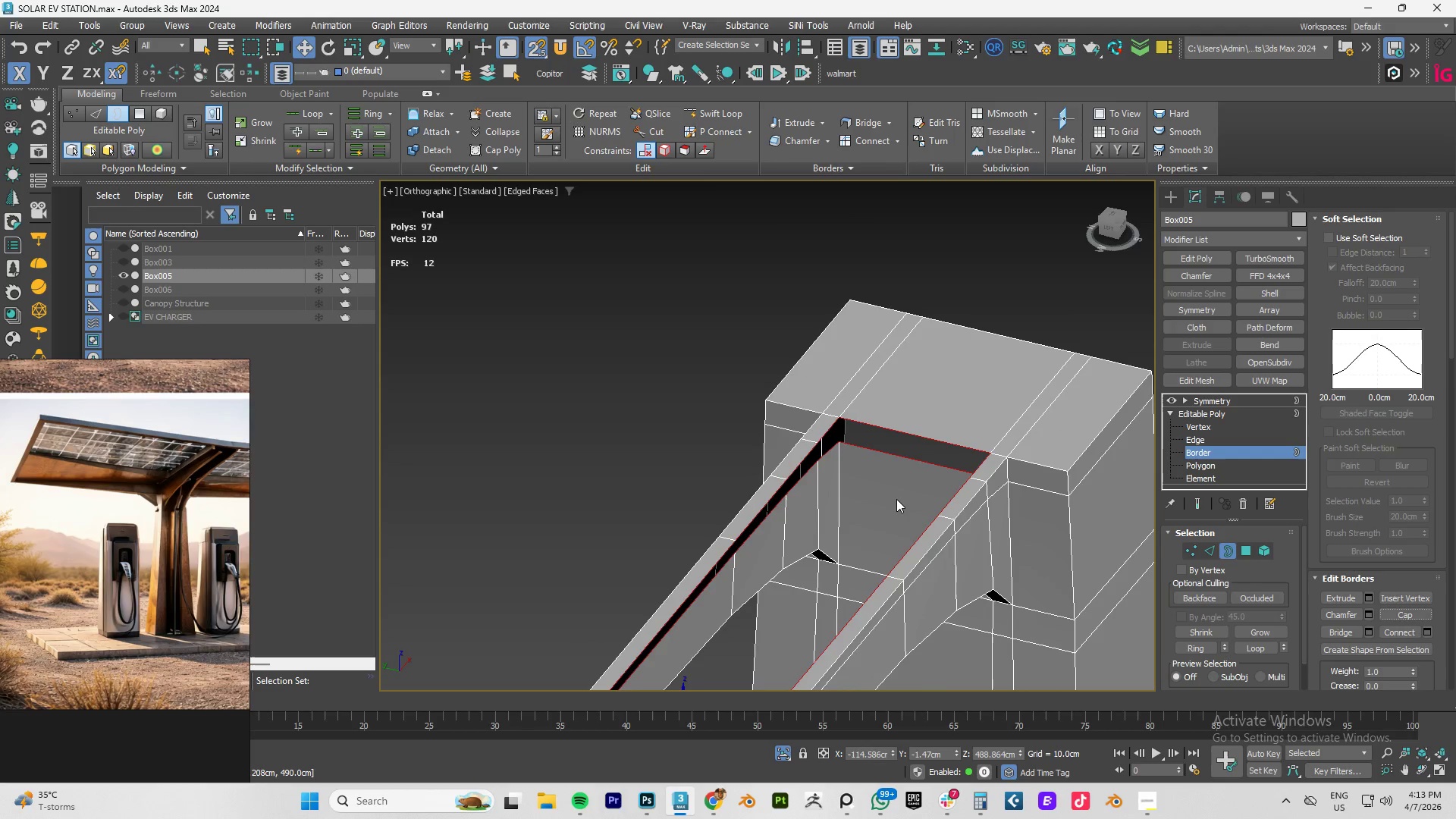 
key(Control+Z)
 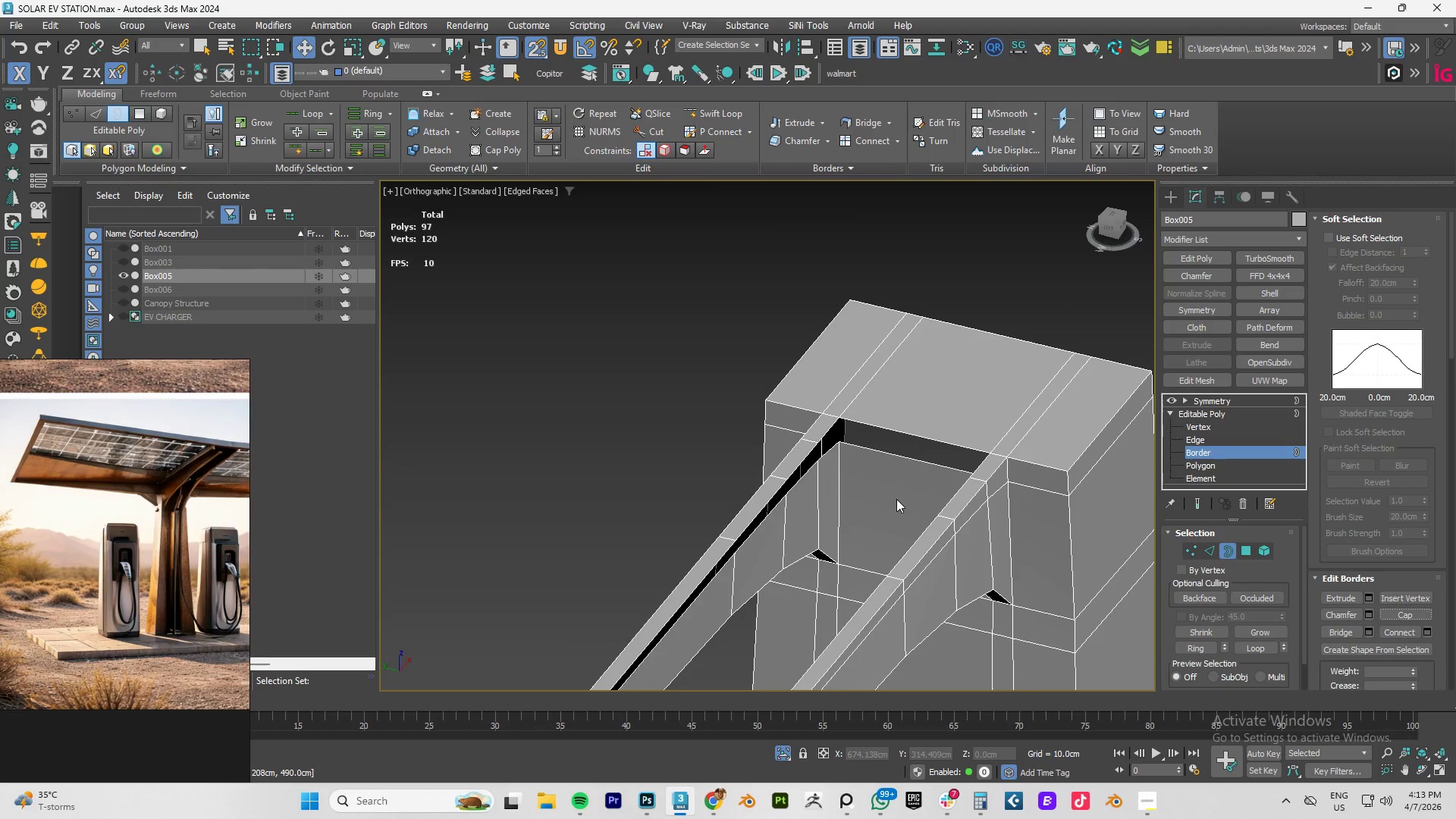 
key(Control+Z)
 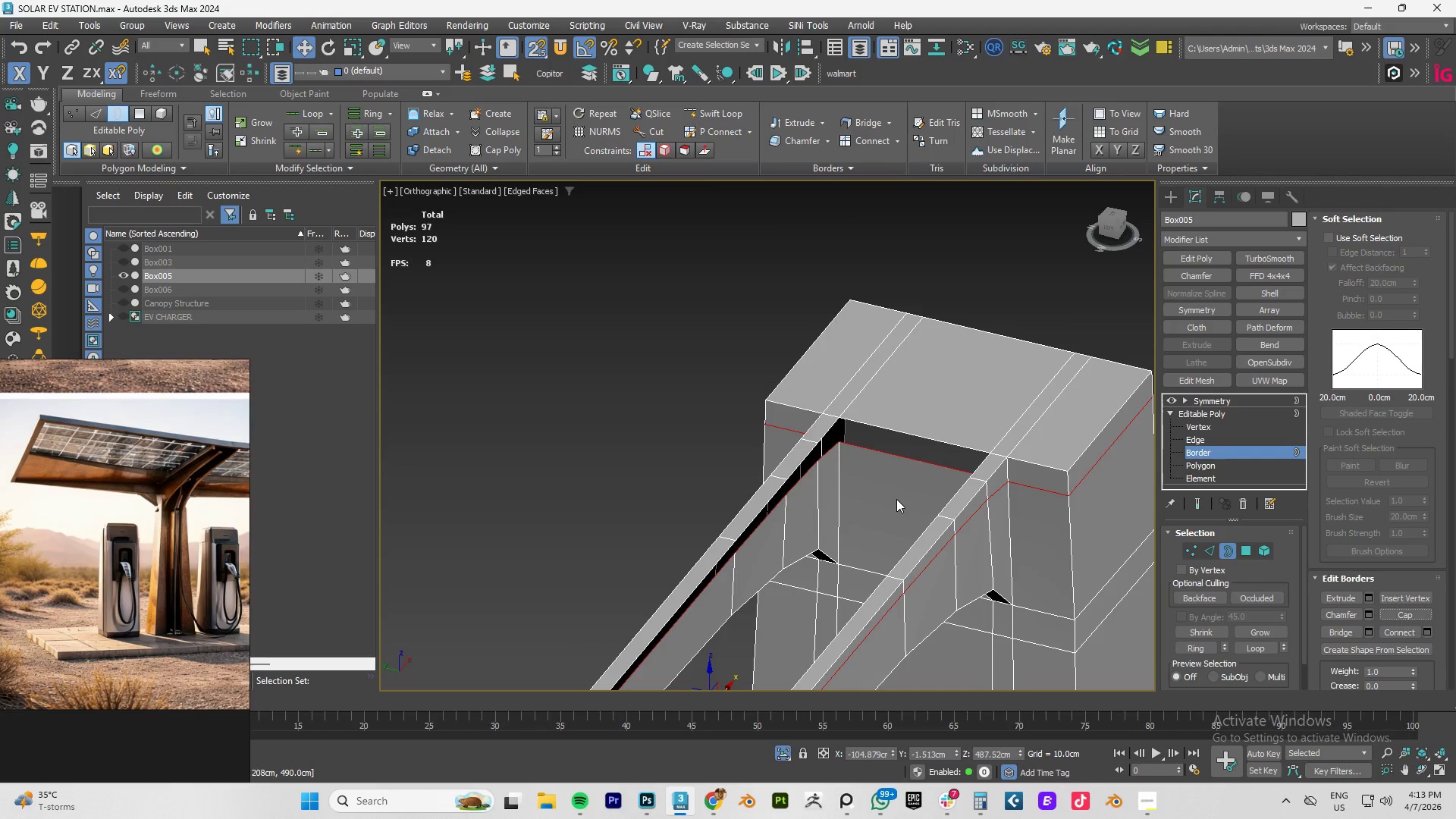 
key(Control+Z)
 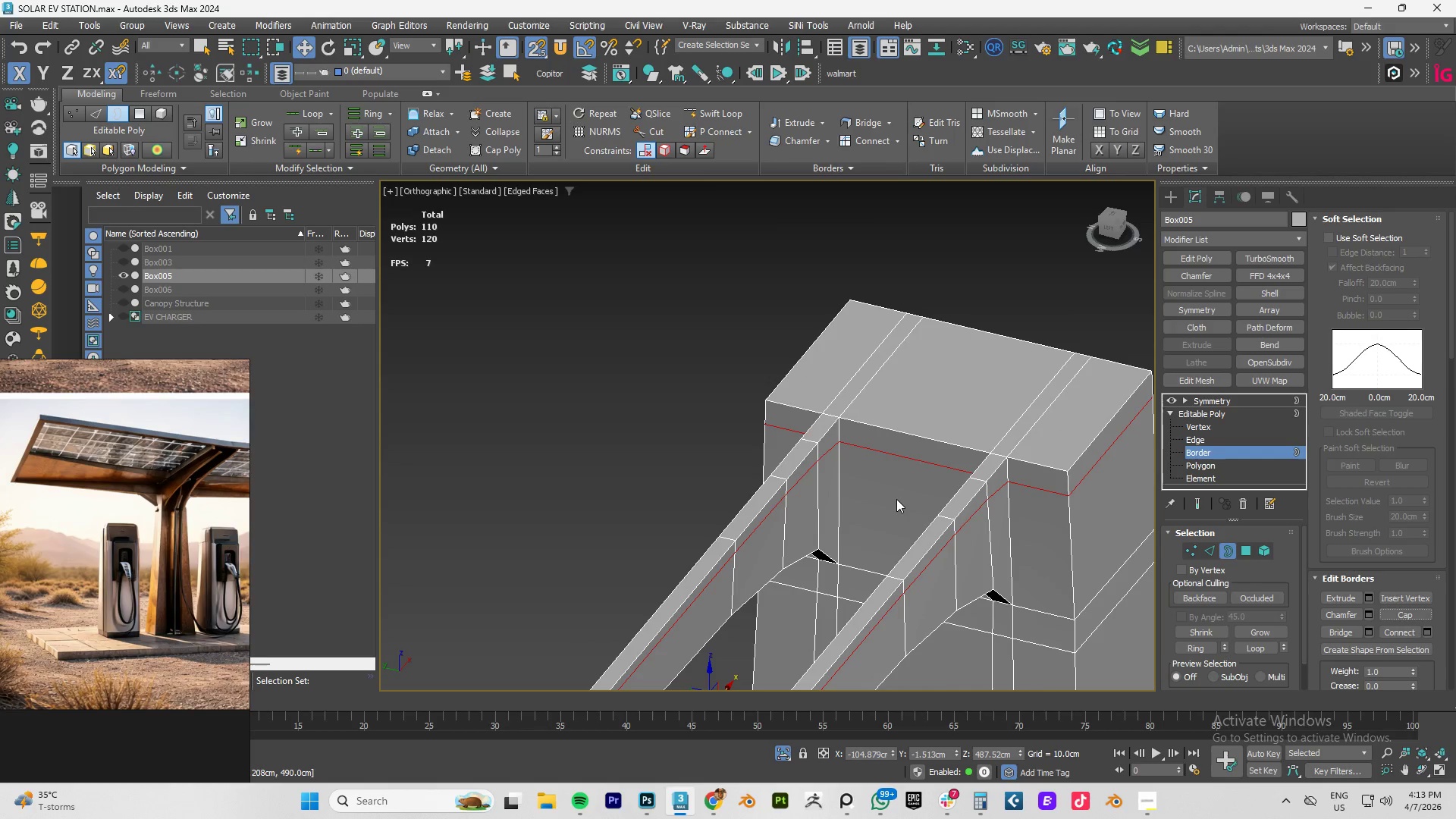 
key(Control+Z)
 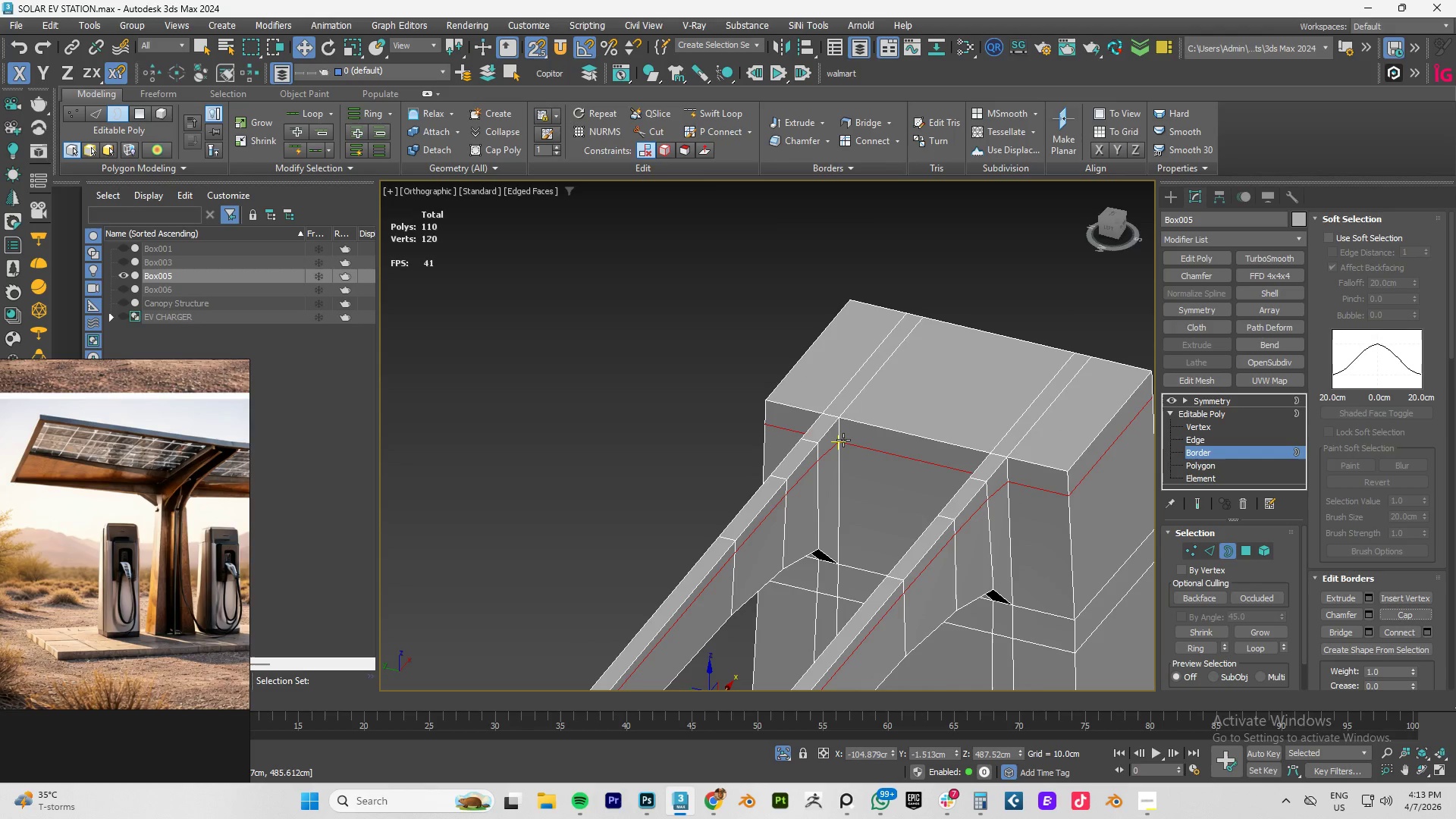 
key(4)
 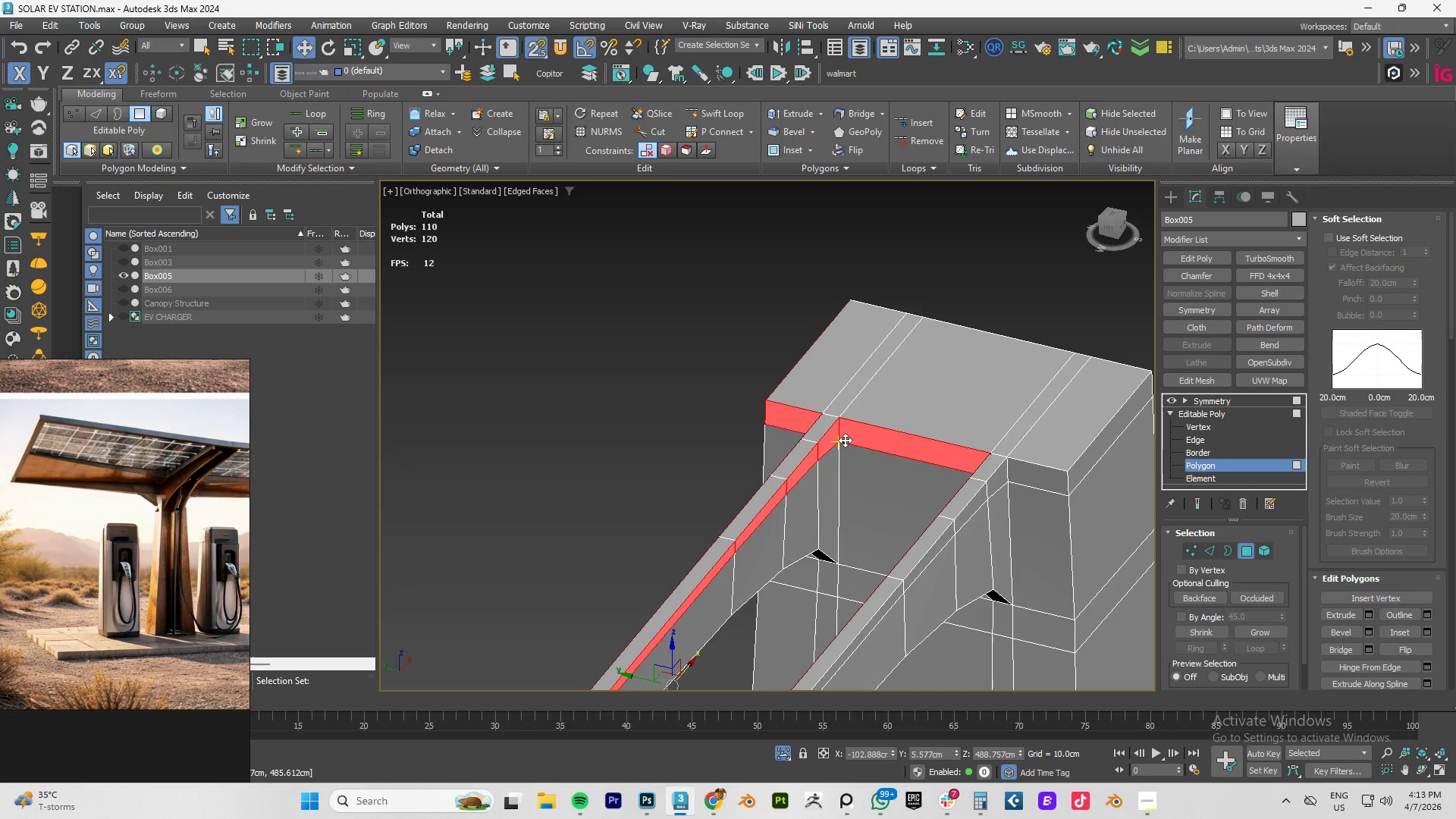 
hold_key(key=AltLeft, duration=1.45)
left_click([870, 440])
 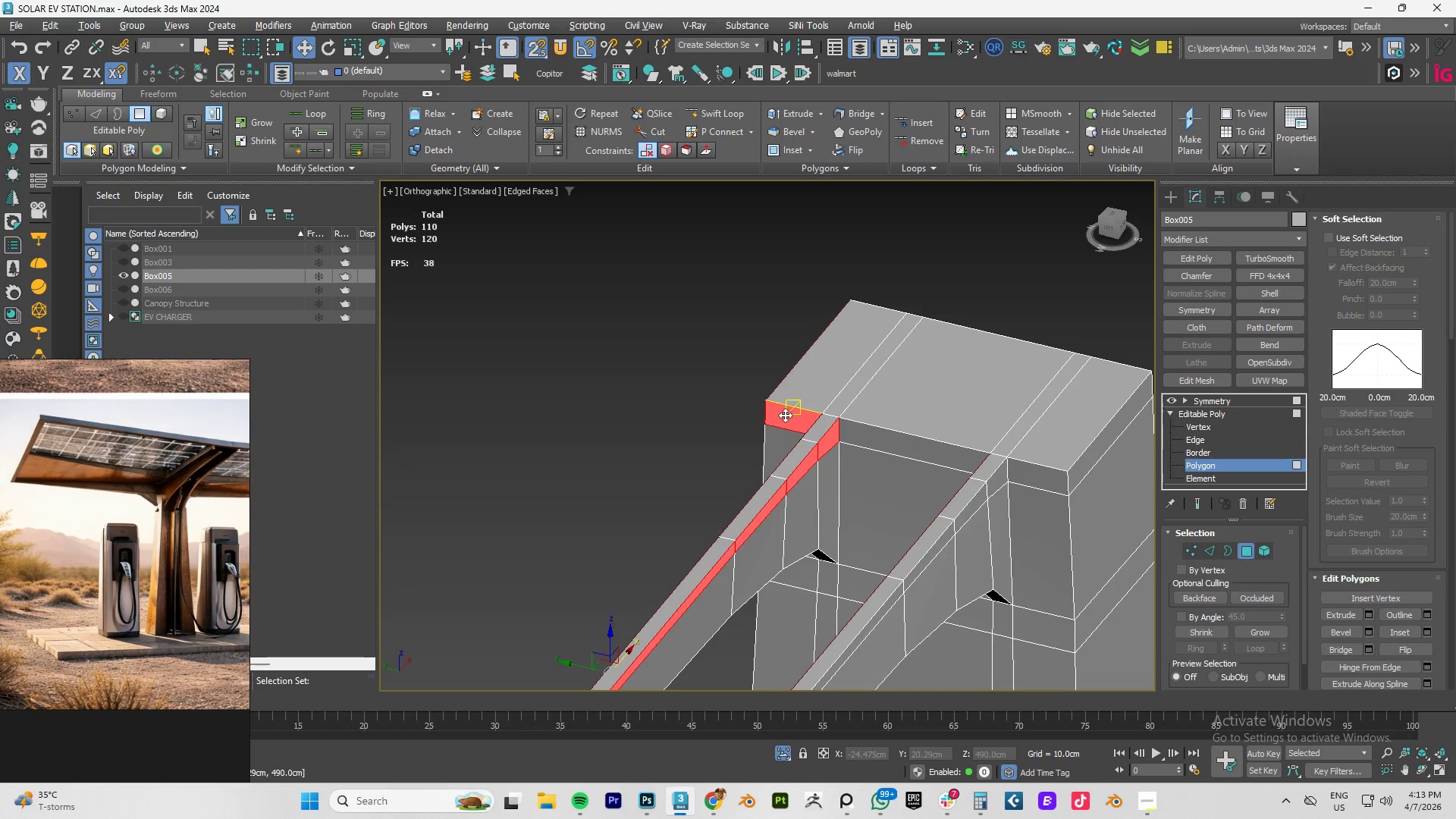 
left_click([785, 415])
 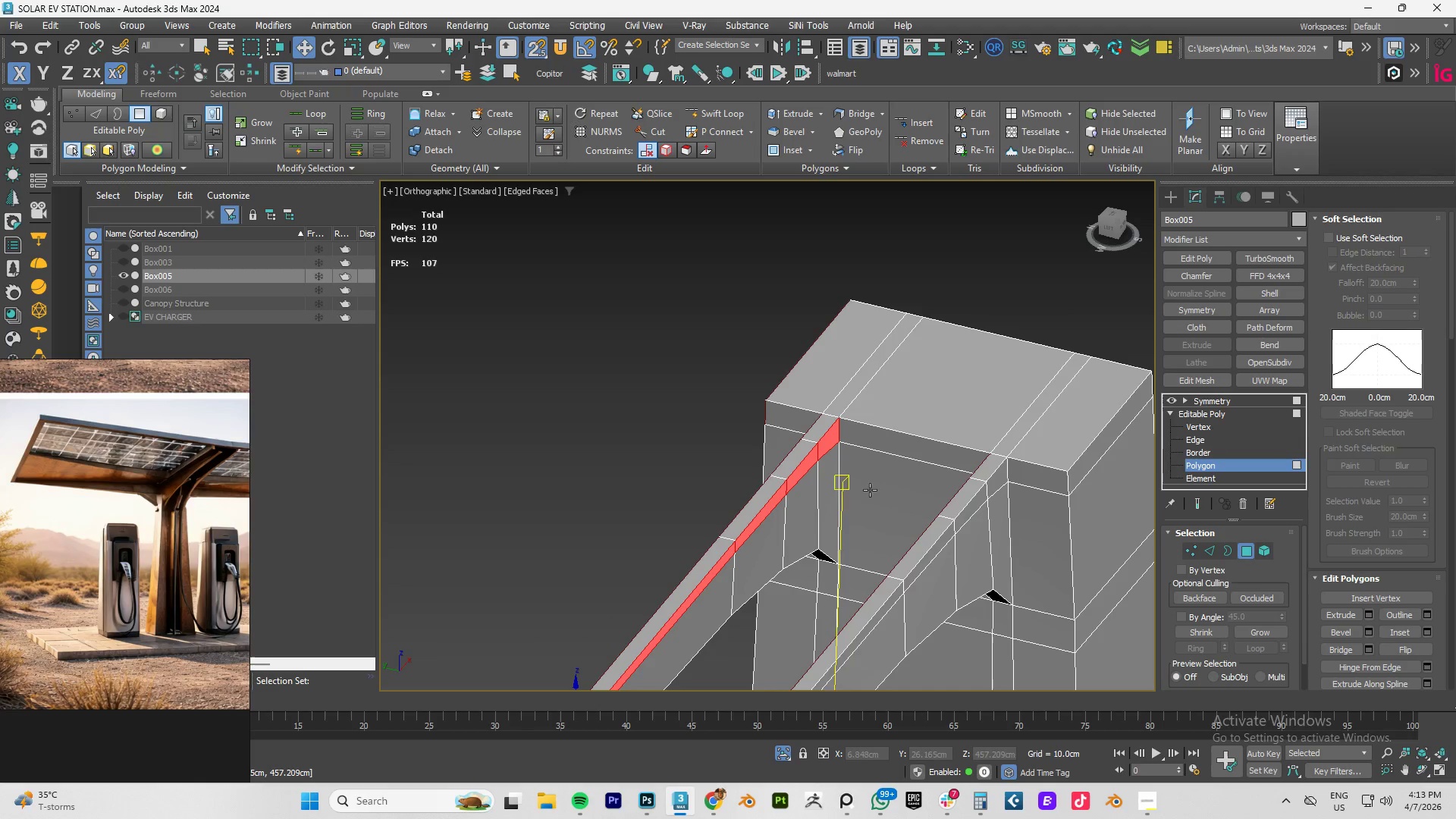 
hold_key(key=AltLeft, duration=0.34)
 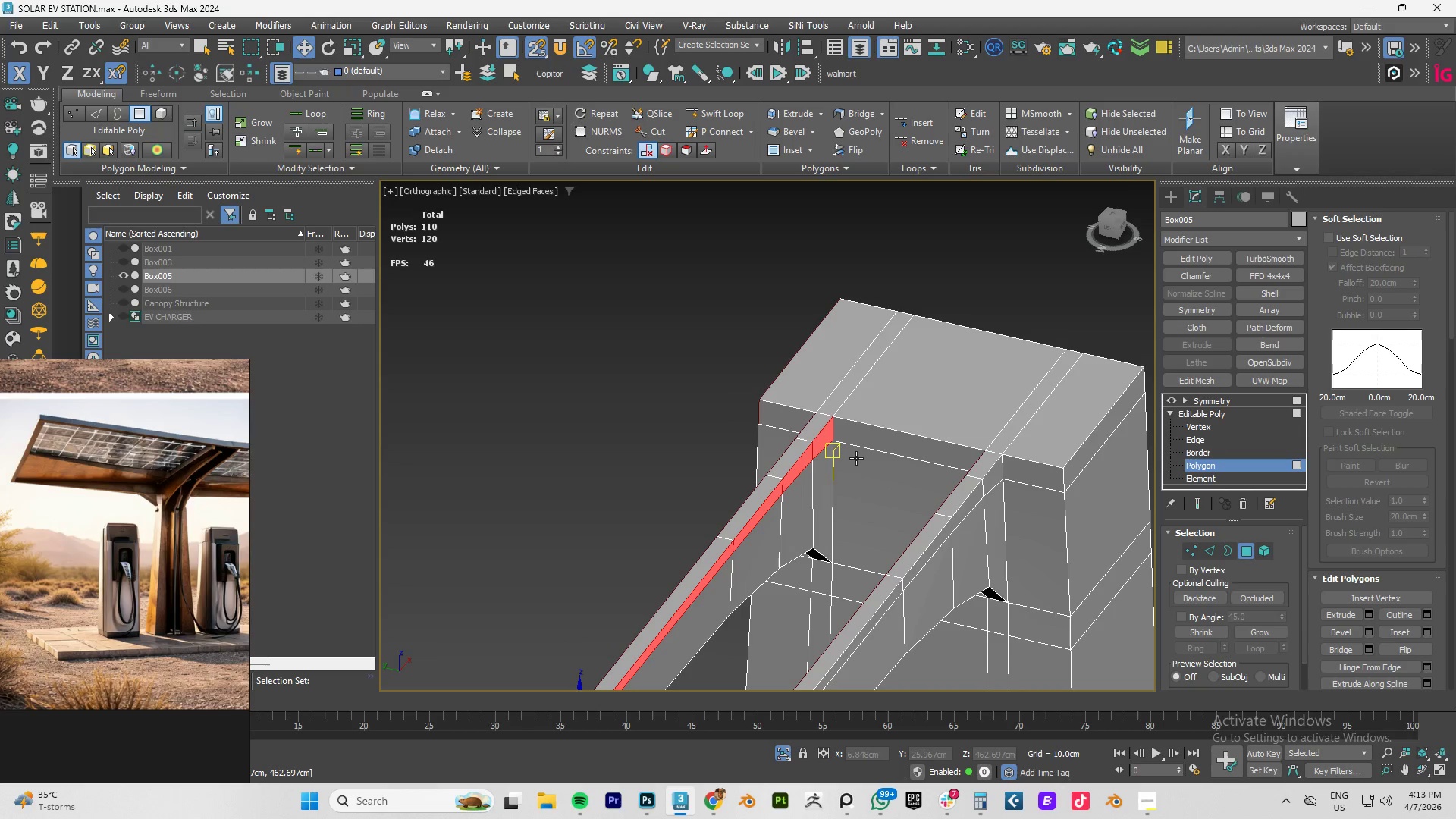 
hold_key(key=AltLeft, duration=1.08)
 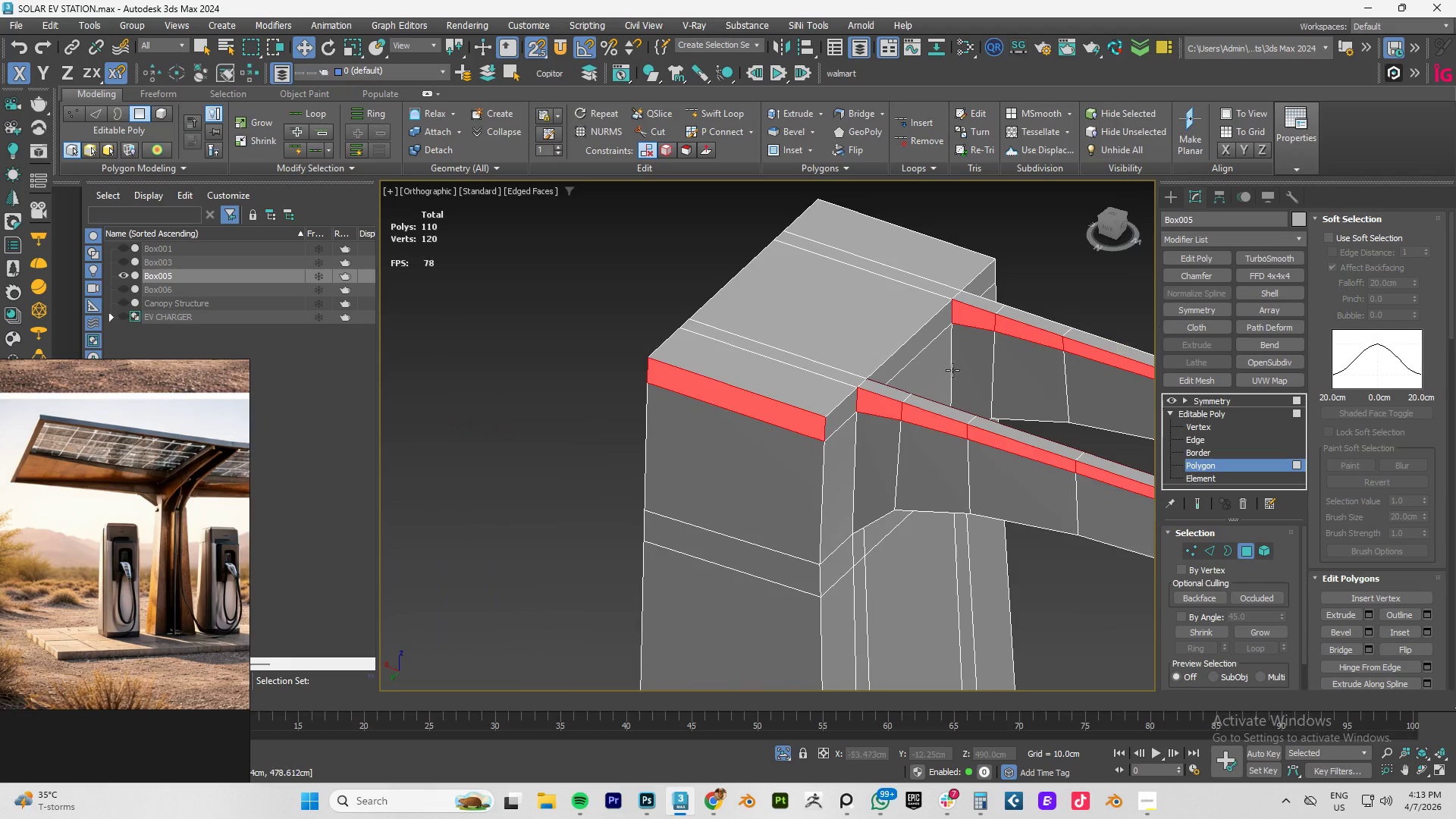 
hold_key(key=AltLeft, duration=0.75)
left_click([774, 408])
 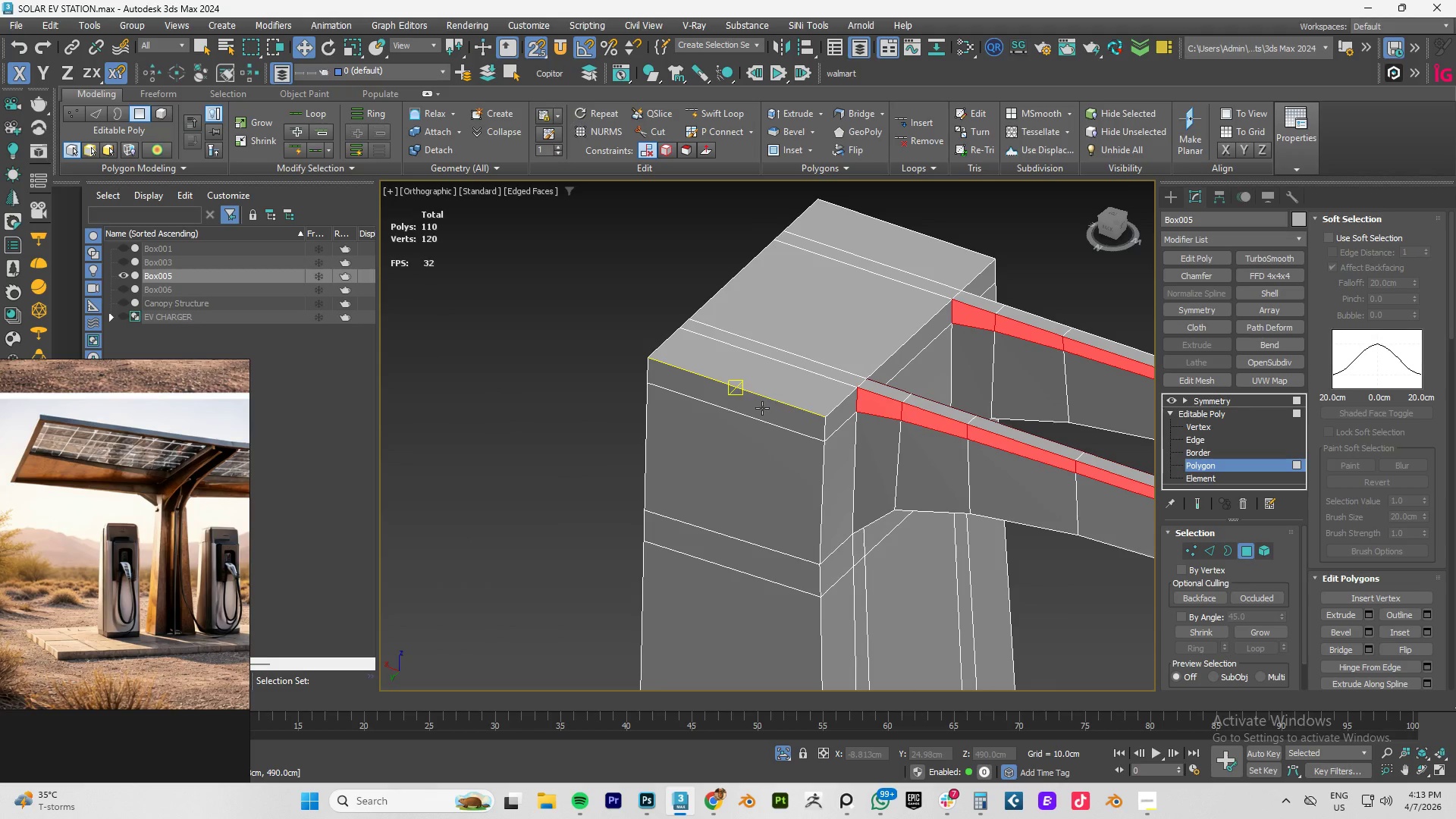 
hold_key(key=AltLeft, duration=0.59)
 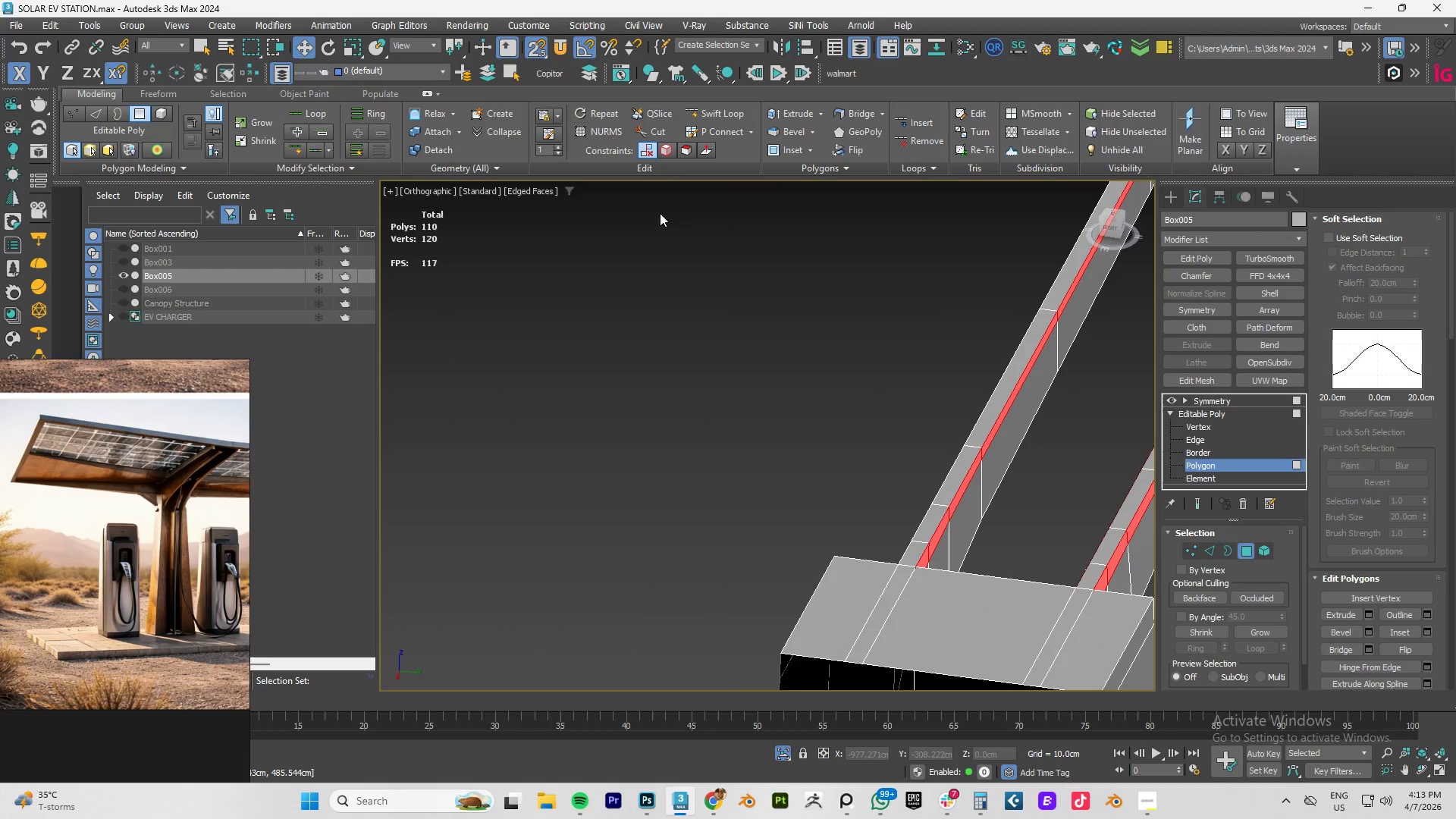 
hold_key(key=AltLeft, duration=0.95)
 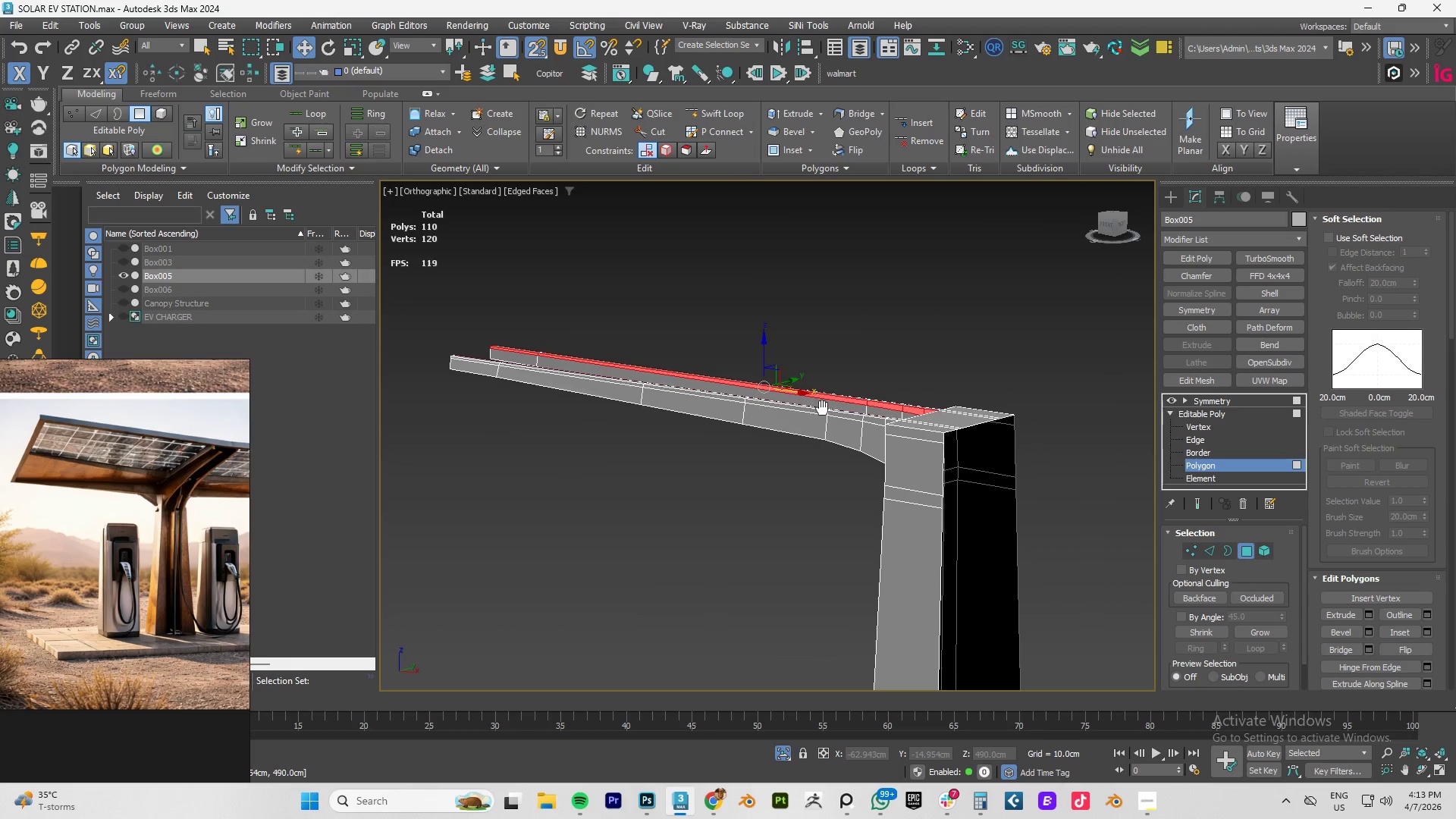 
scroll: coordinate [908, 421], scroll_direction: down, amount: 3.0
 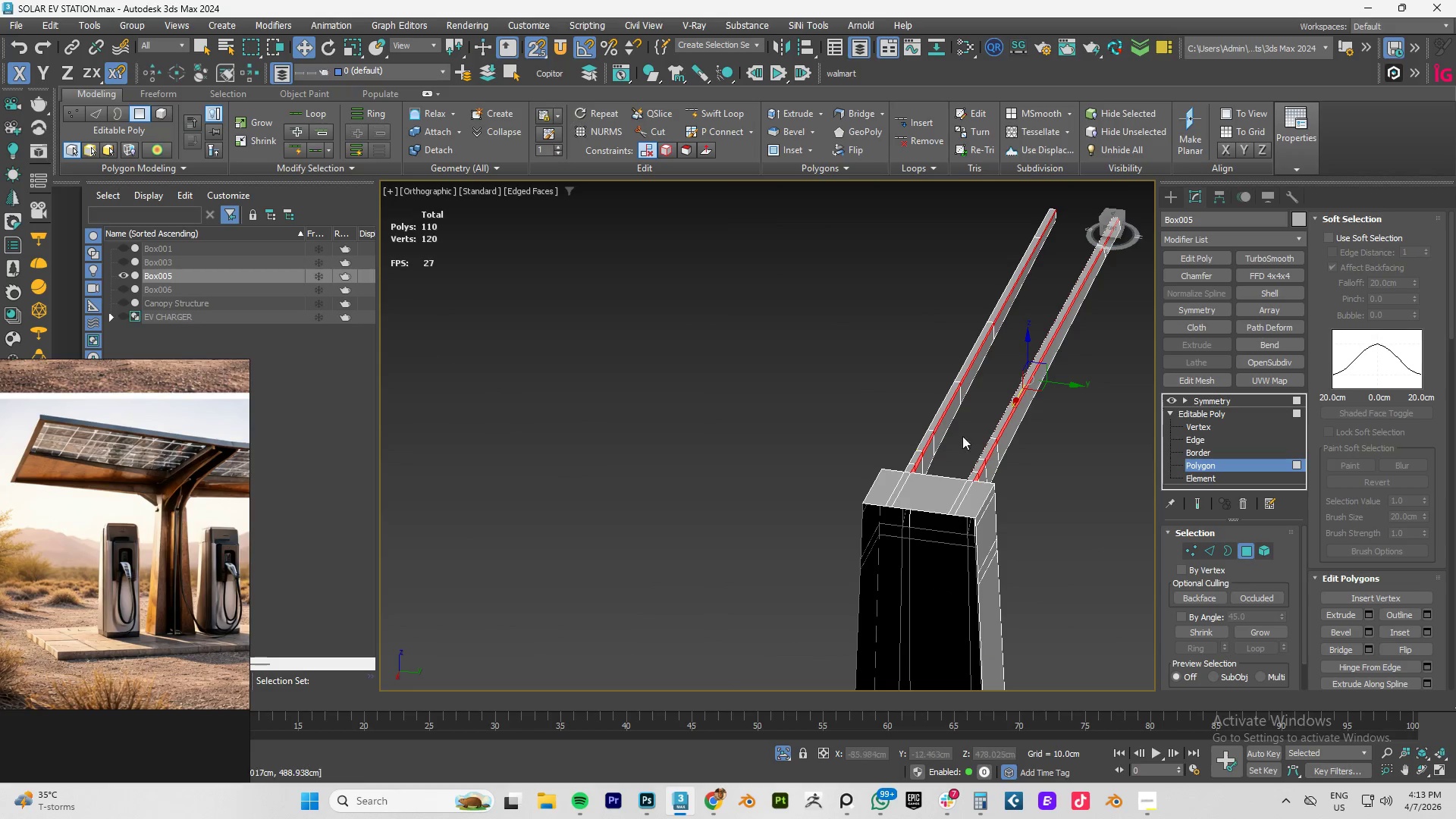 
hold_key(key=AltLeft, duration=1.52)
 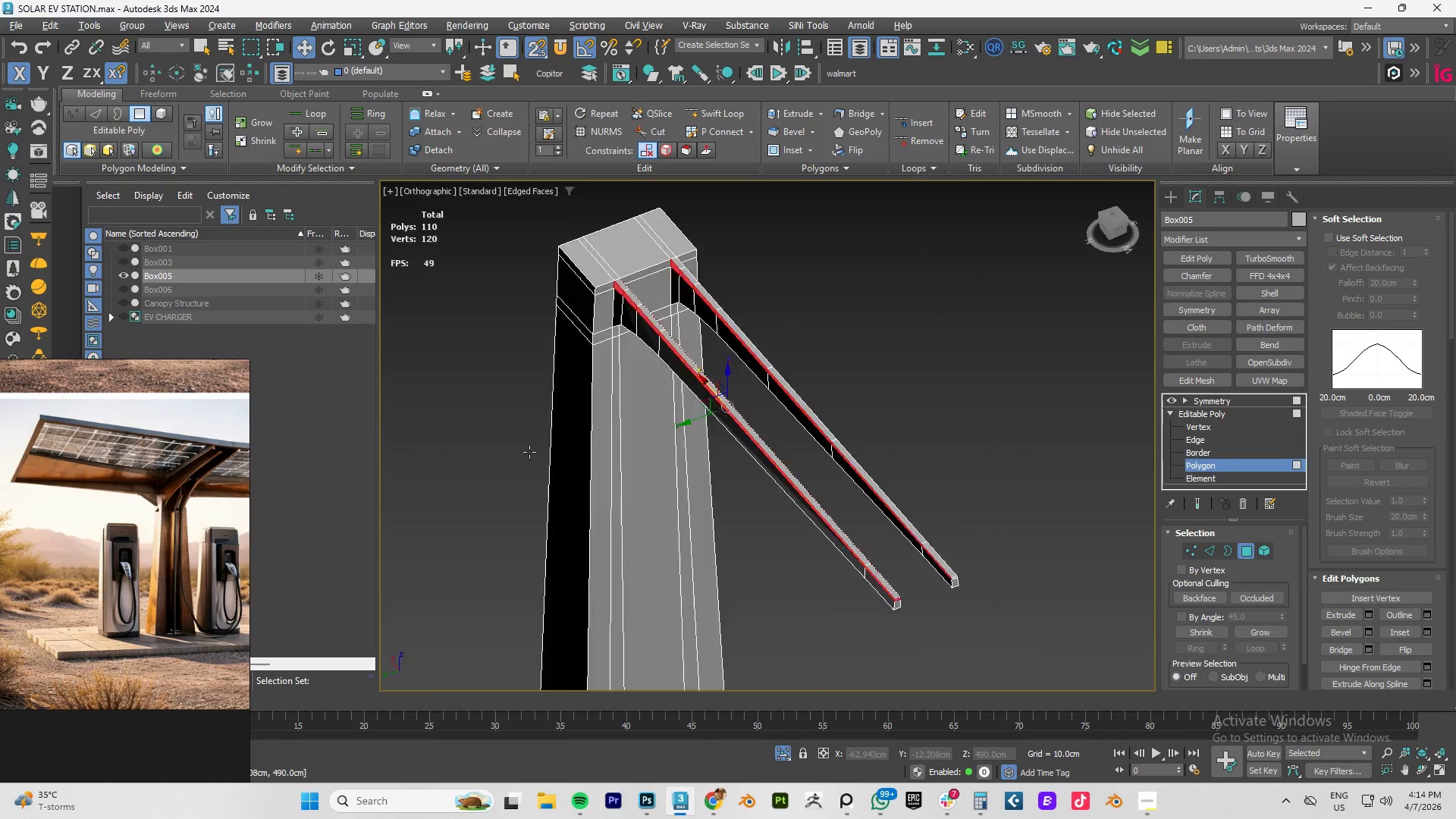 
hold_key(key=AltLeft, duration=1.5)
 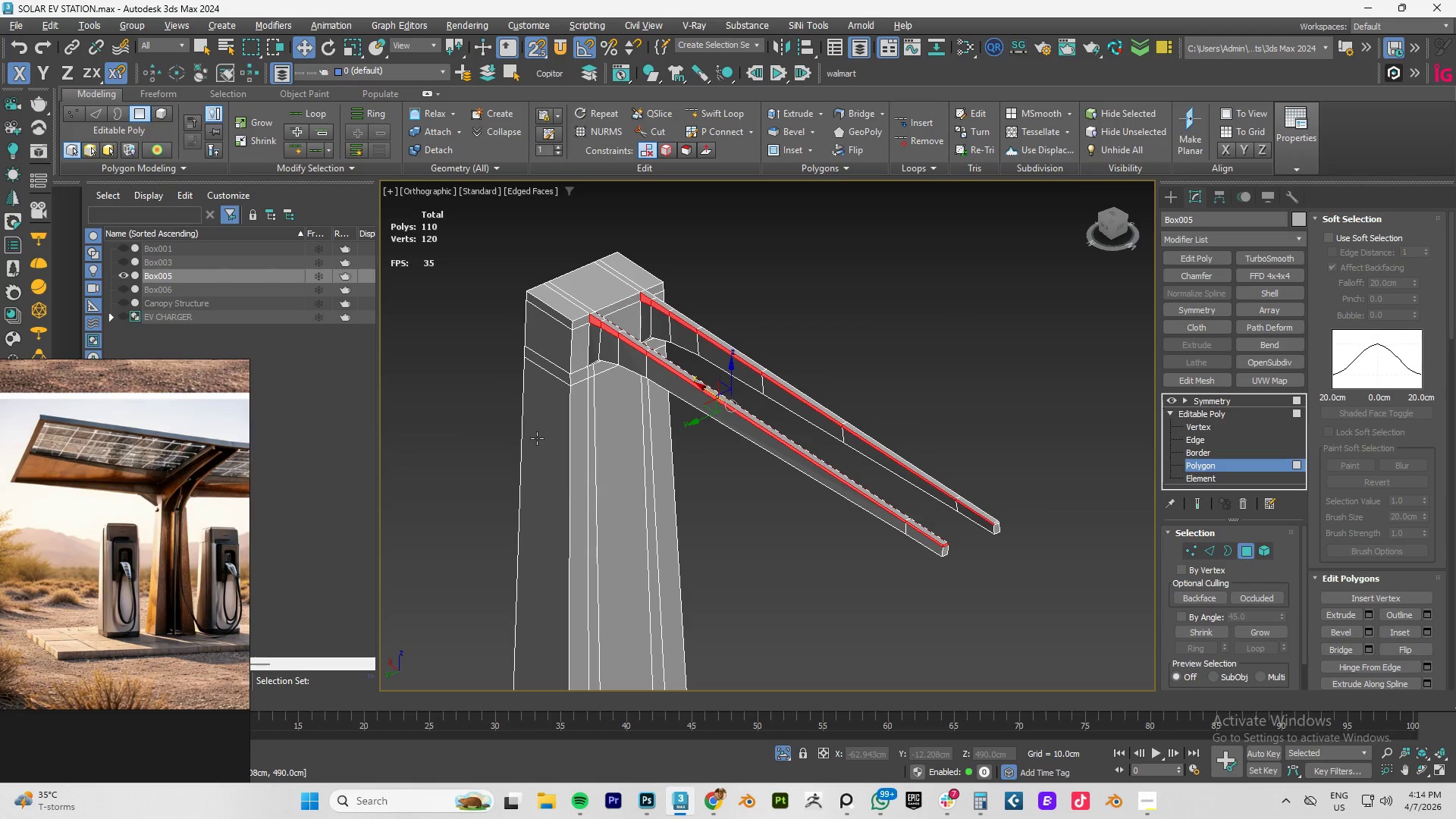 
key(Alt+AltLeft)
 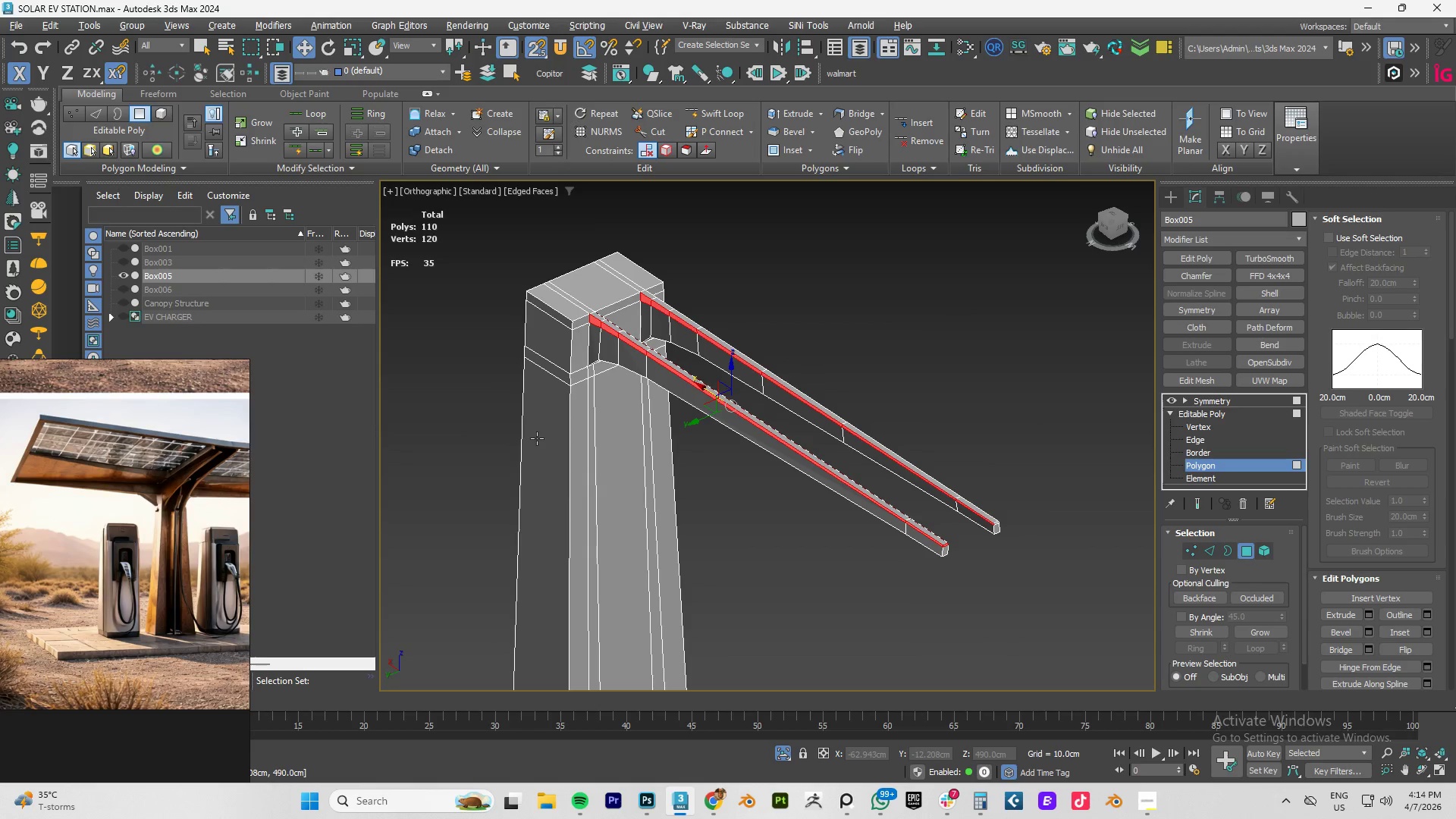 
key(Alt+AltLeft)
 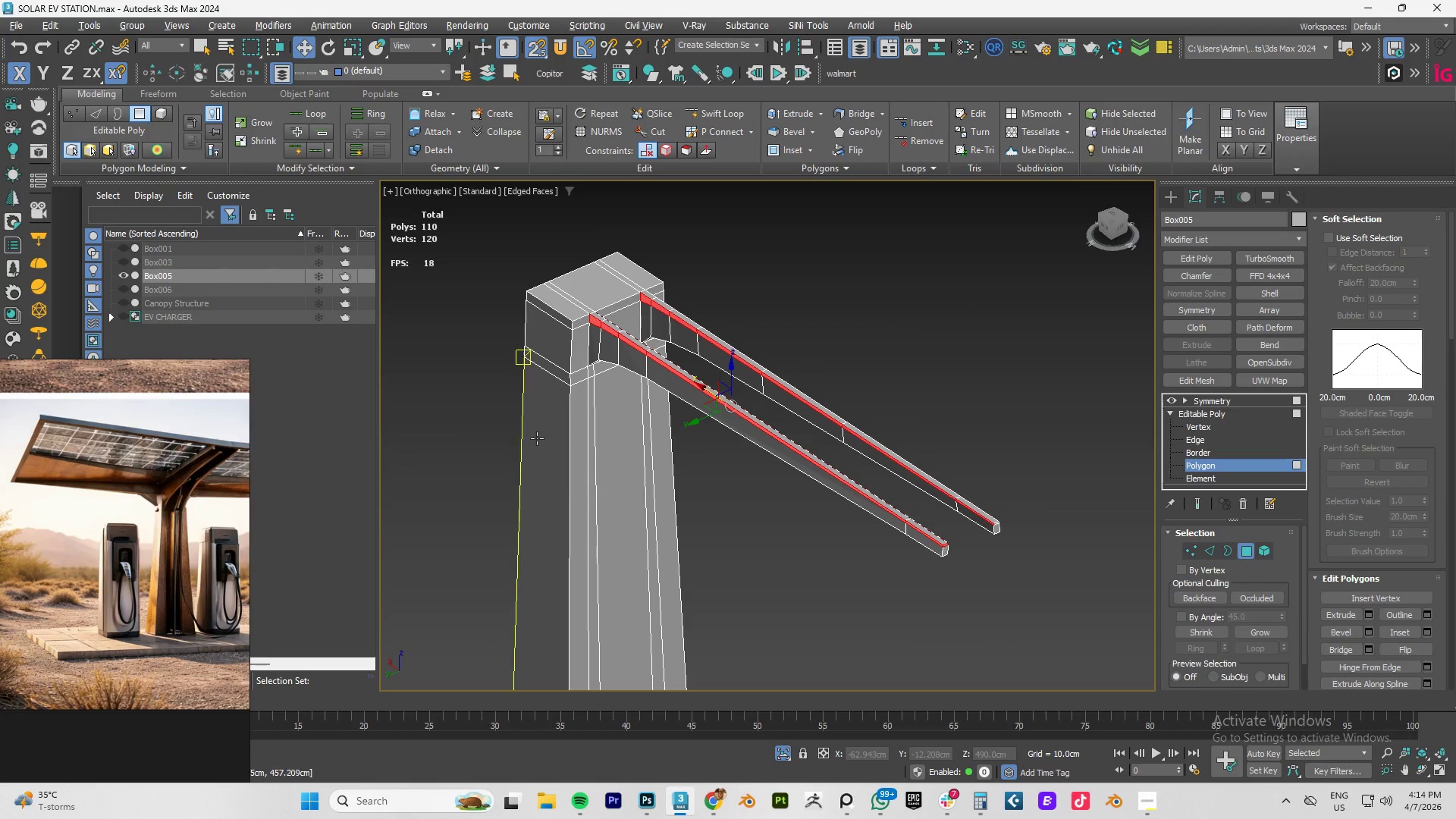 
key(Alt+AltLeft)
 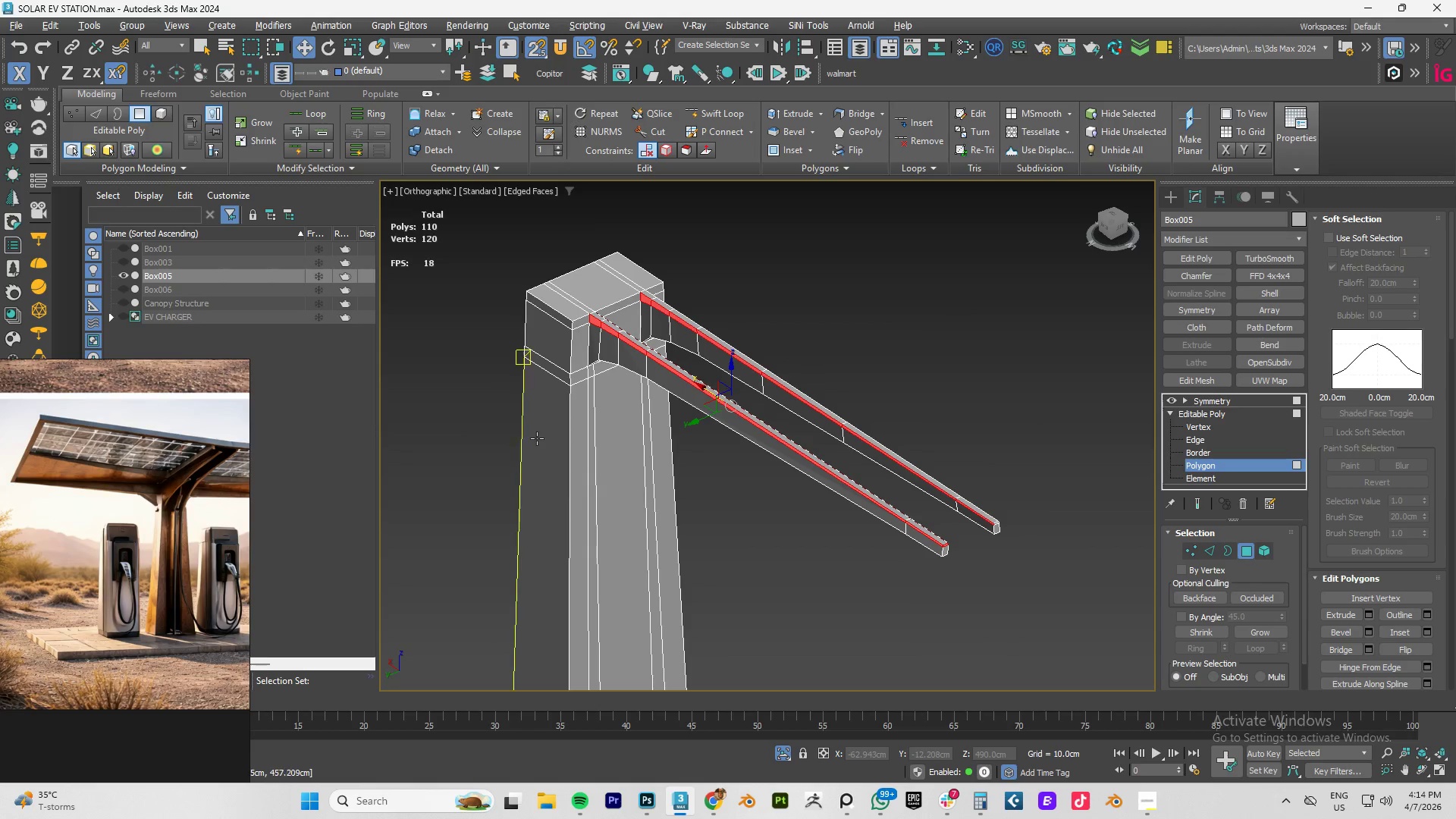 
key(Alt+AltLeft)
 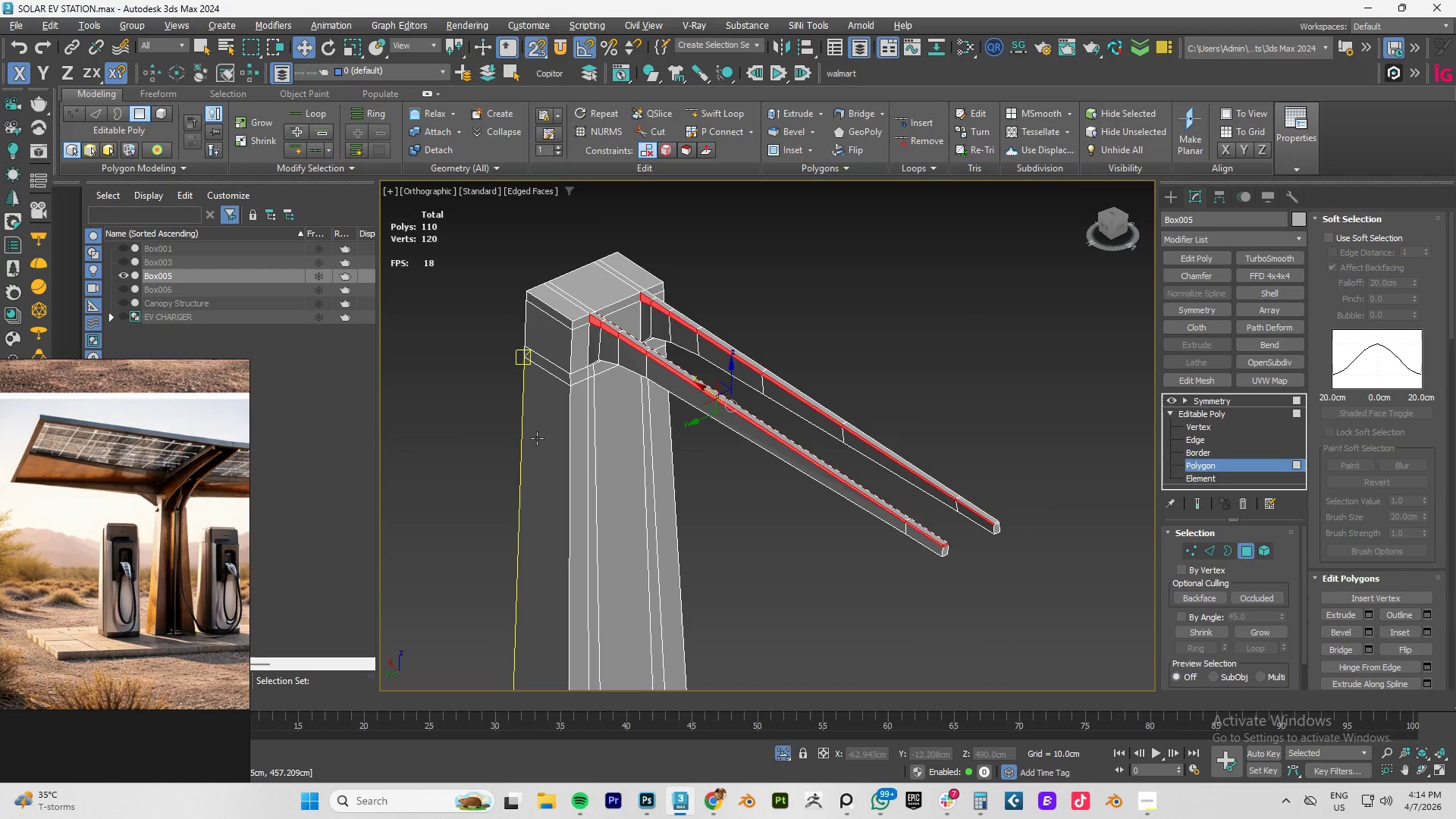 
key(Alt+AltLeft)
 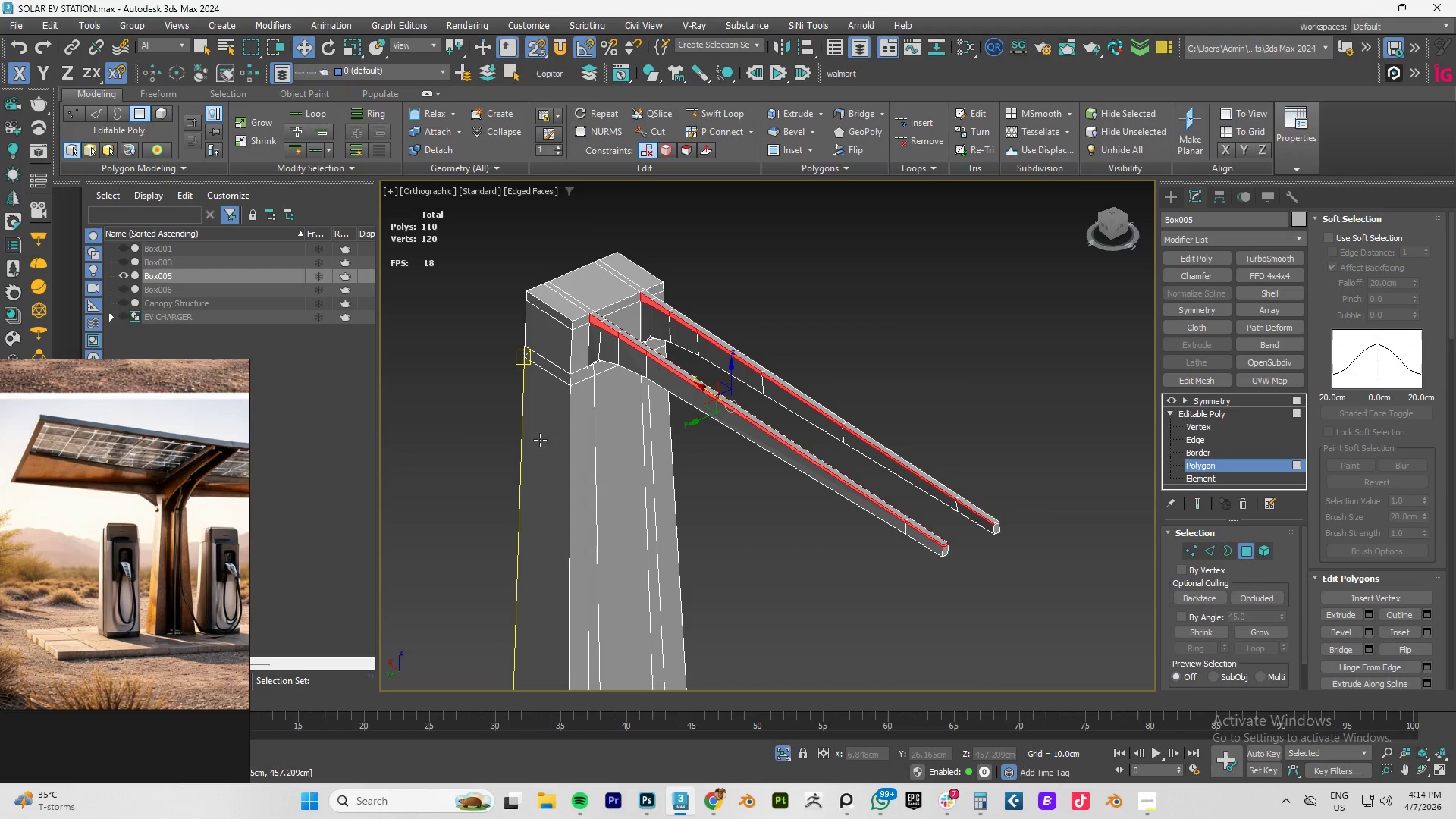 
key(Delete)
 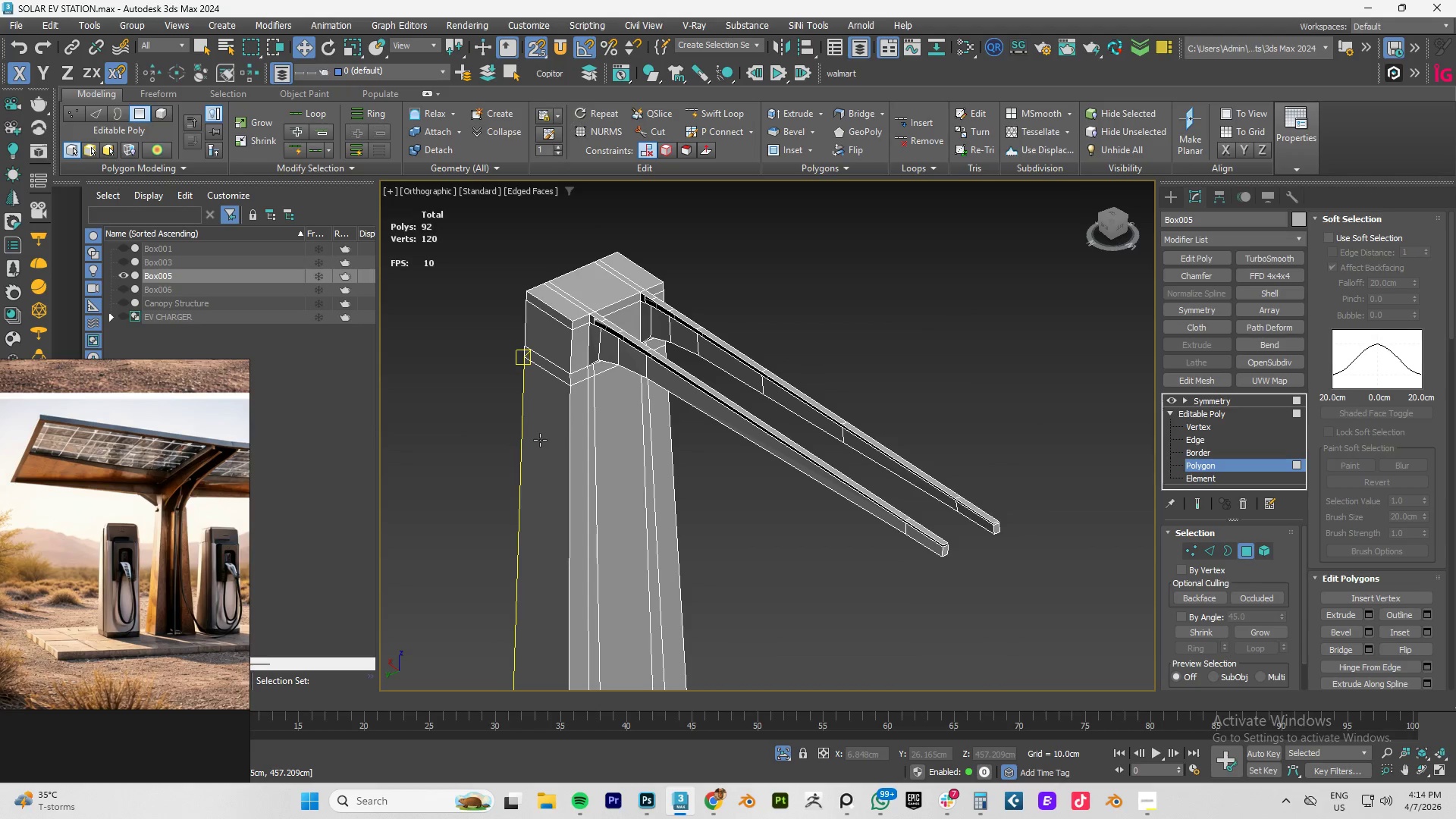 
hold_key(key=AltLeft, duration=1.39)
 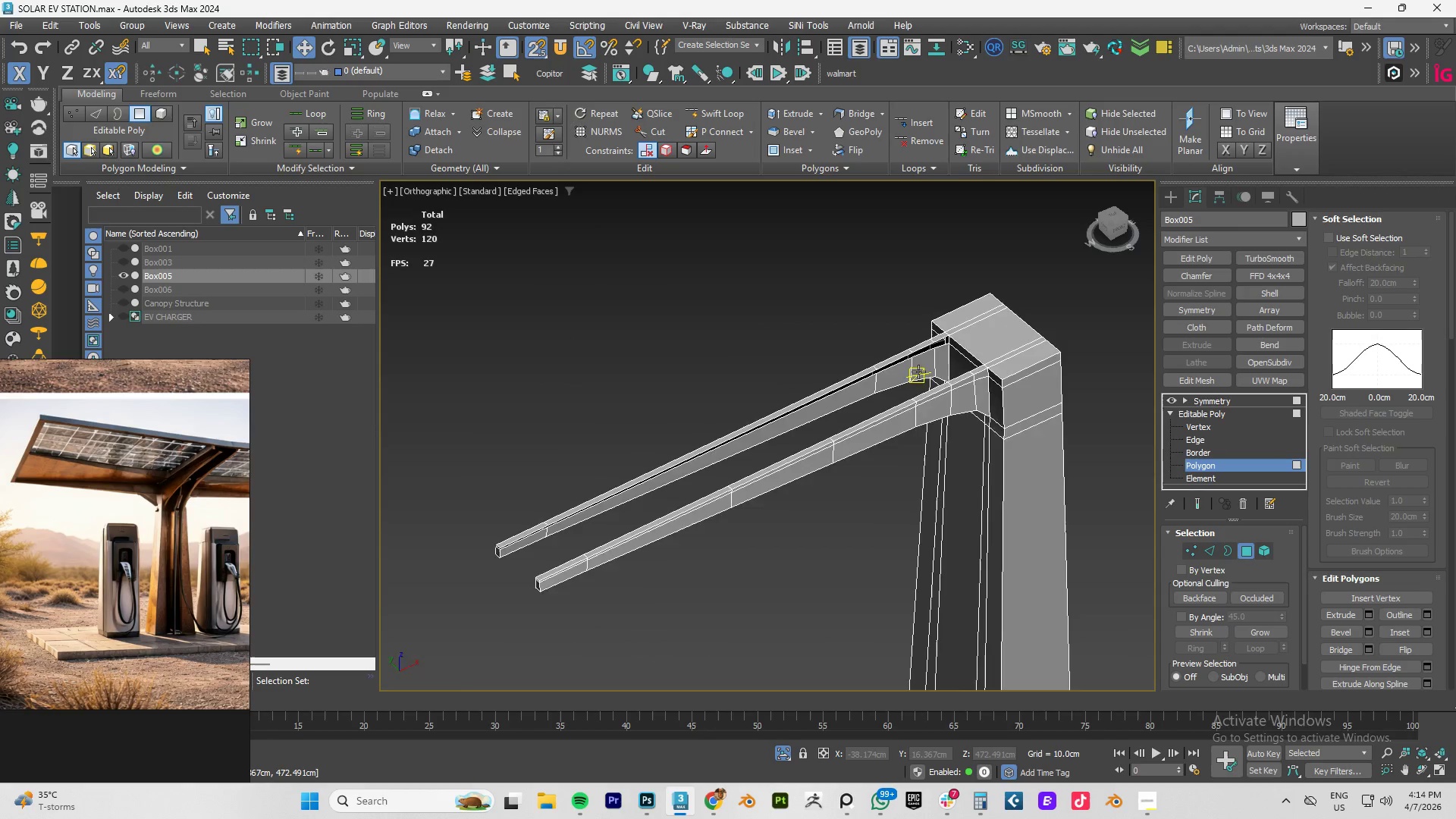 
scroll: coordinate [918, 372], scroll_direction: up, amount: 4.0
 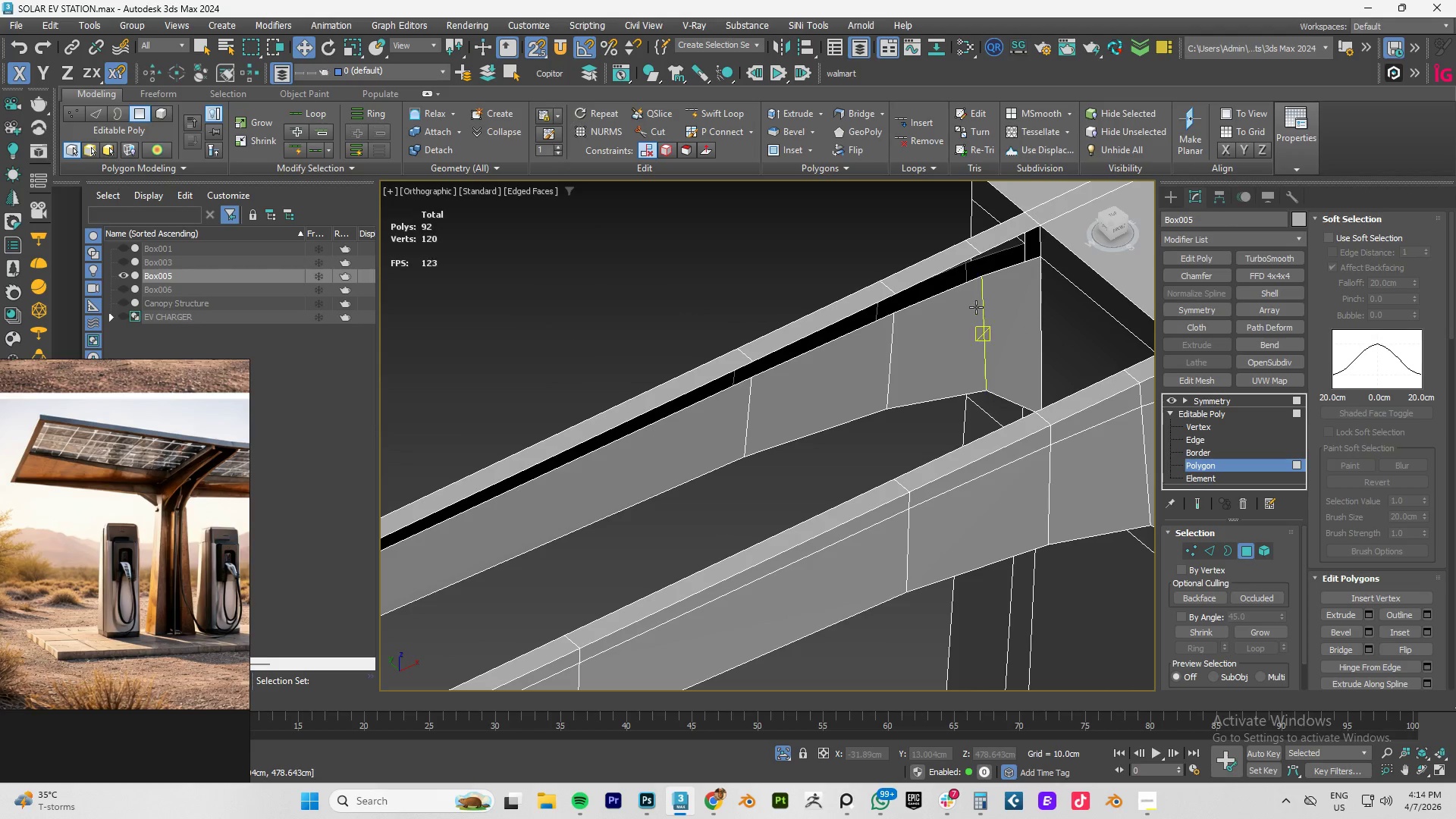 
scroll: coordinate [951, 303], scroll_direction: down, amount: 2.0
 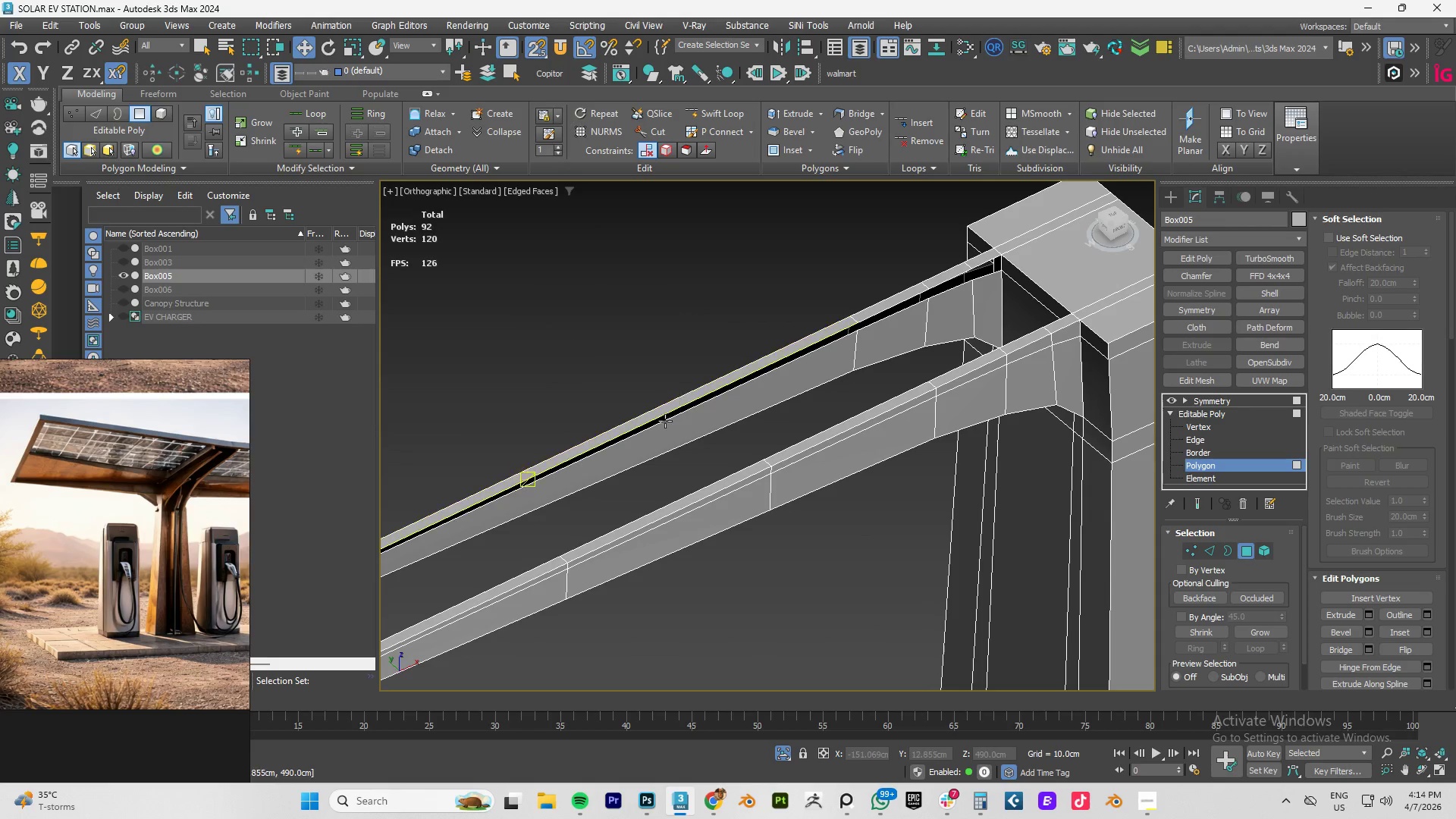 
key(2)
 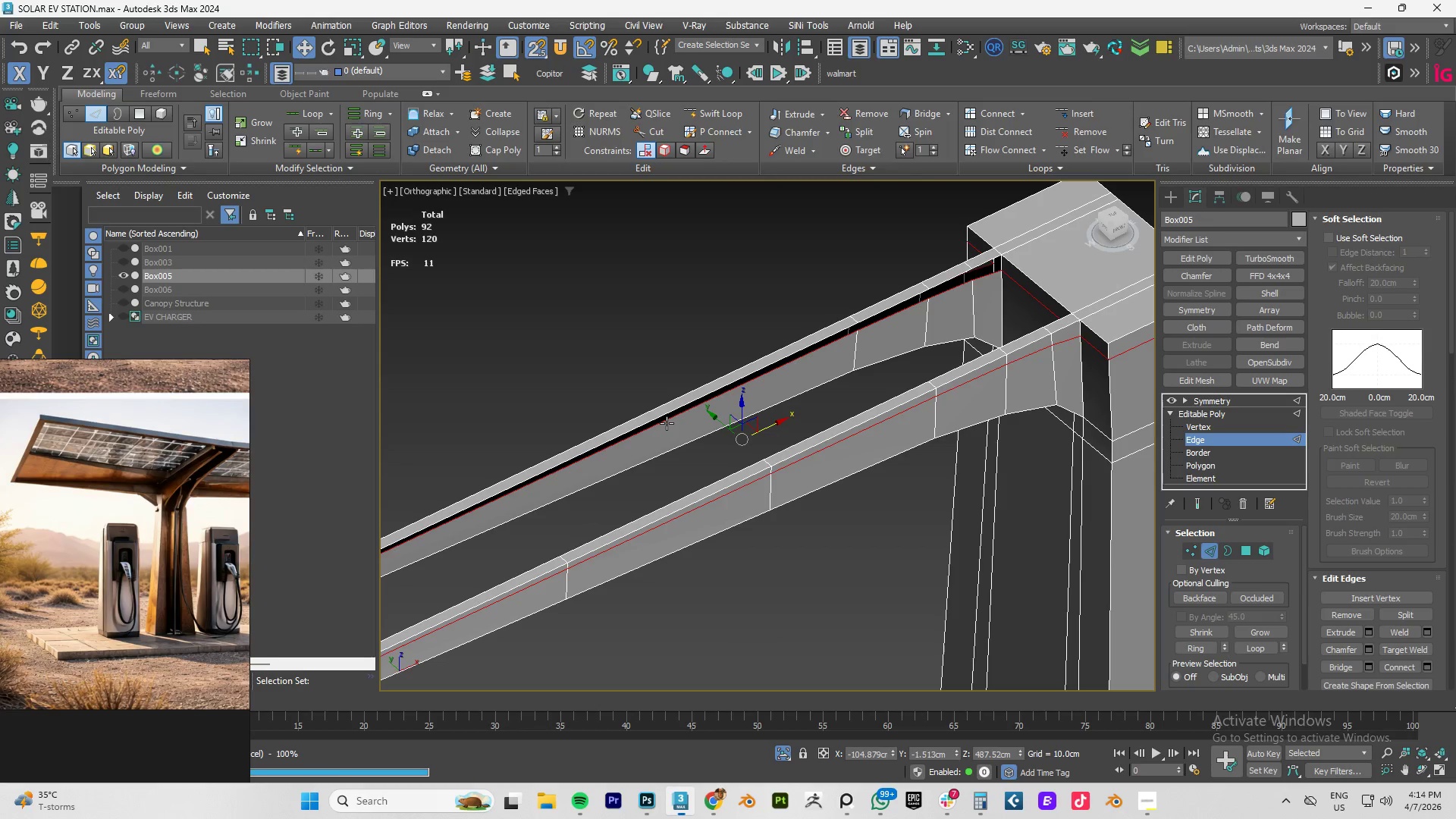 
left_click([667, 423])
 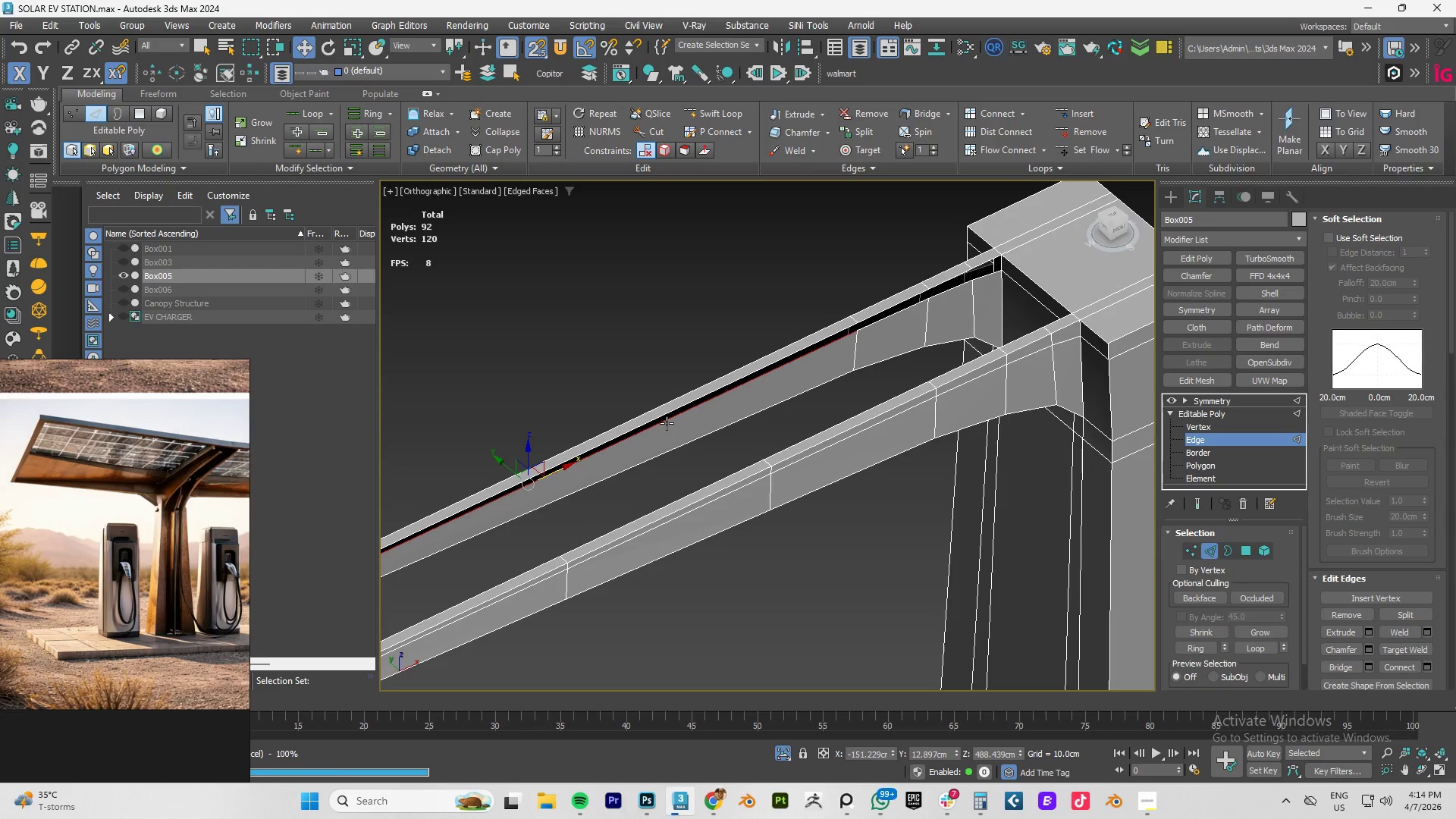 
hold_key(key=AltLeft, duration=1.01)
 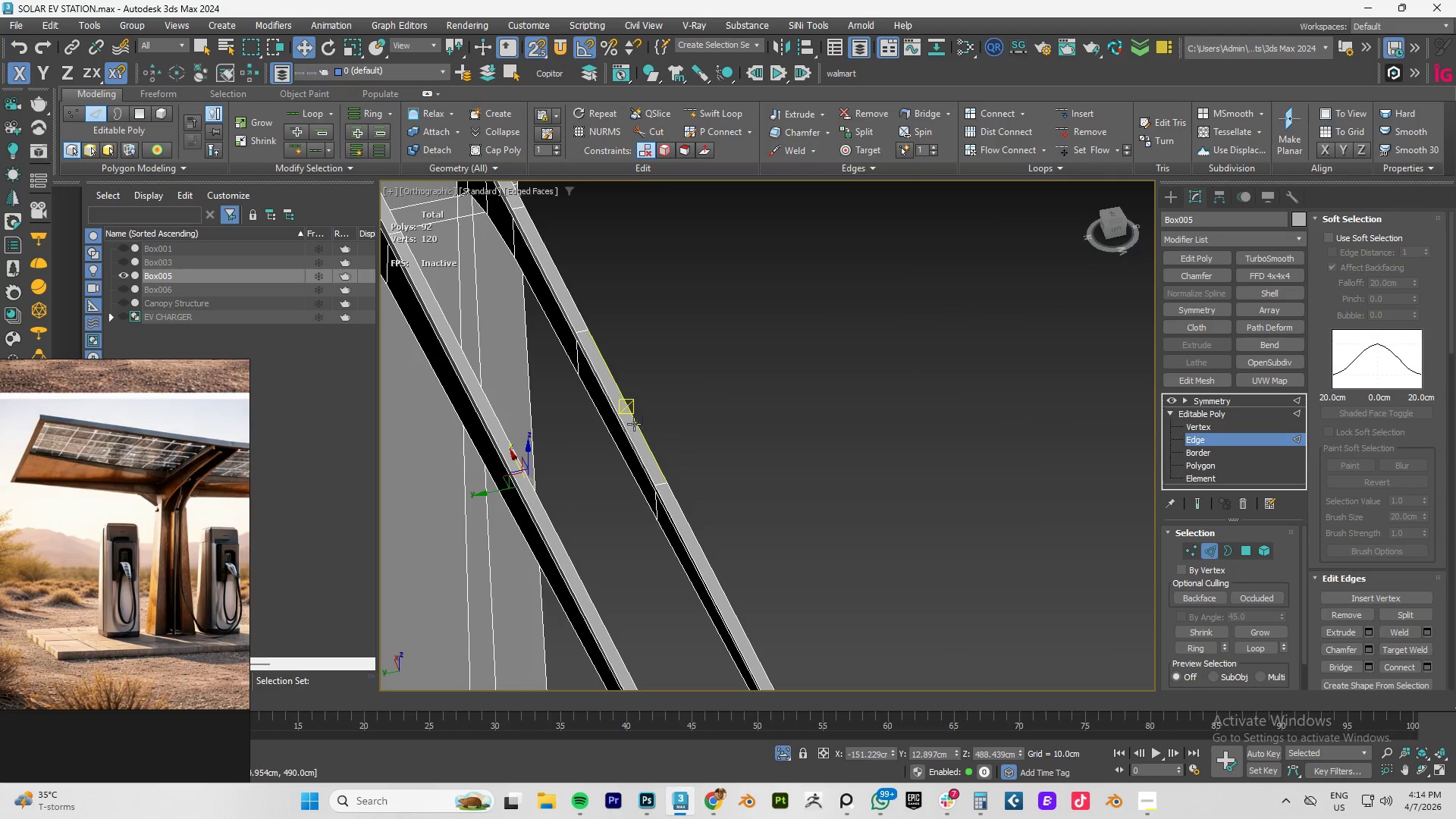 
hold_key(key=AltLeft, duration=1.92)
 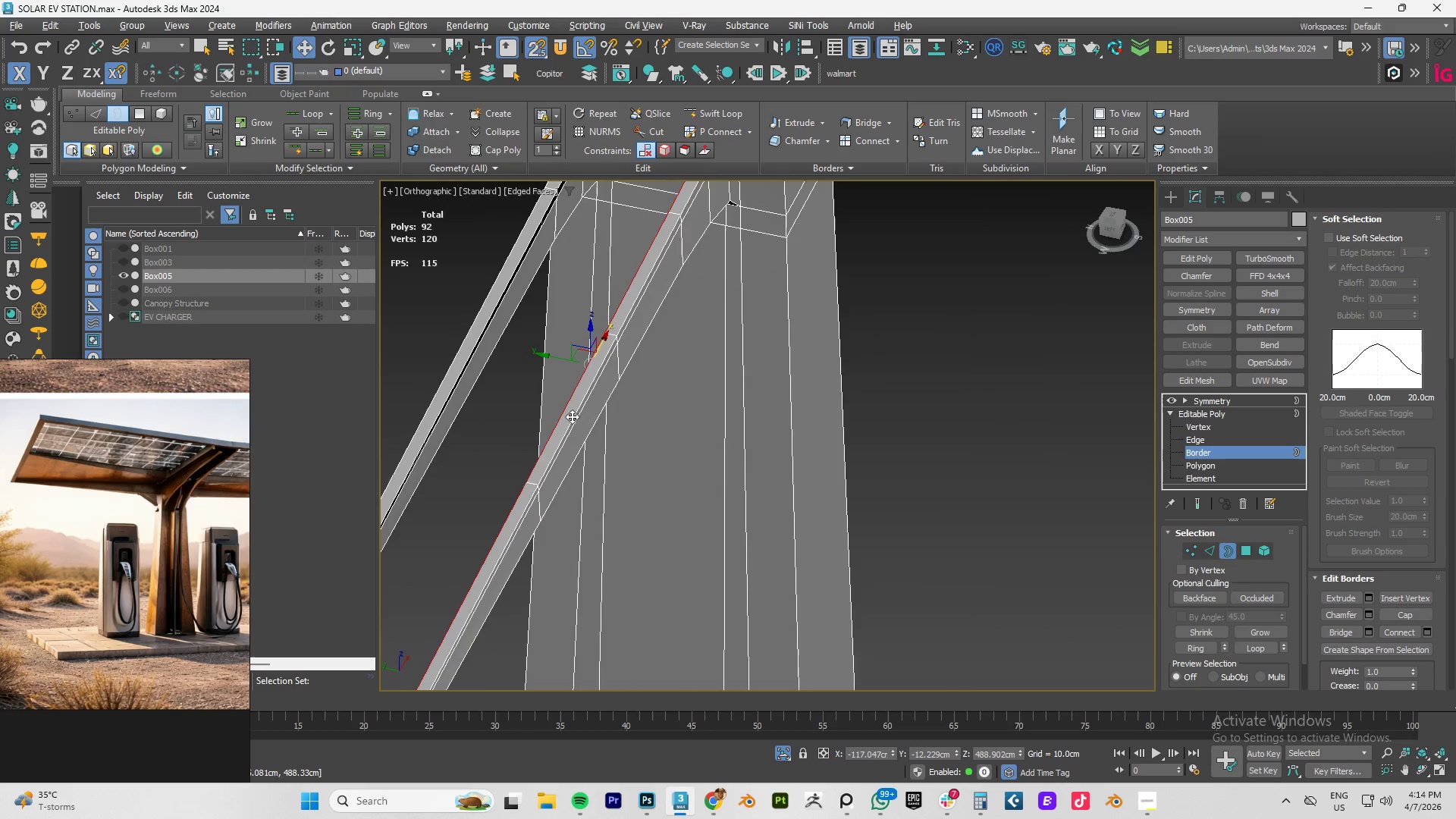 
key(3)
 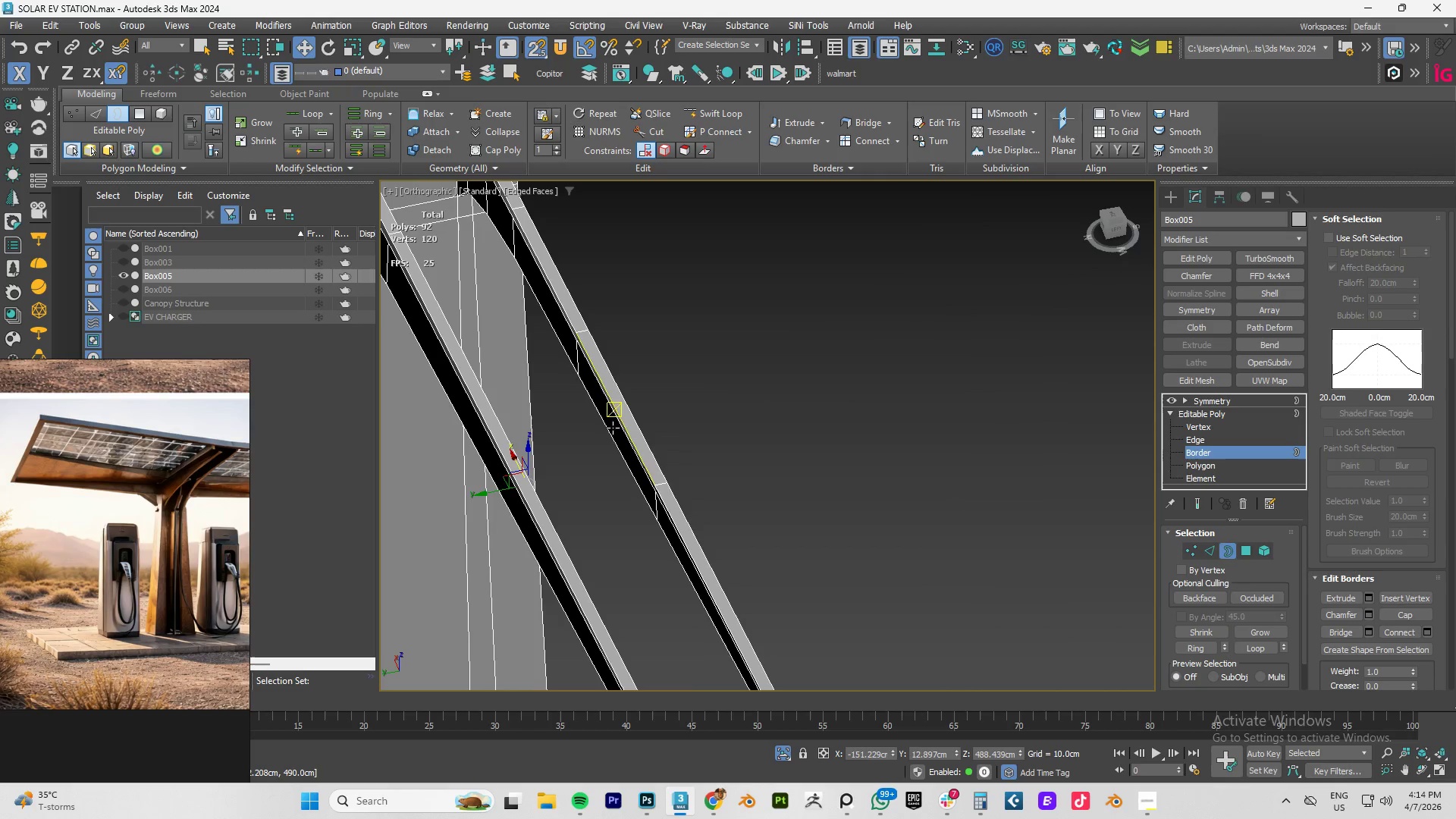 
left_click([613, 428])
 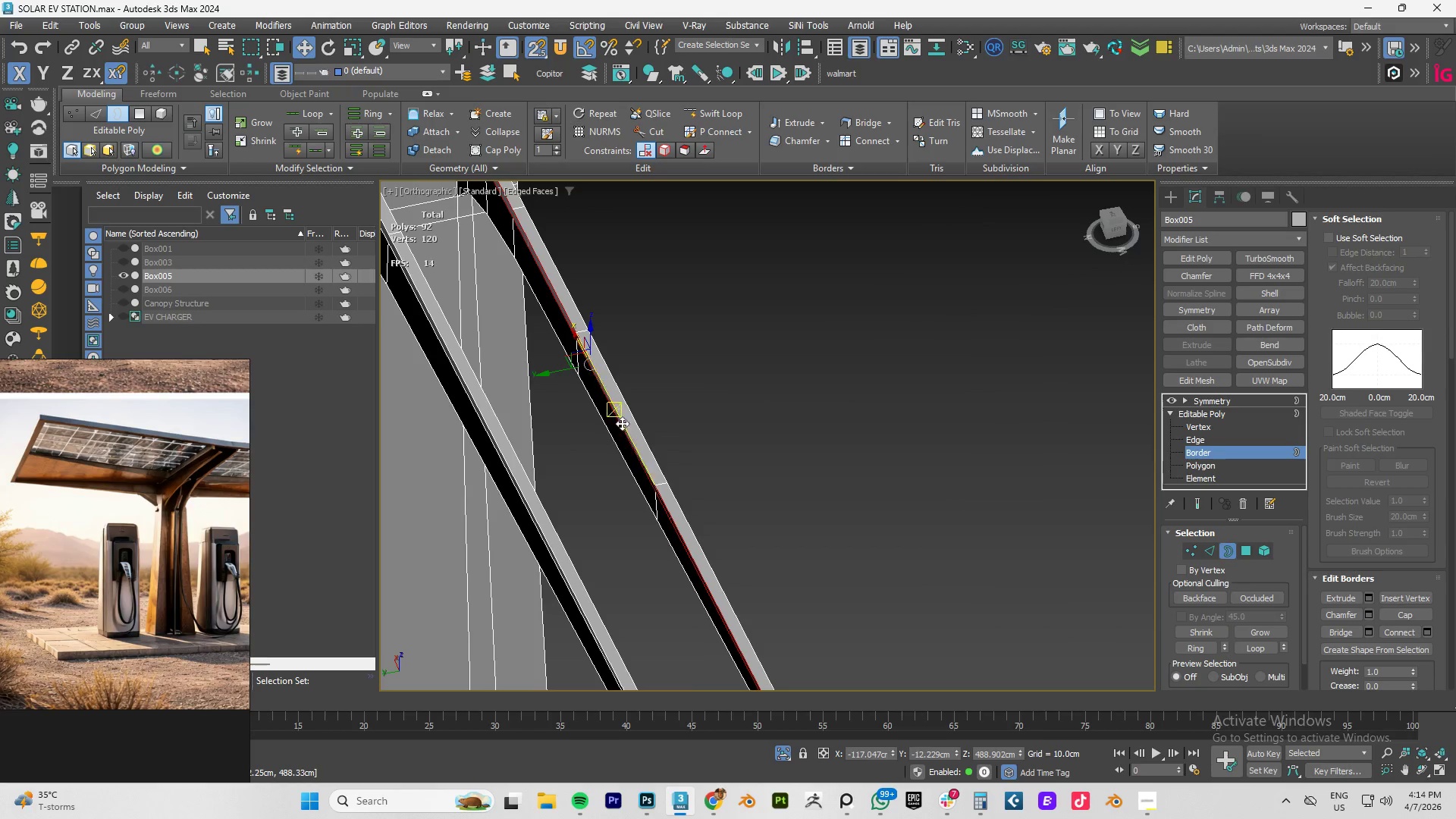 
hold_key(key=AltLeft, duration=0.8)
 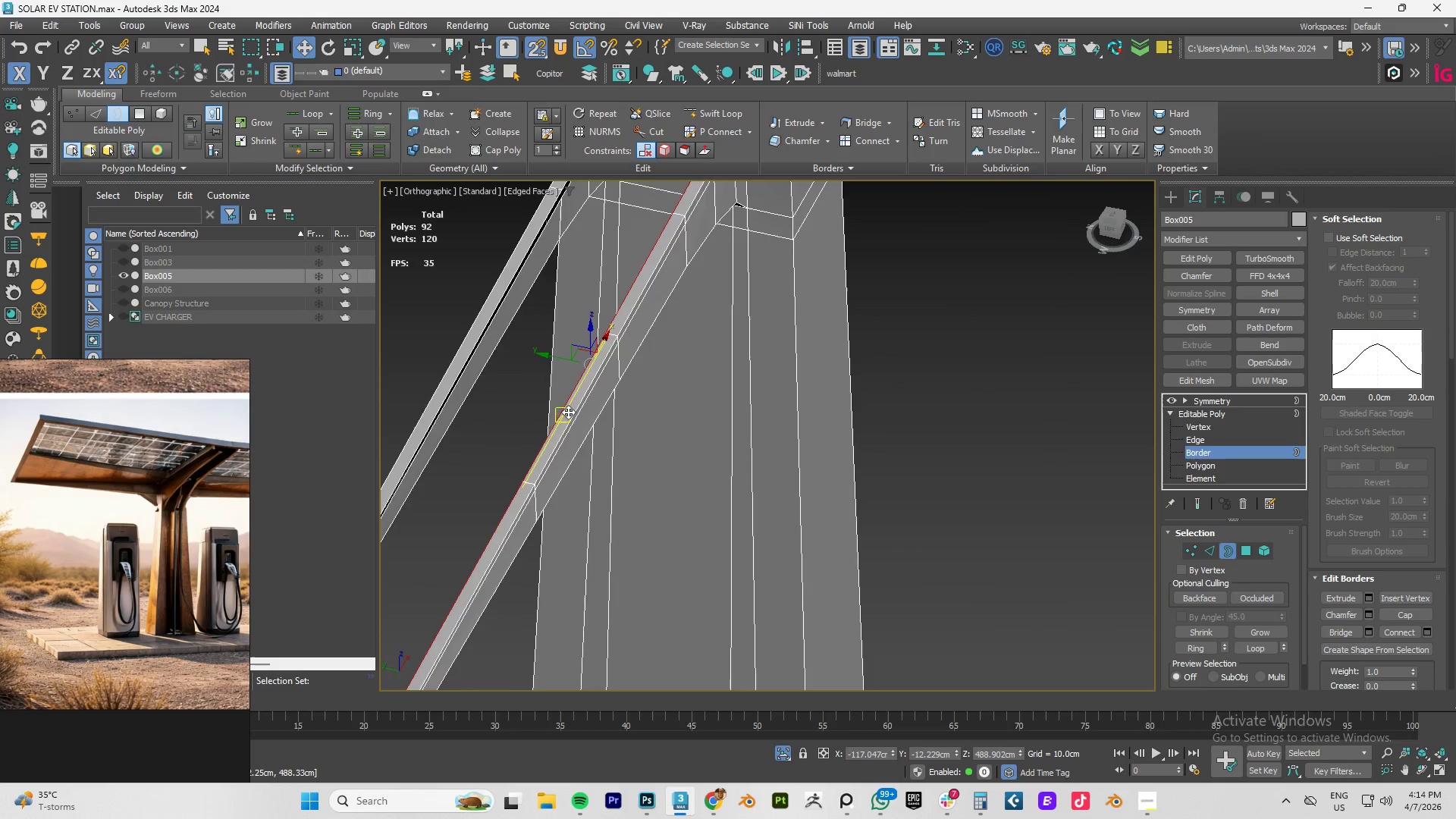 
hold_key(key=AltLeft, duration=0.84)
 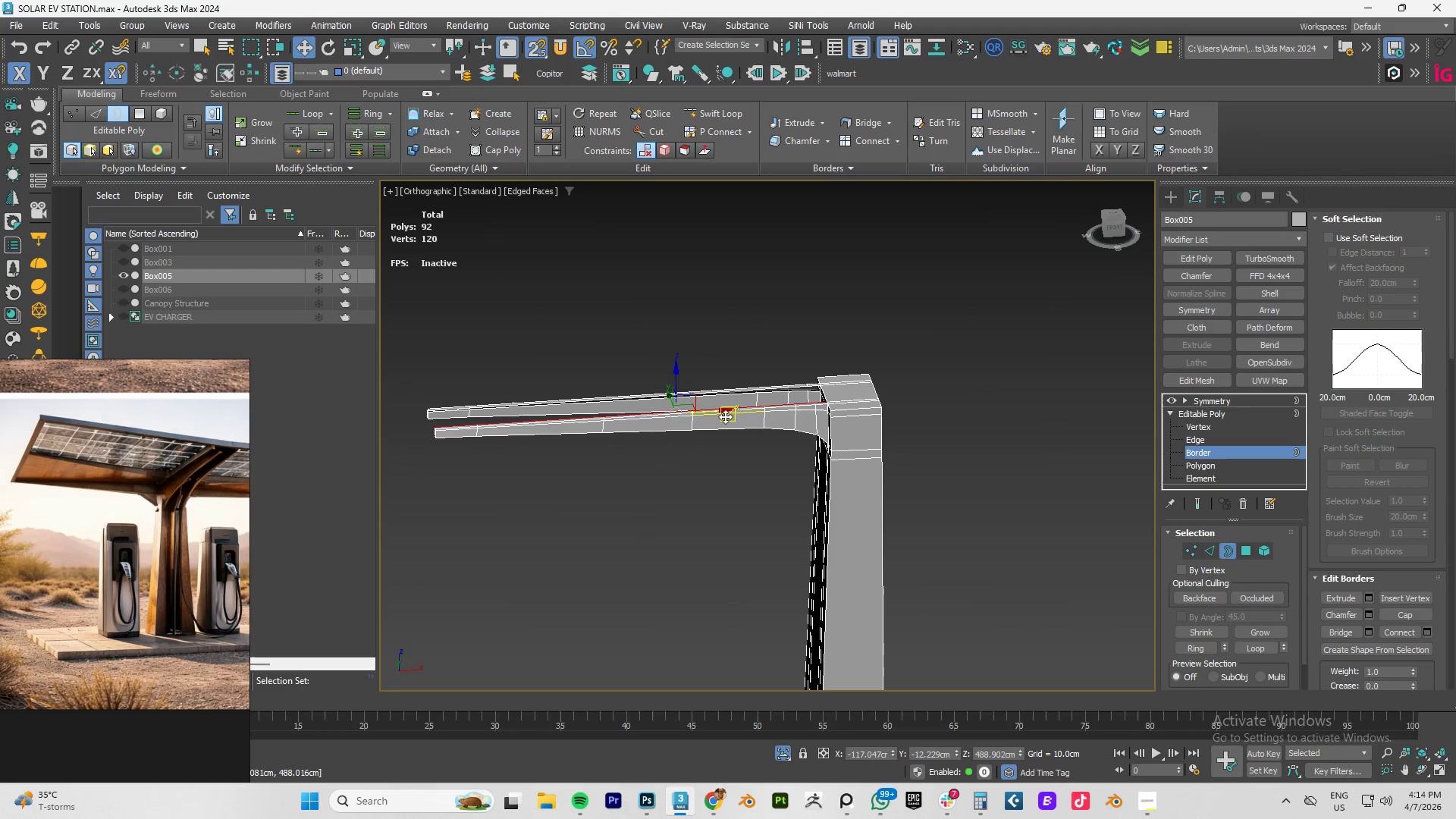 
scroll: coordinate [568, 412], scroll_direction: down, amount: 3.0
 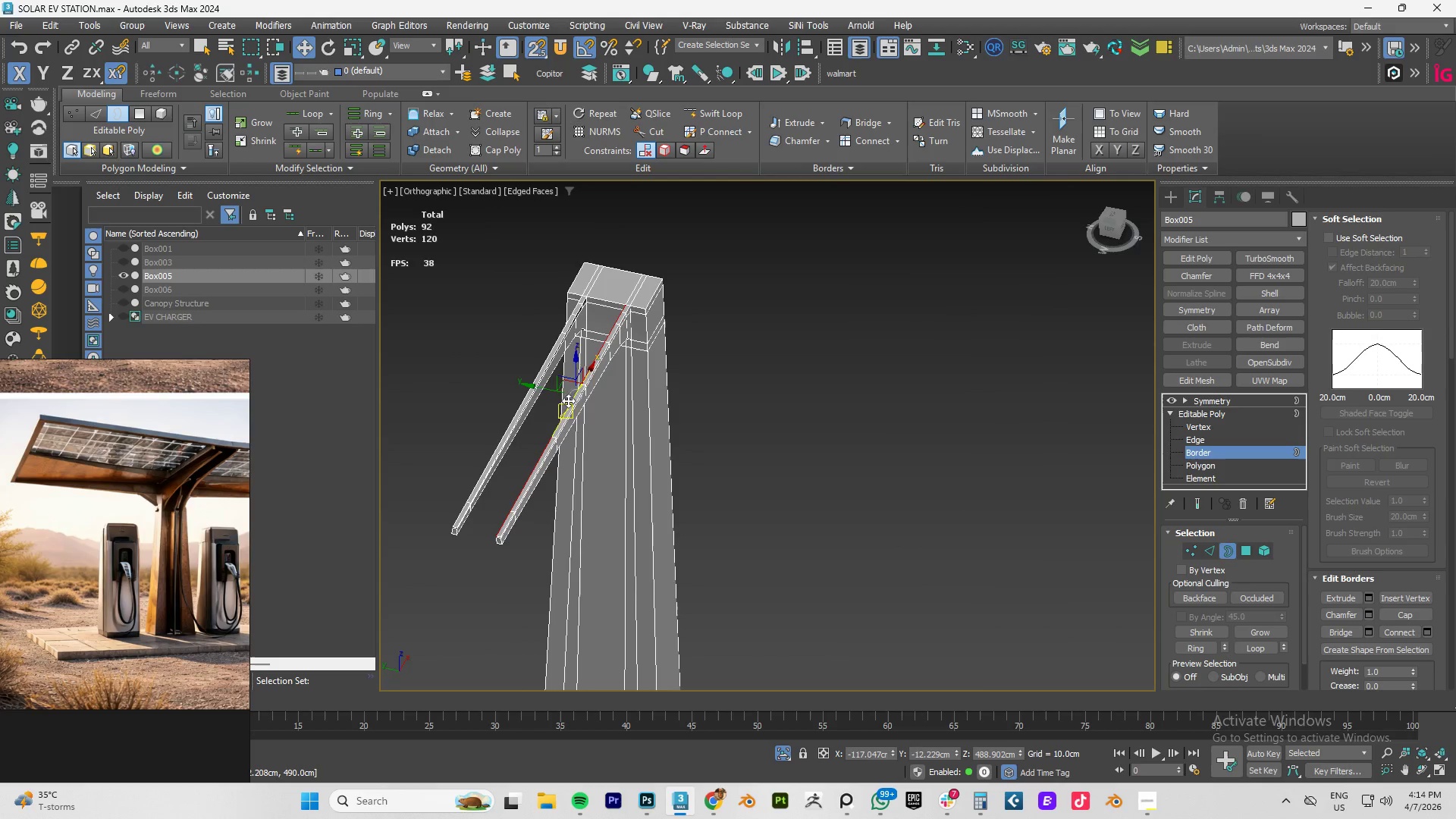 
hold_key(key=AltLeft, duration=0.8)
 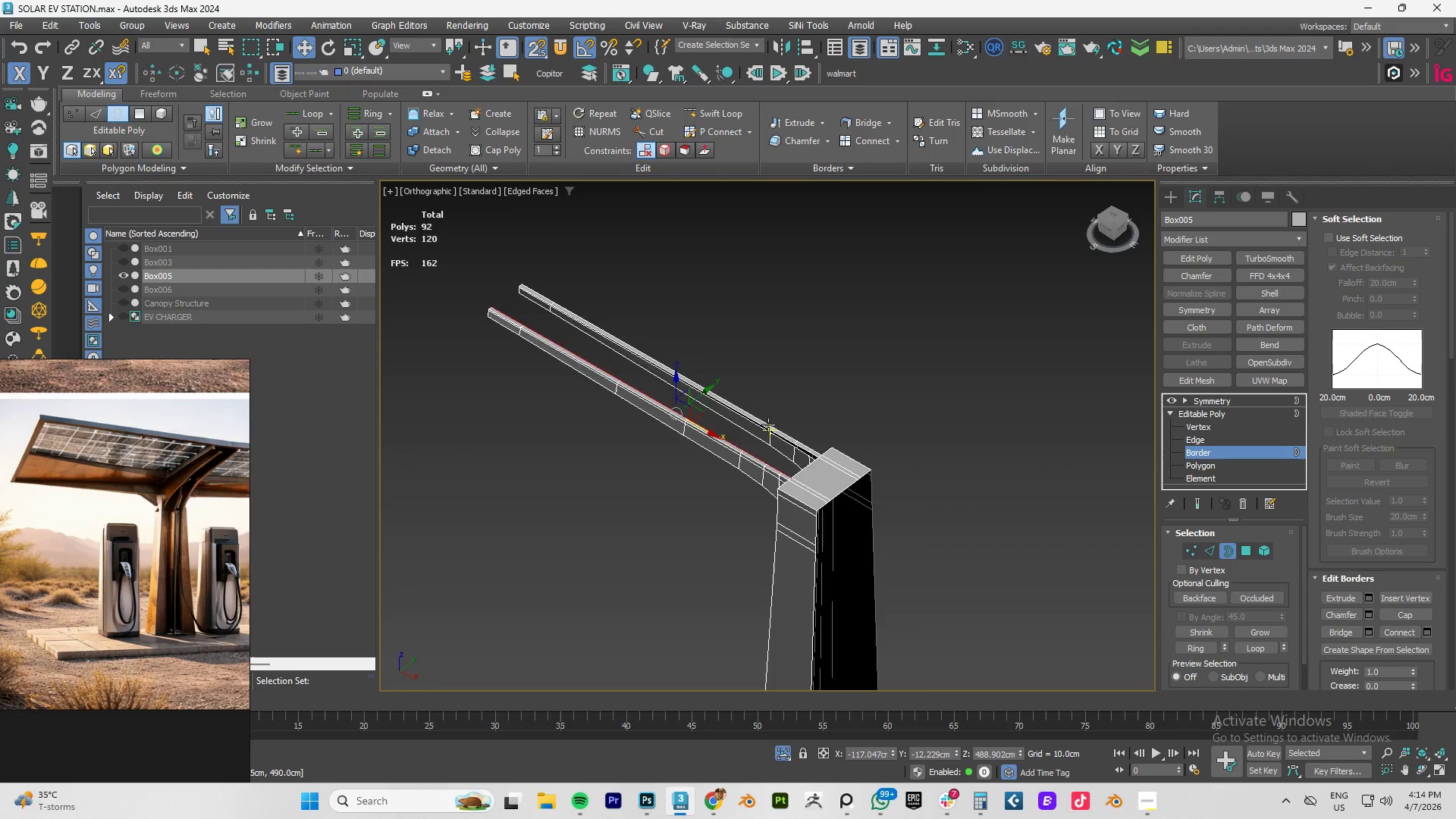 
scroll: coordinate [768, 425], scroll_direction: up, amount: 4.0
 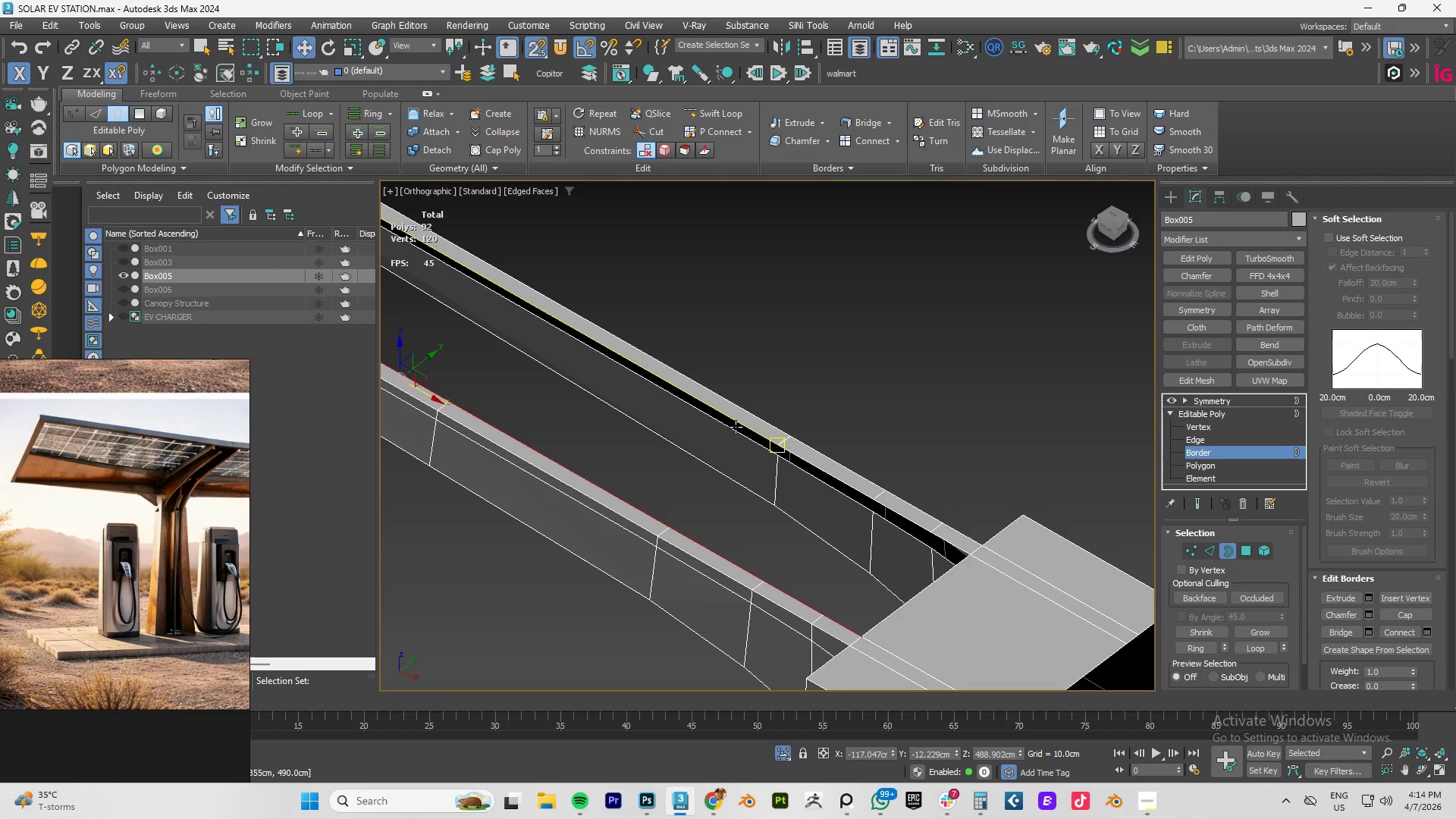 
left_click([736, 427])
 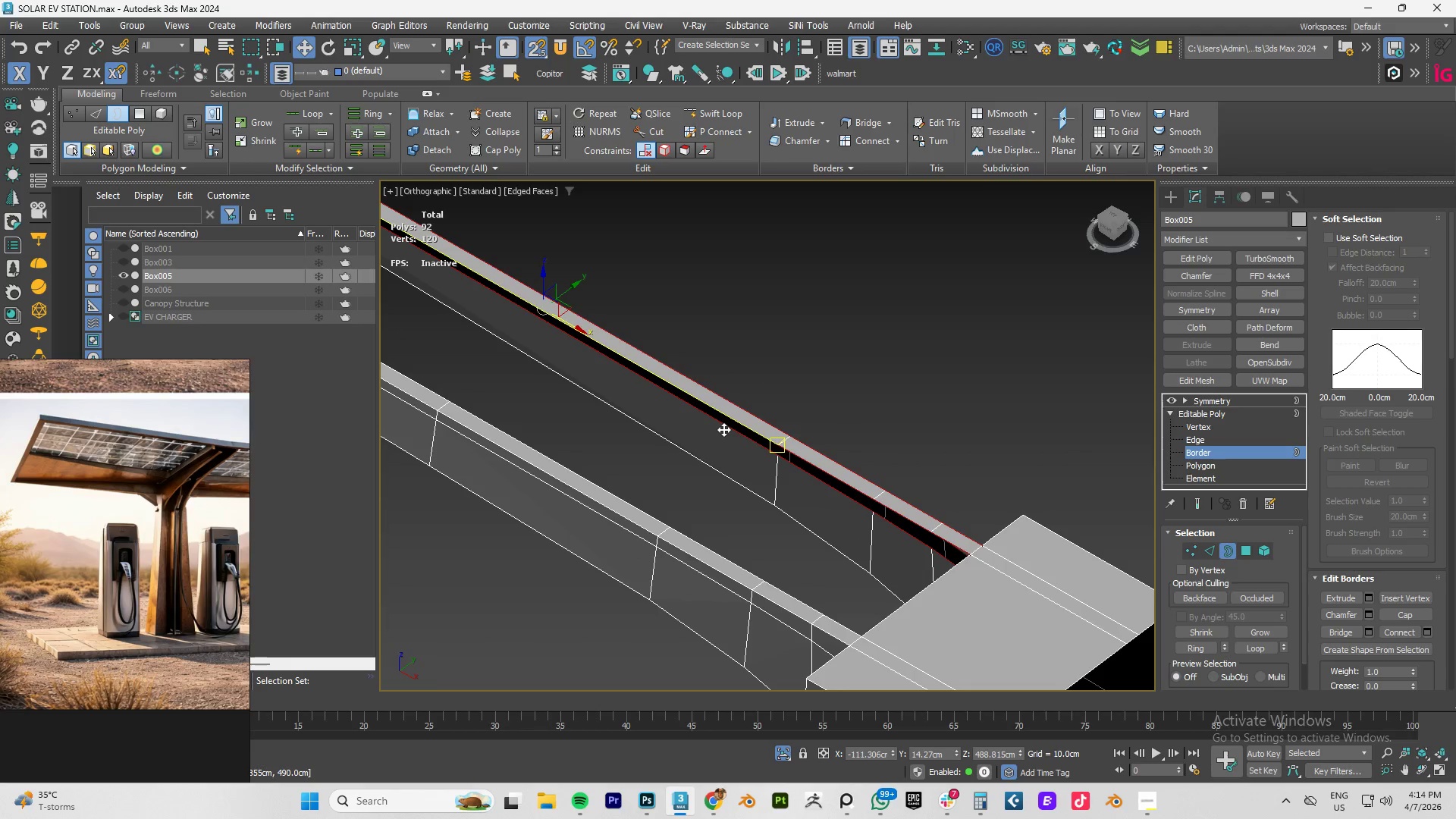 
key(2)
 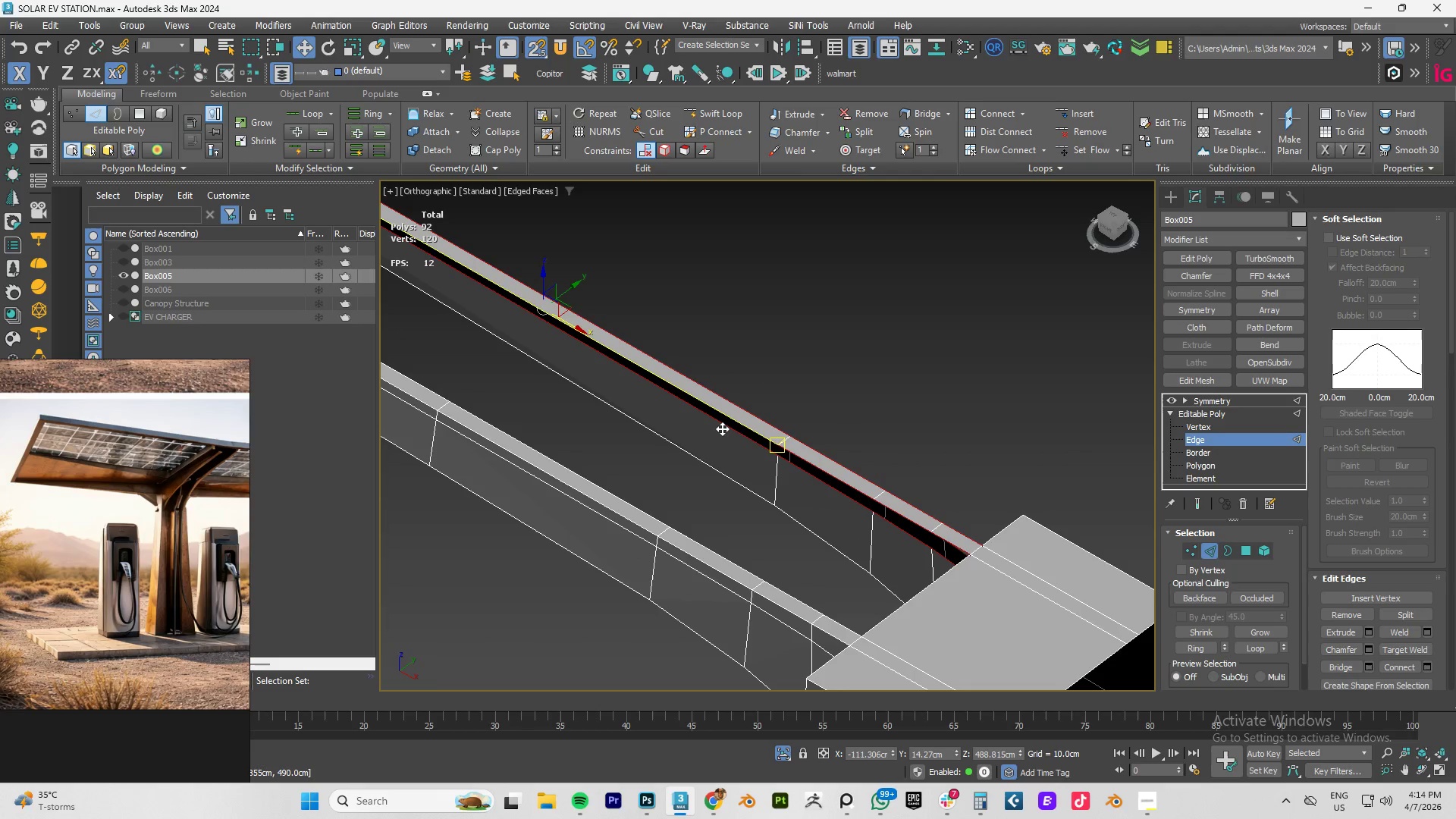 
left_click([722, 428])
 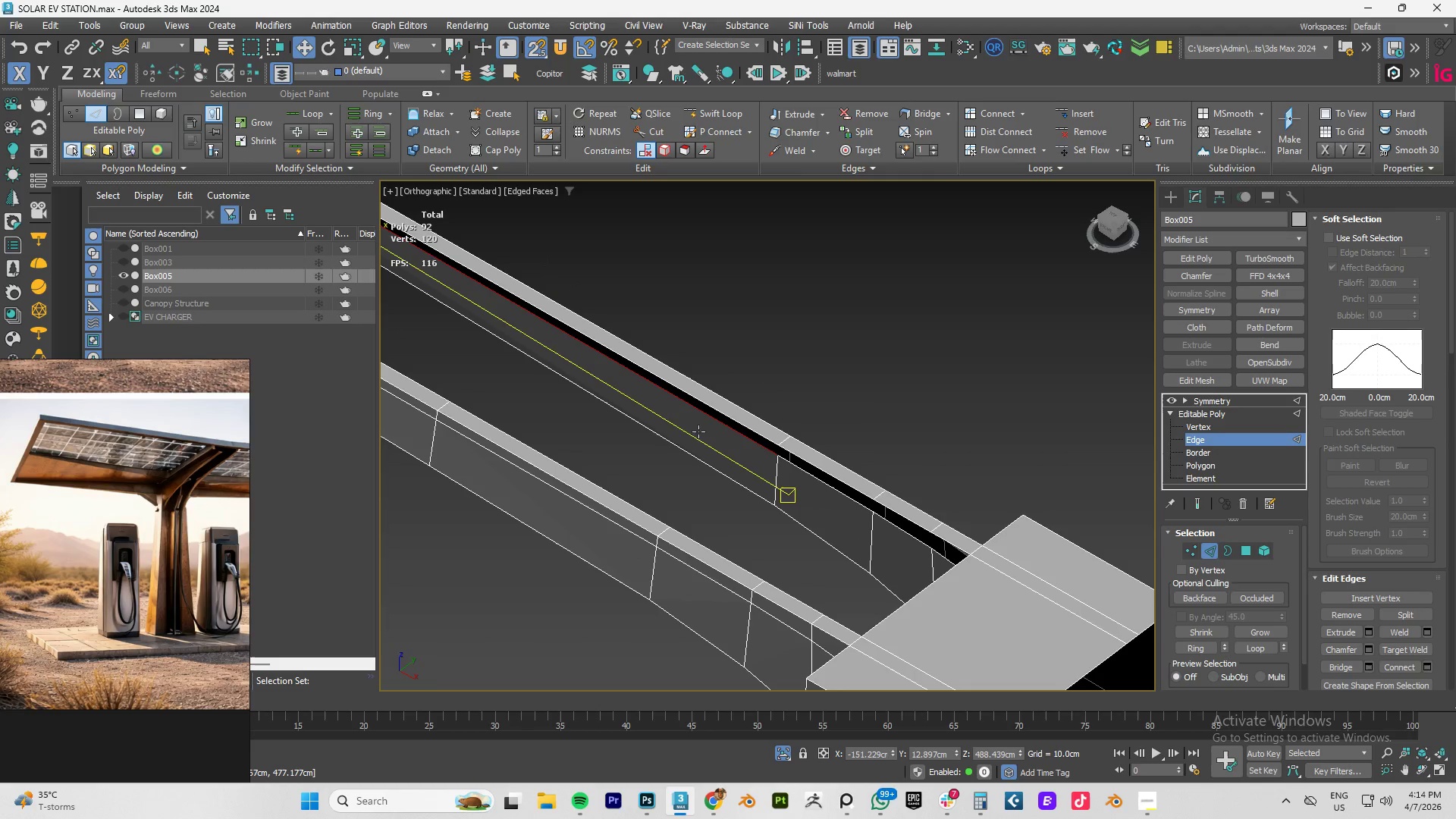 
hold_key(key=AltLeft, duration=0.7)
 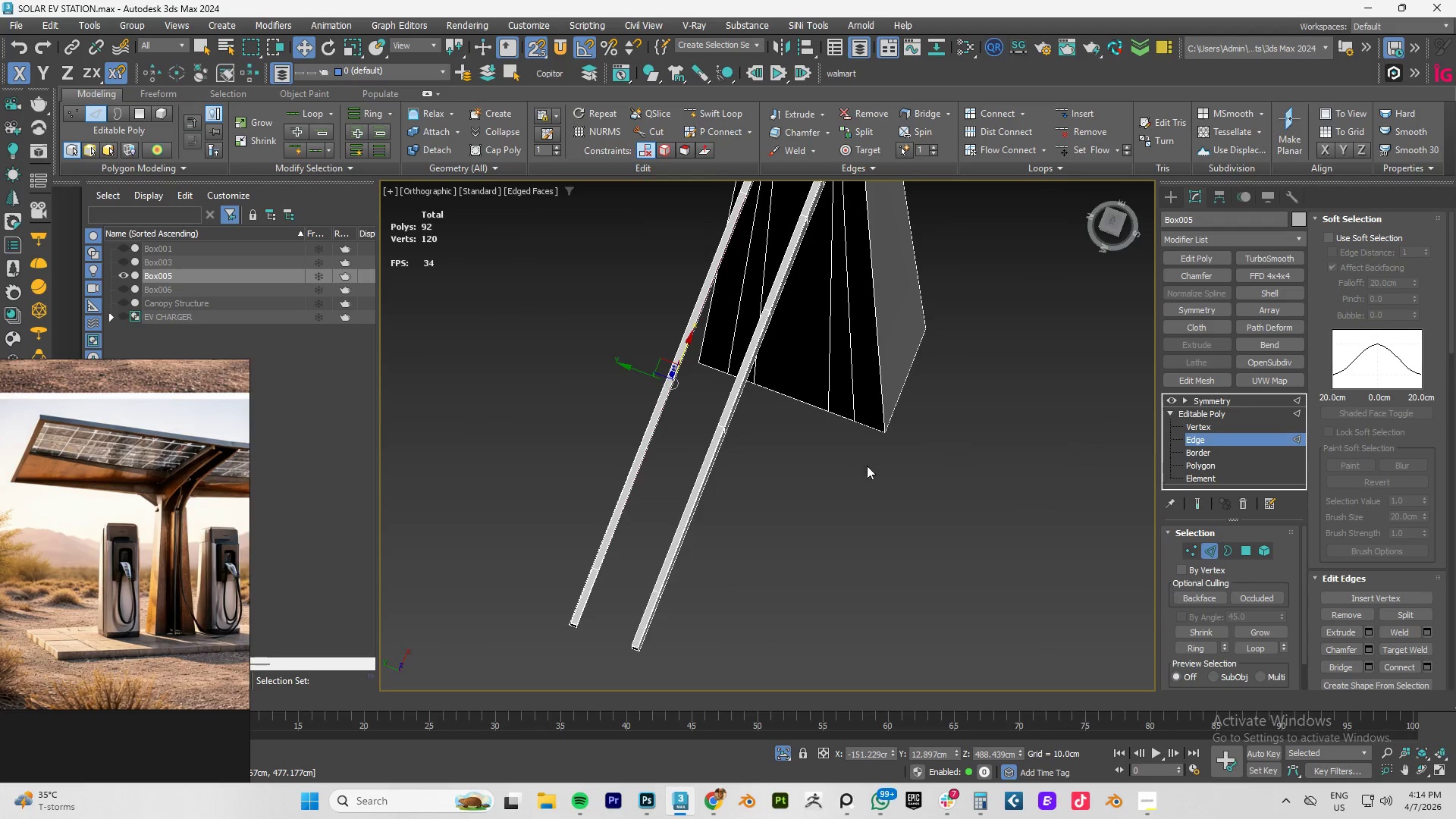 
hold_key(key=AltLeft, duration=1.17)
scroll: coordinate [855, 482], scroll_direction: down, amount: 3.0
 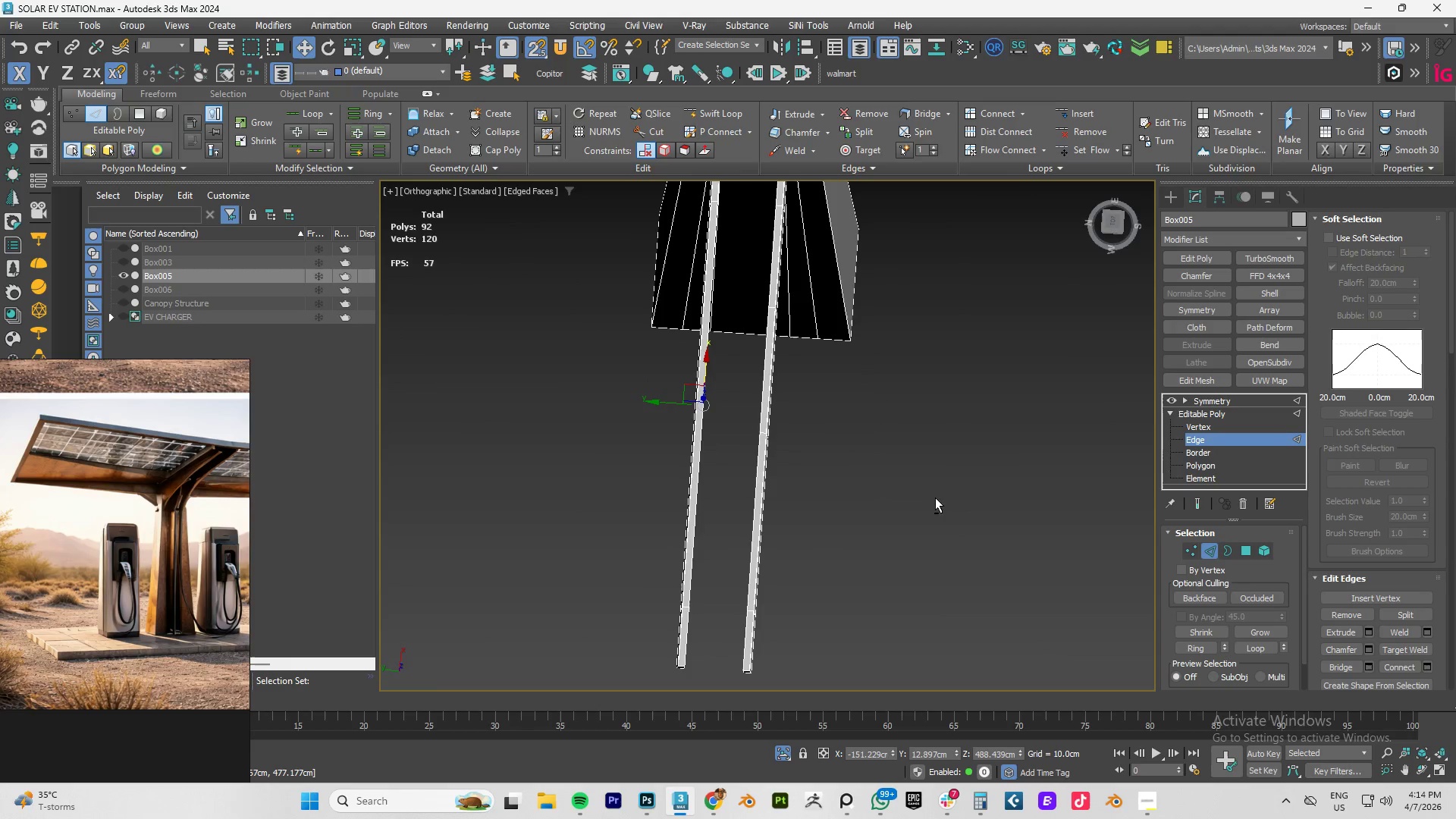 
type(tz)
 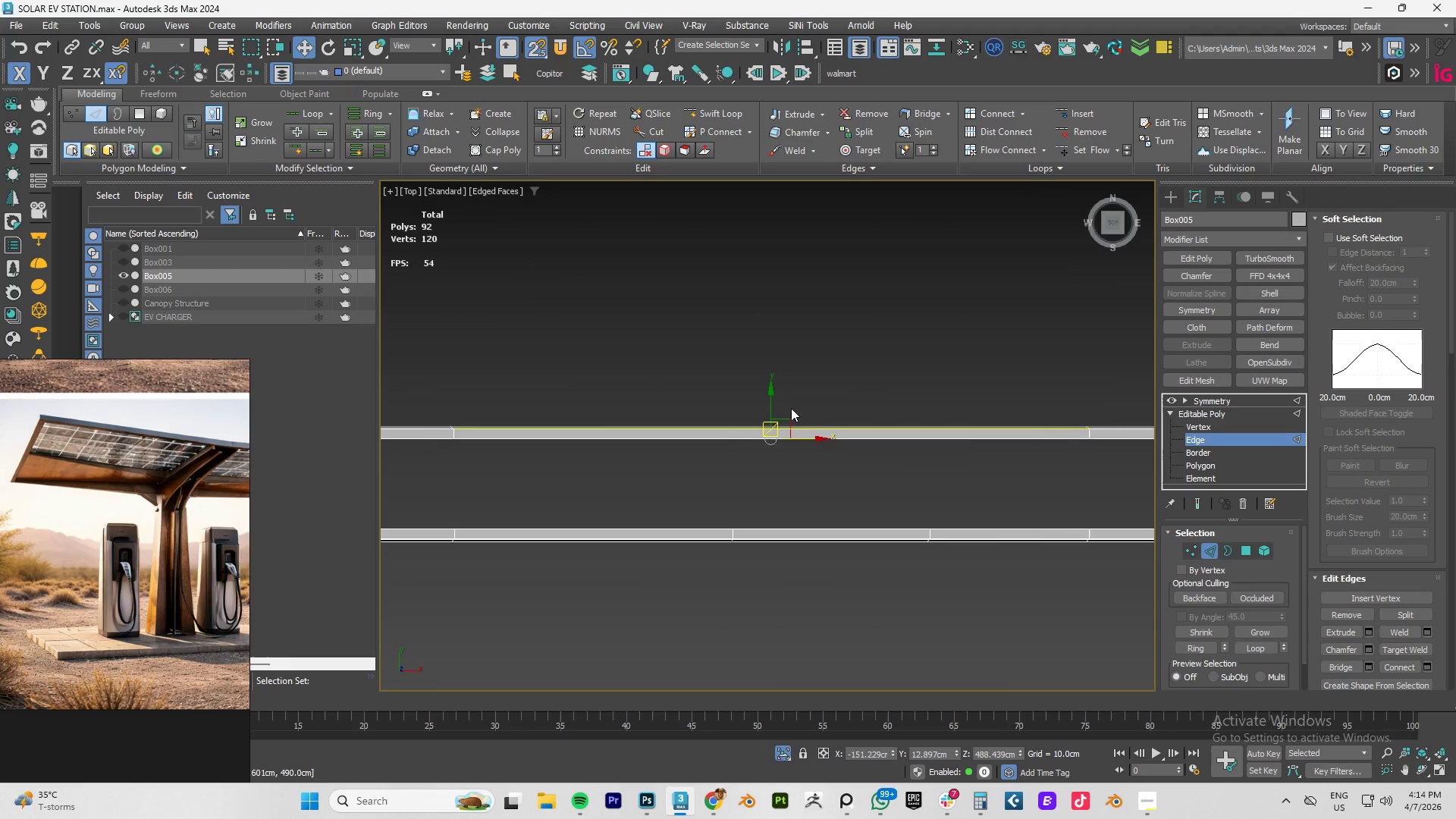 
hold_key(key=ShiftLeft, duration=1.53)
left_click_drag(start_coordinate=[767, 393], to_coordinate=[779, 490])
 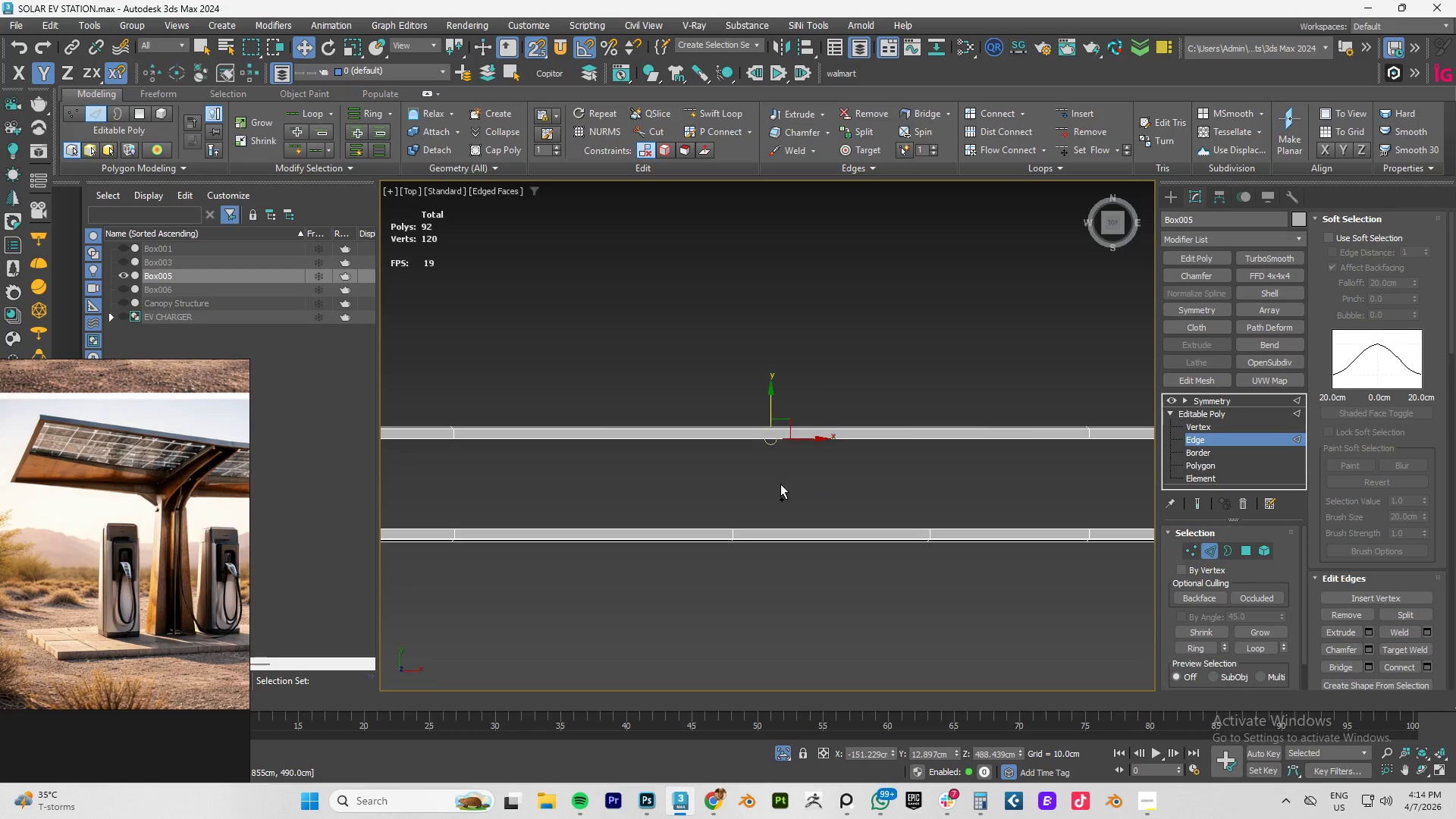 
key(Shift+ShiftLeft)
 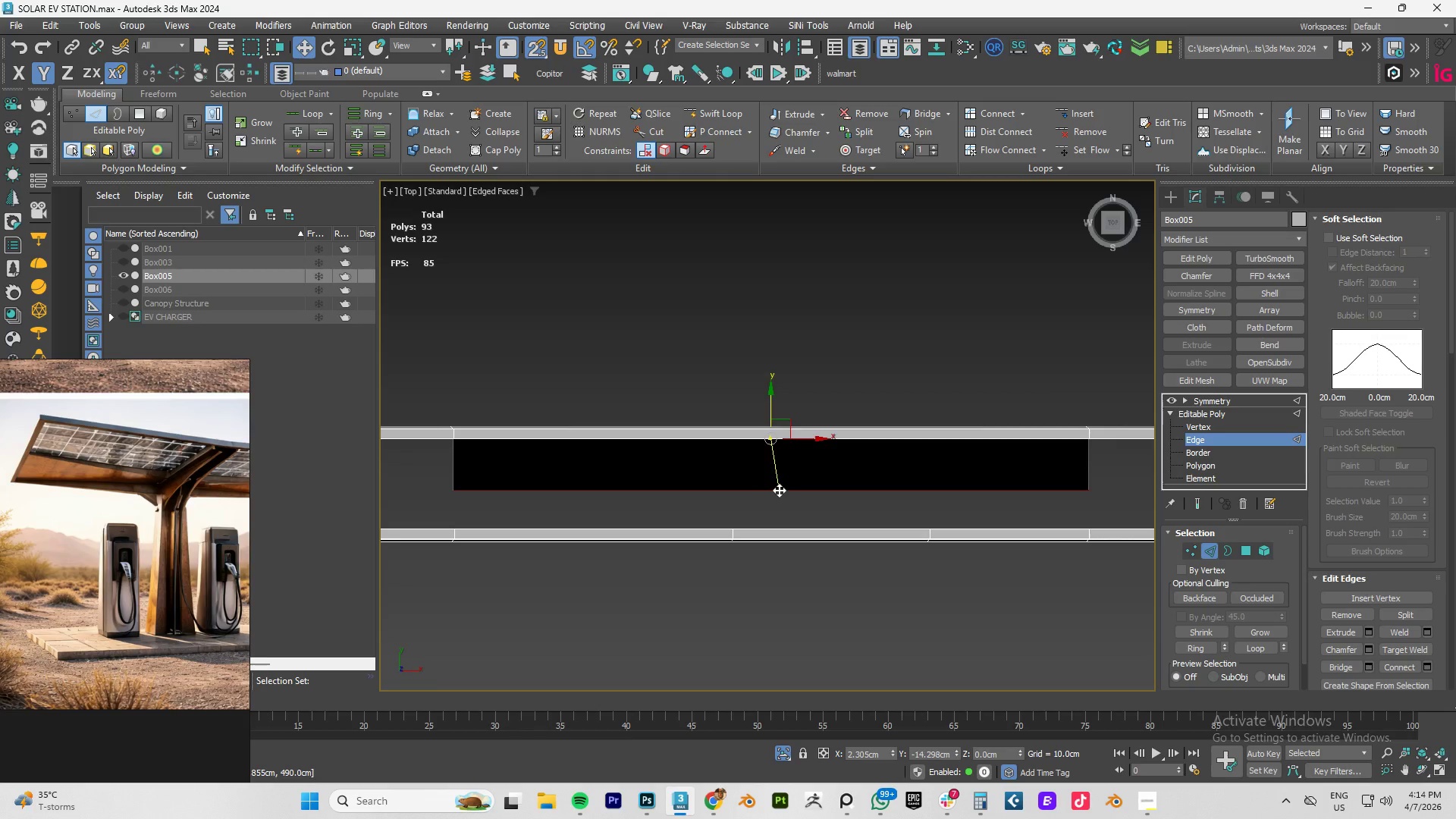 
key(Shift+ShiftLeft)
 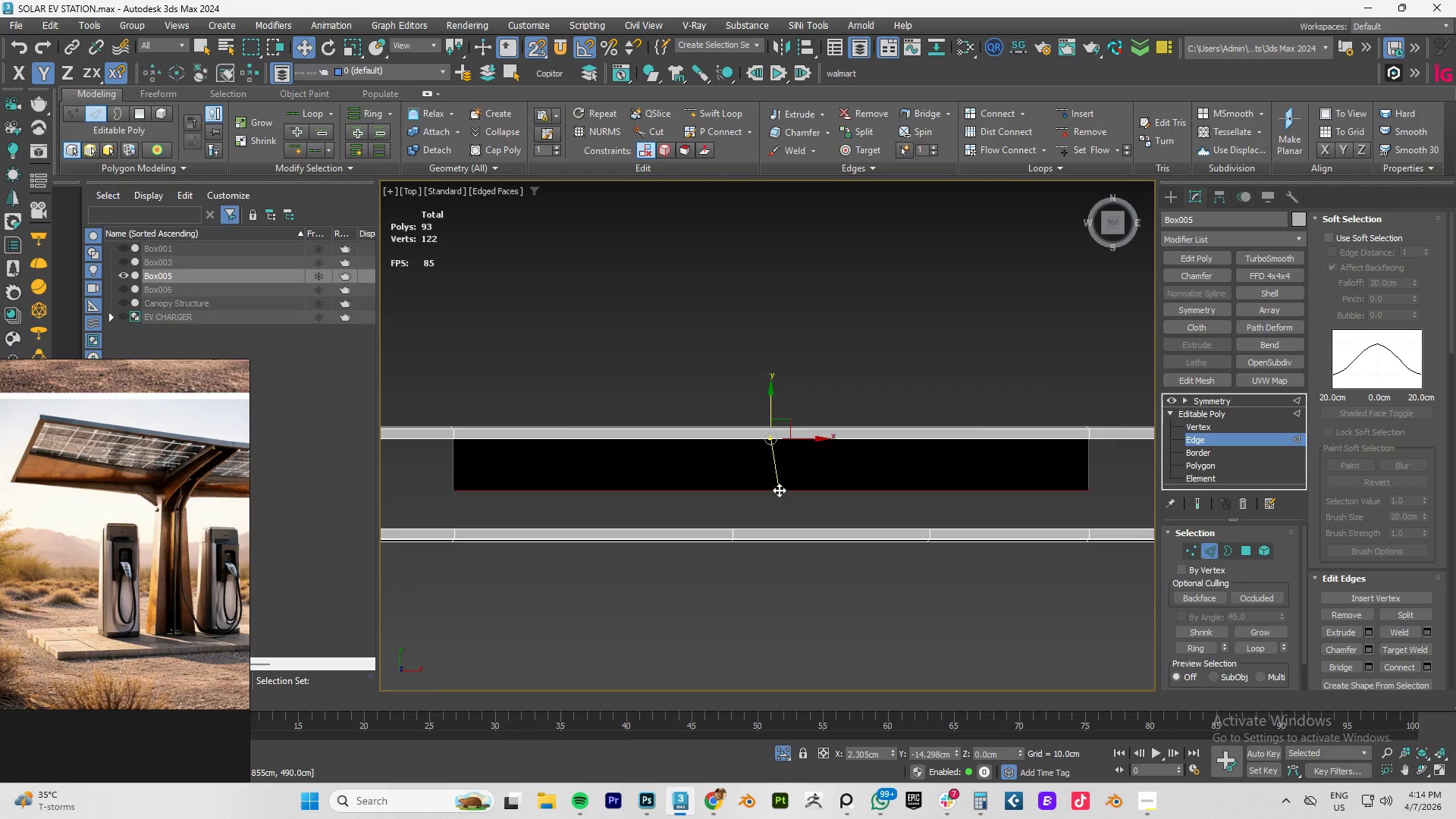 
key(Shift+ShiftLeft)
 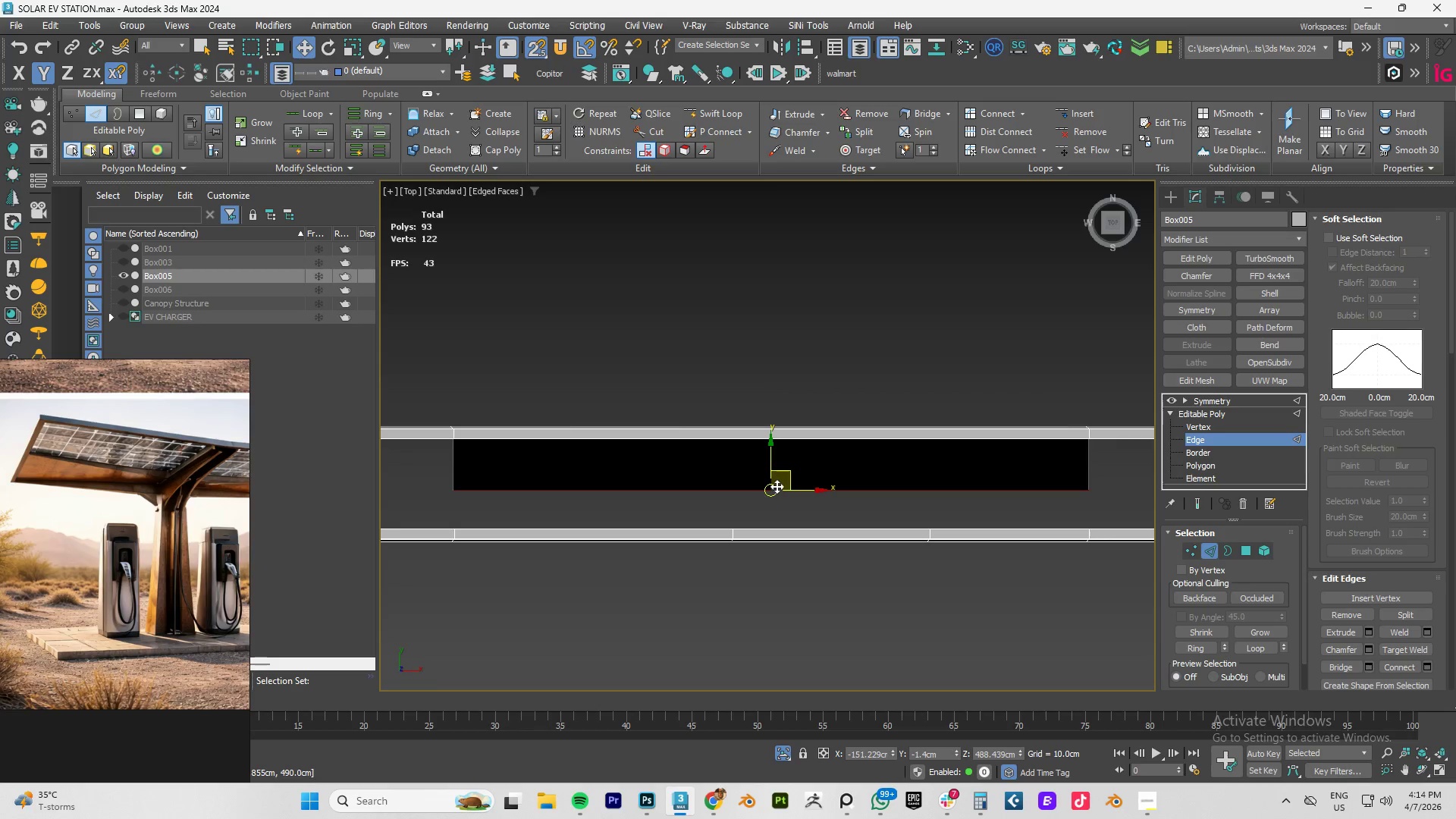 
key(Control+Z)
 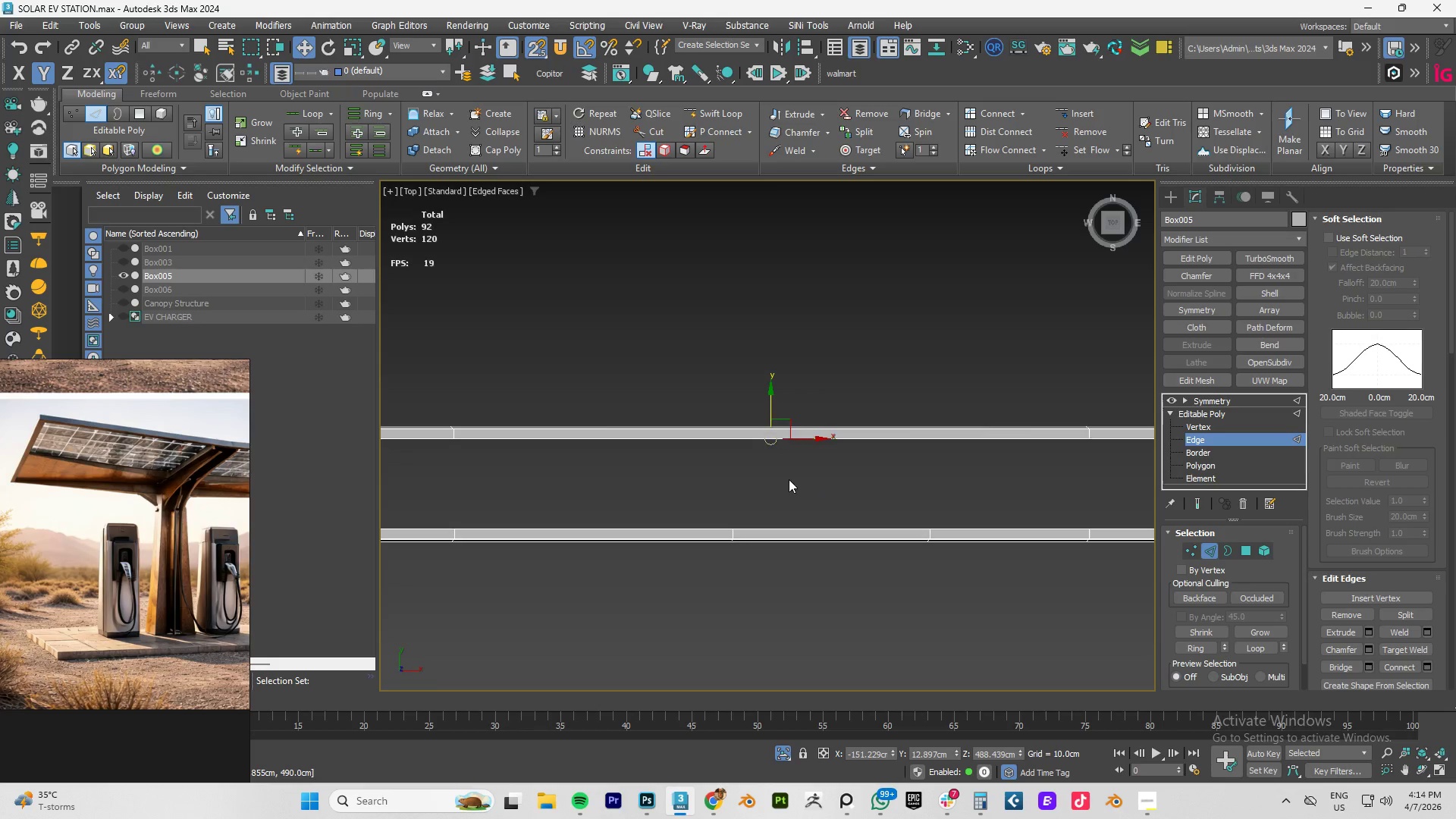 
hold_key(key=AltLeft, duration=0.98)
 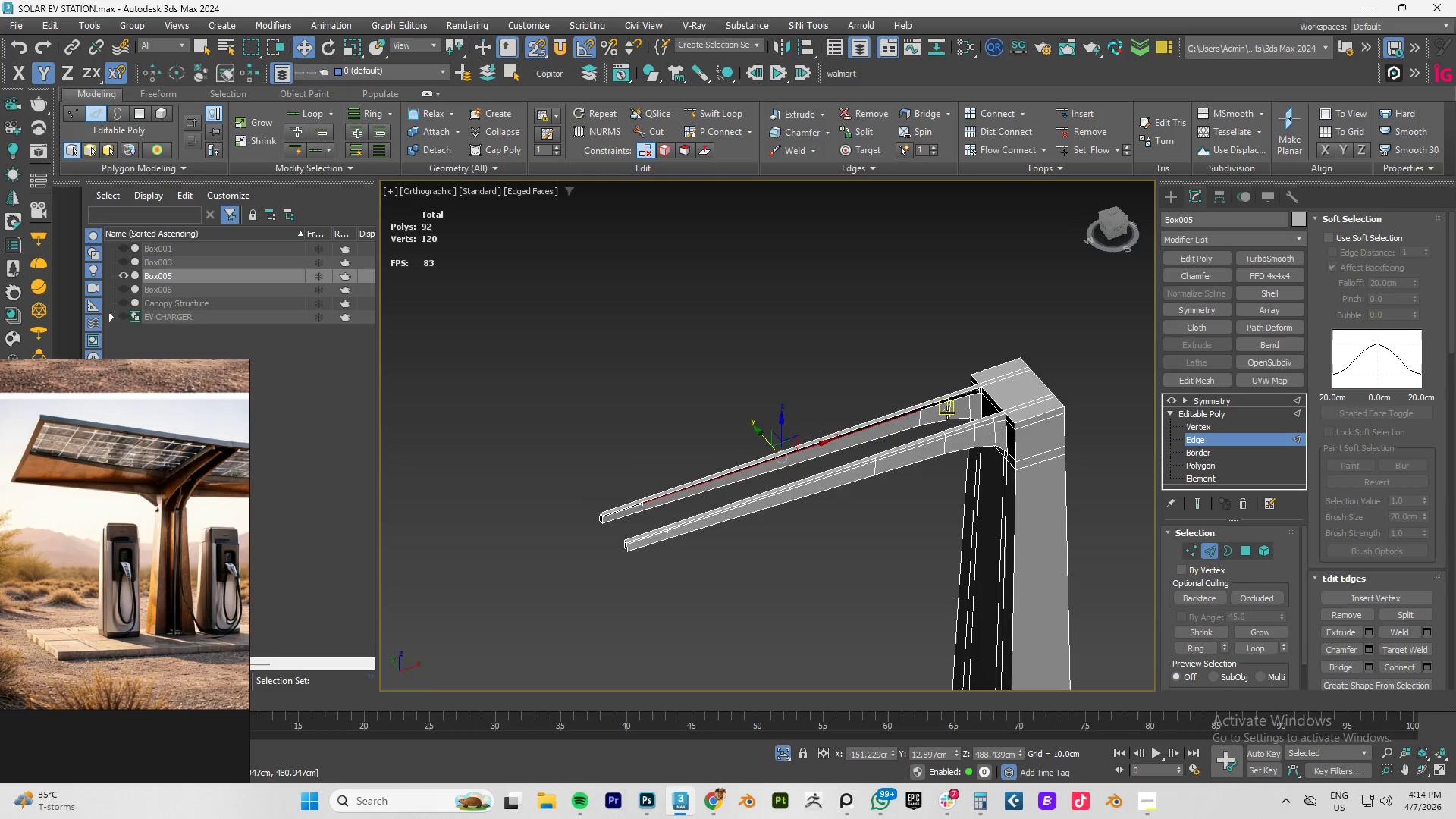 
scroll: coordinate [792, 475], scroll_direction: down, amount: 2.0
 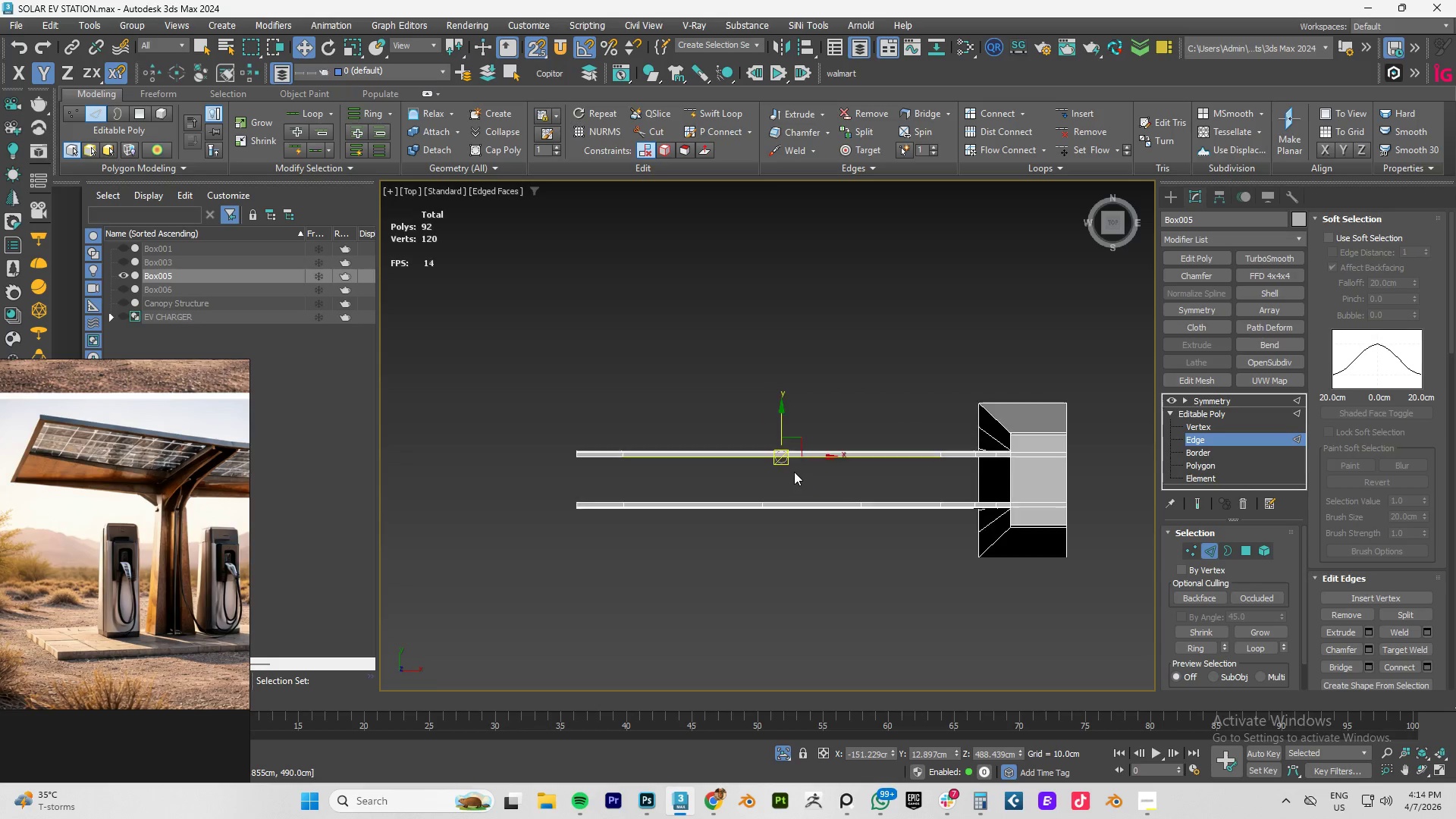 
scroll: coordinate [949, 415], scroll_direction: up, amount: 3.0
 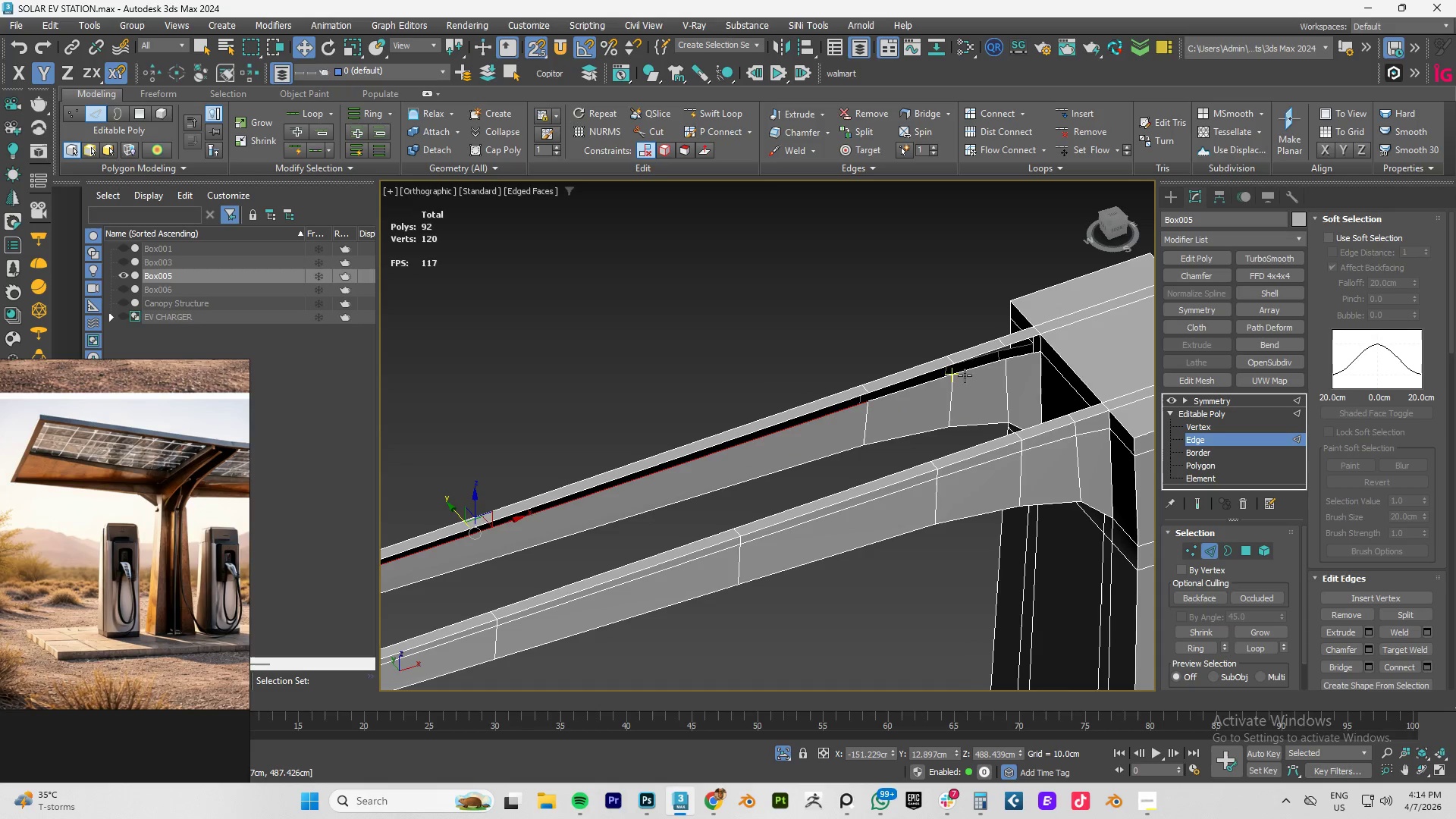 
hold_key(key=ControlLeft, duration=1.38)
 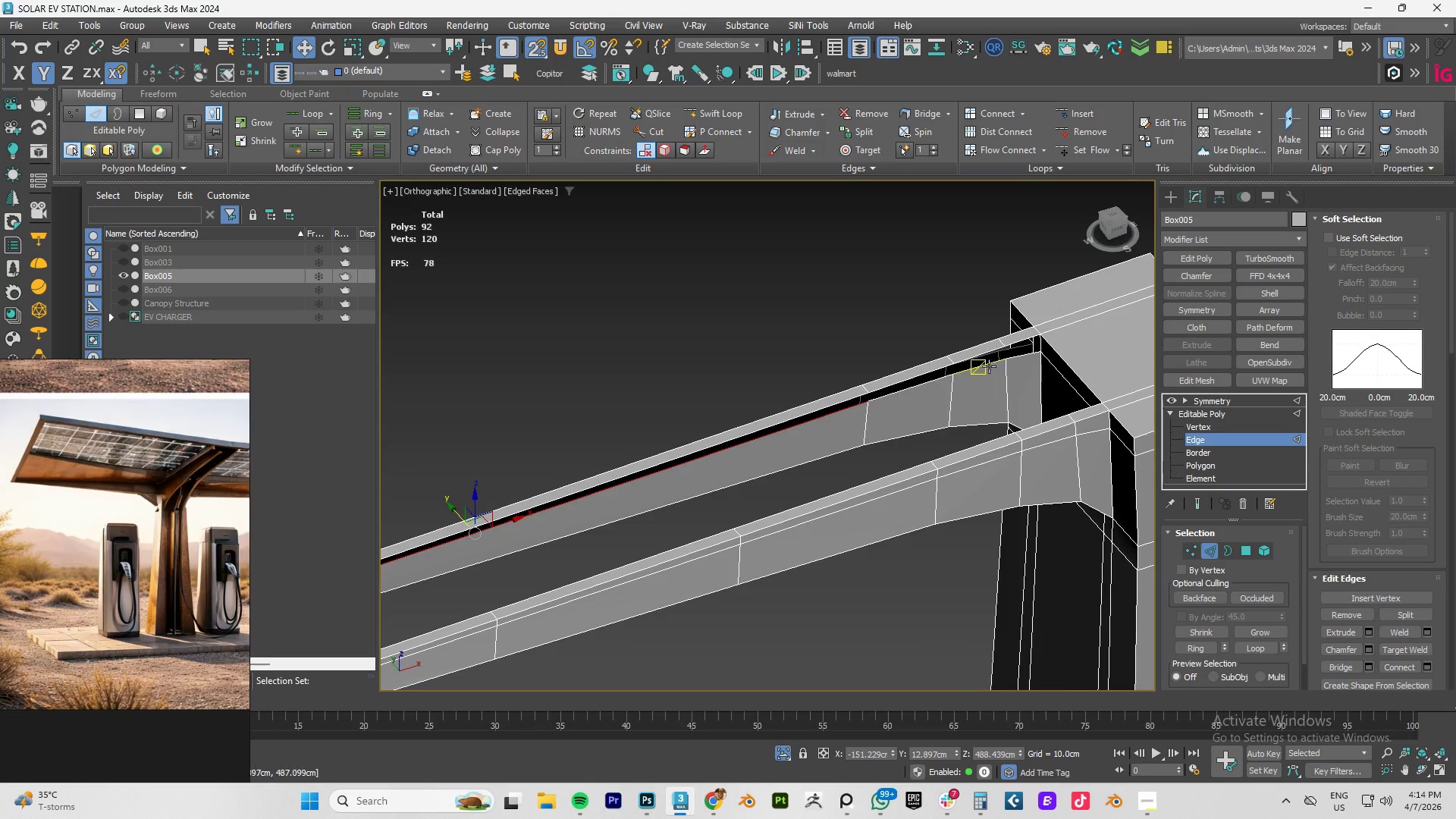 
hold_key(key=ControlLeft, duration=1.38)
left_click([989, 366])
 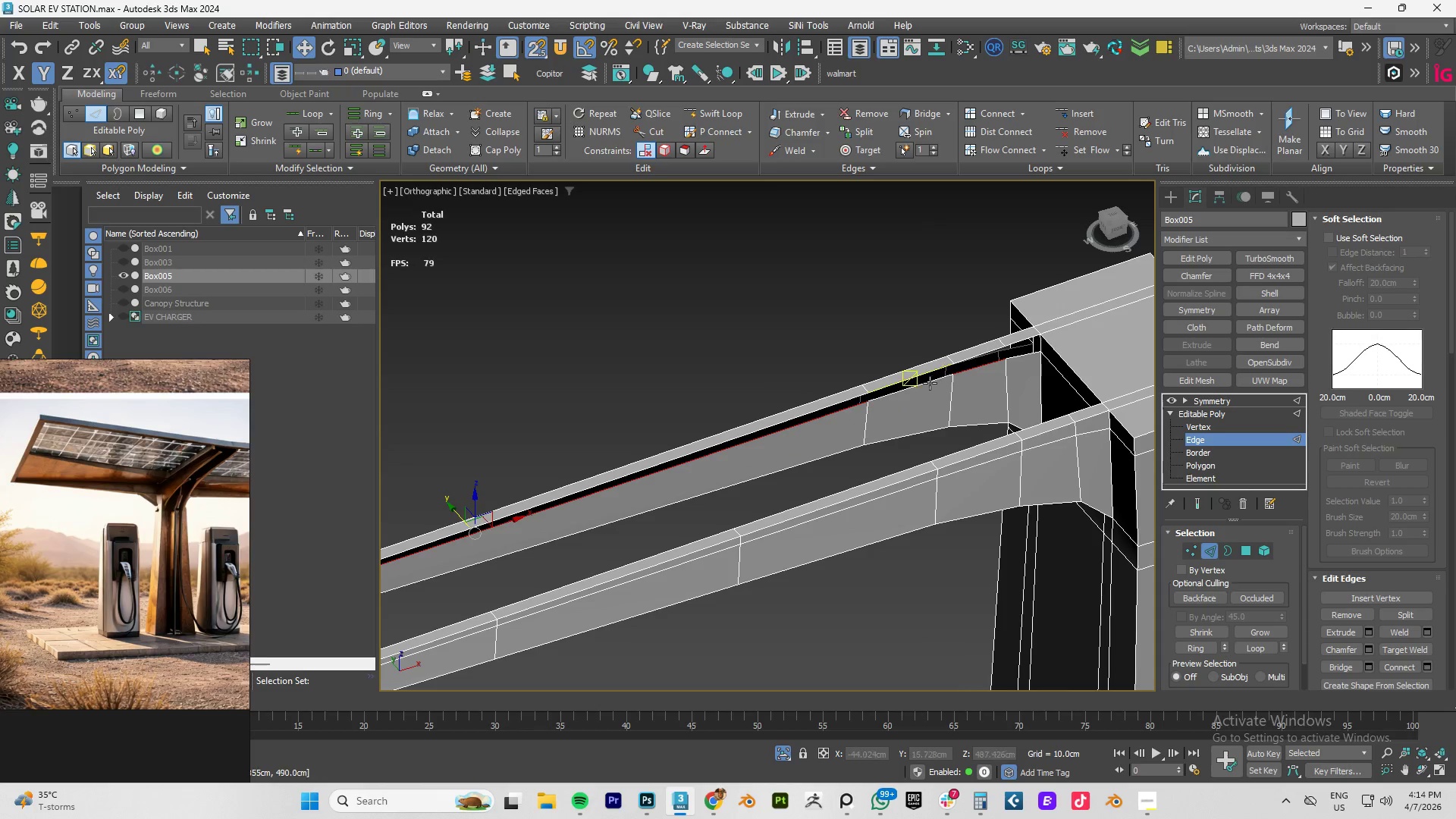 
left_click([922, 385])
 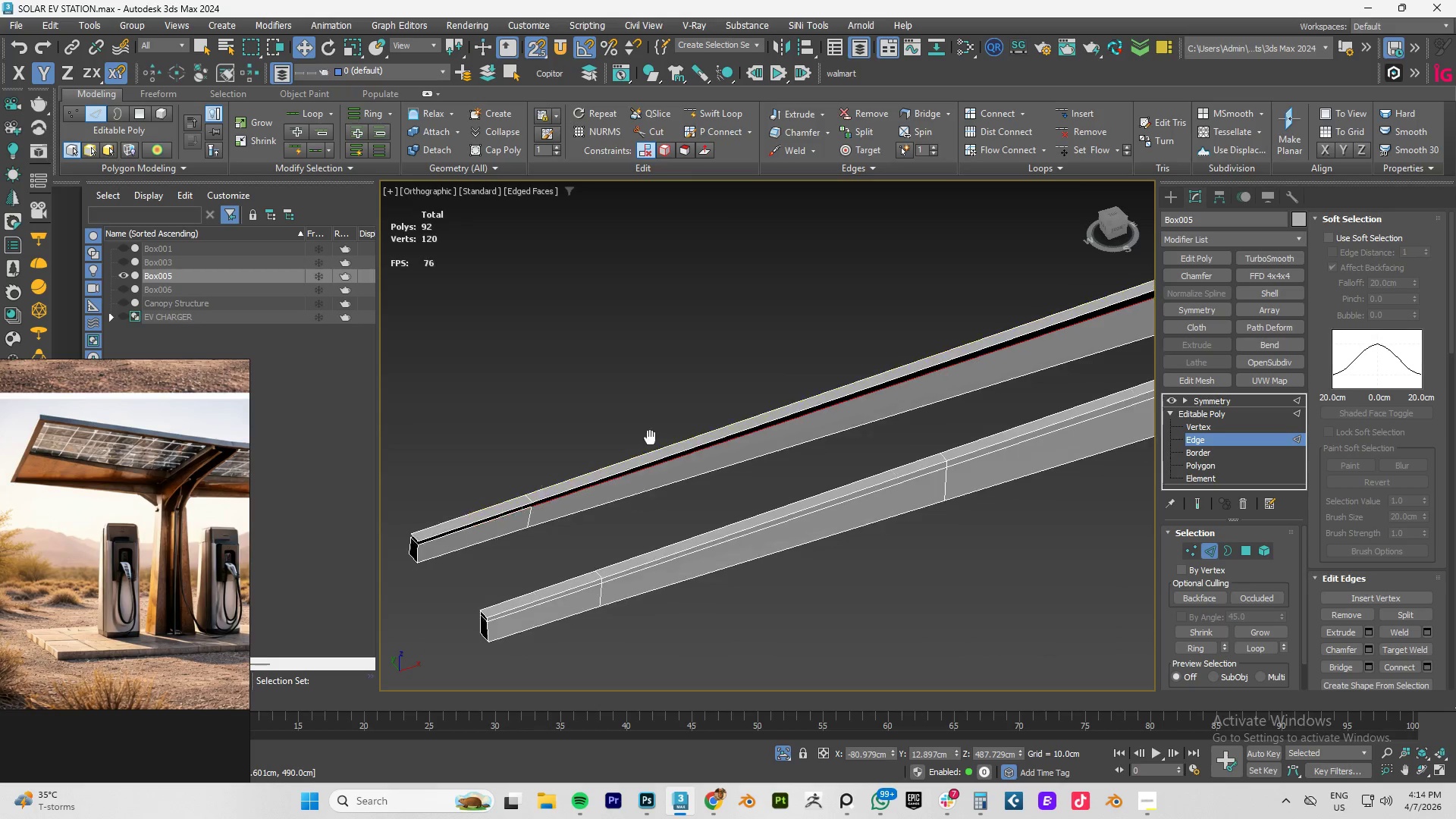 
hold_key(key=ControlLeft, duration=0.66)
 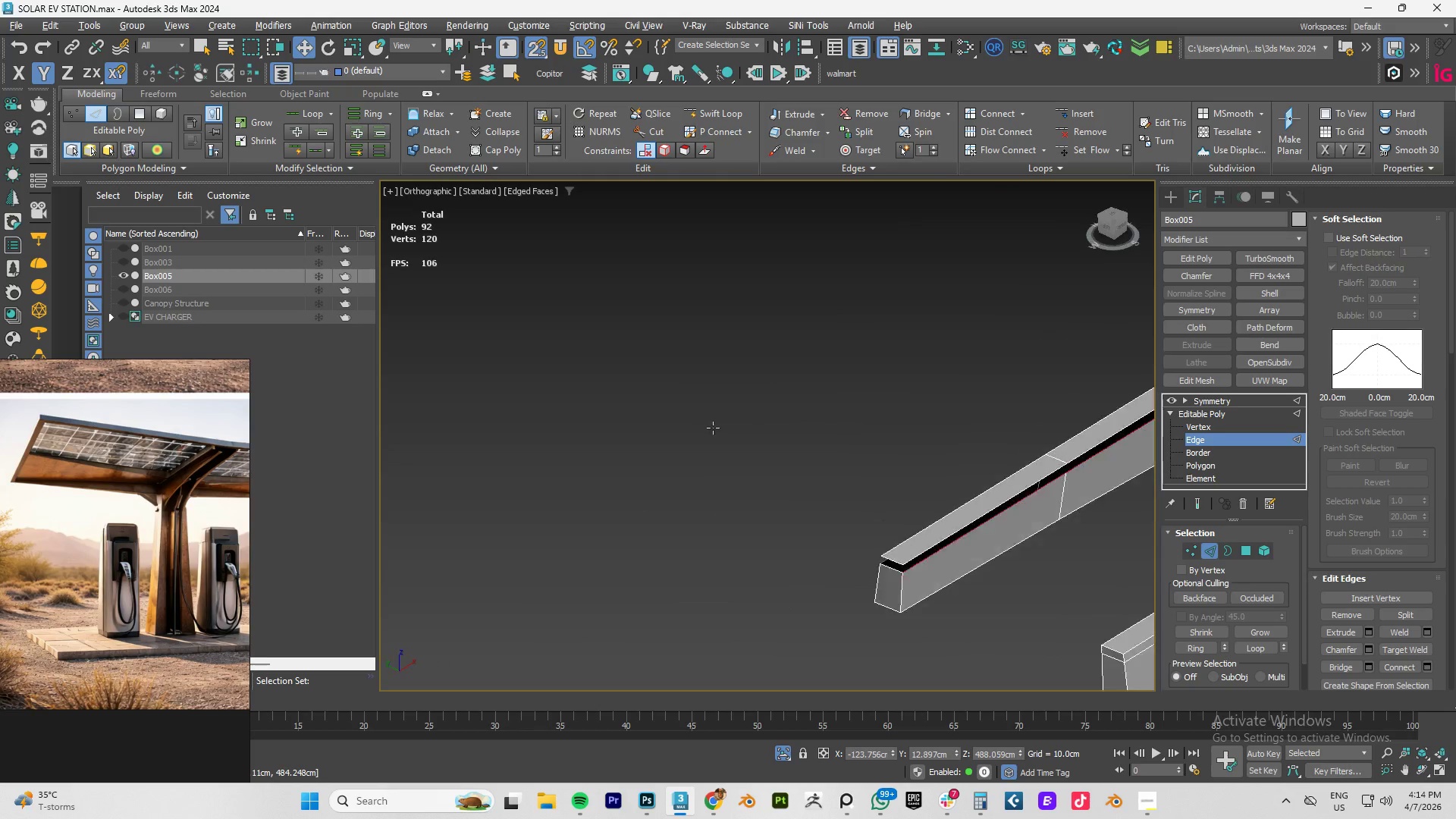 
scroll: coordinate [645, 428], scroll_direction: up, amount: 2.0
 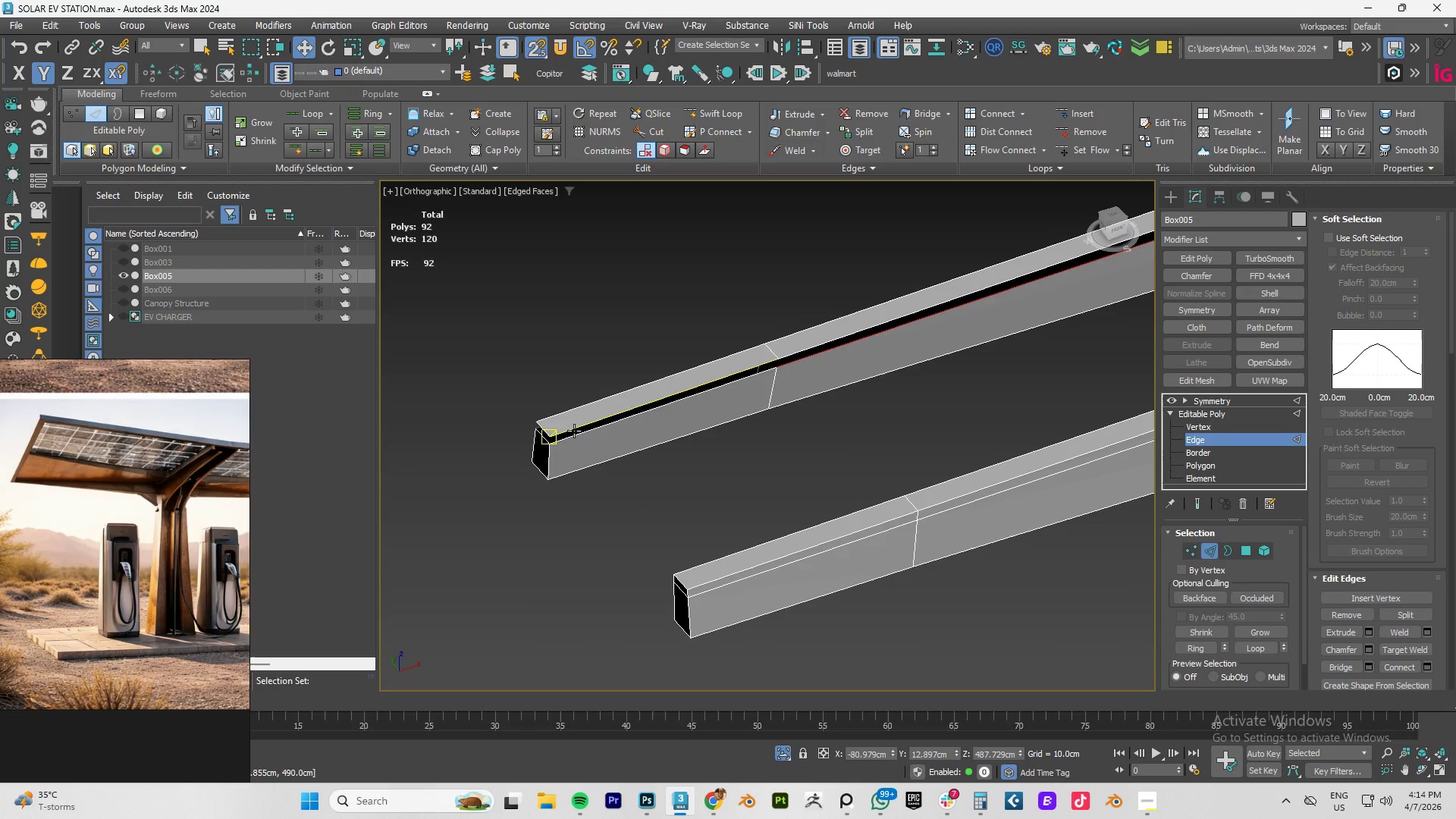 
left_click([579, 438])
 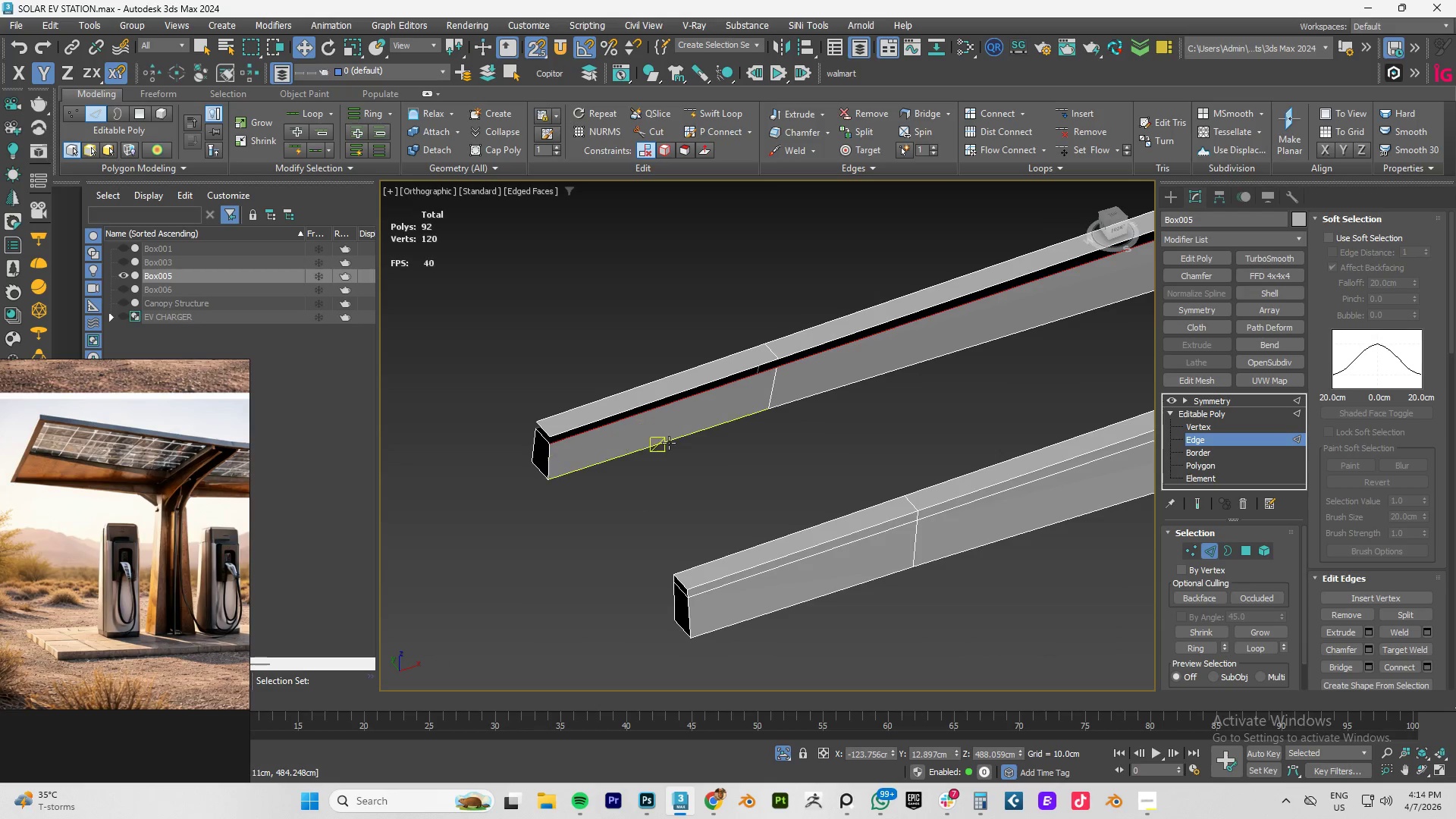 
hold_key(key=AltLeft, duration=0.62)
 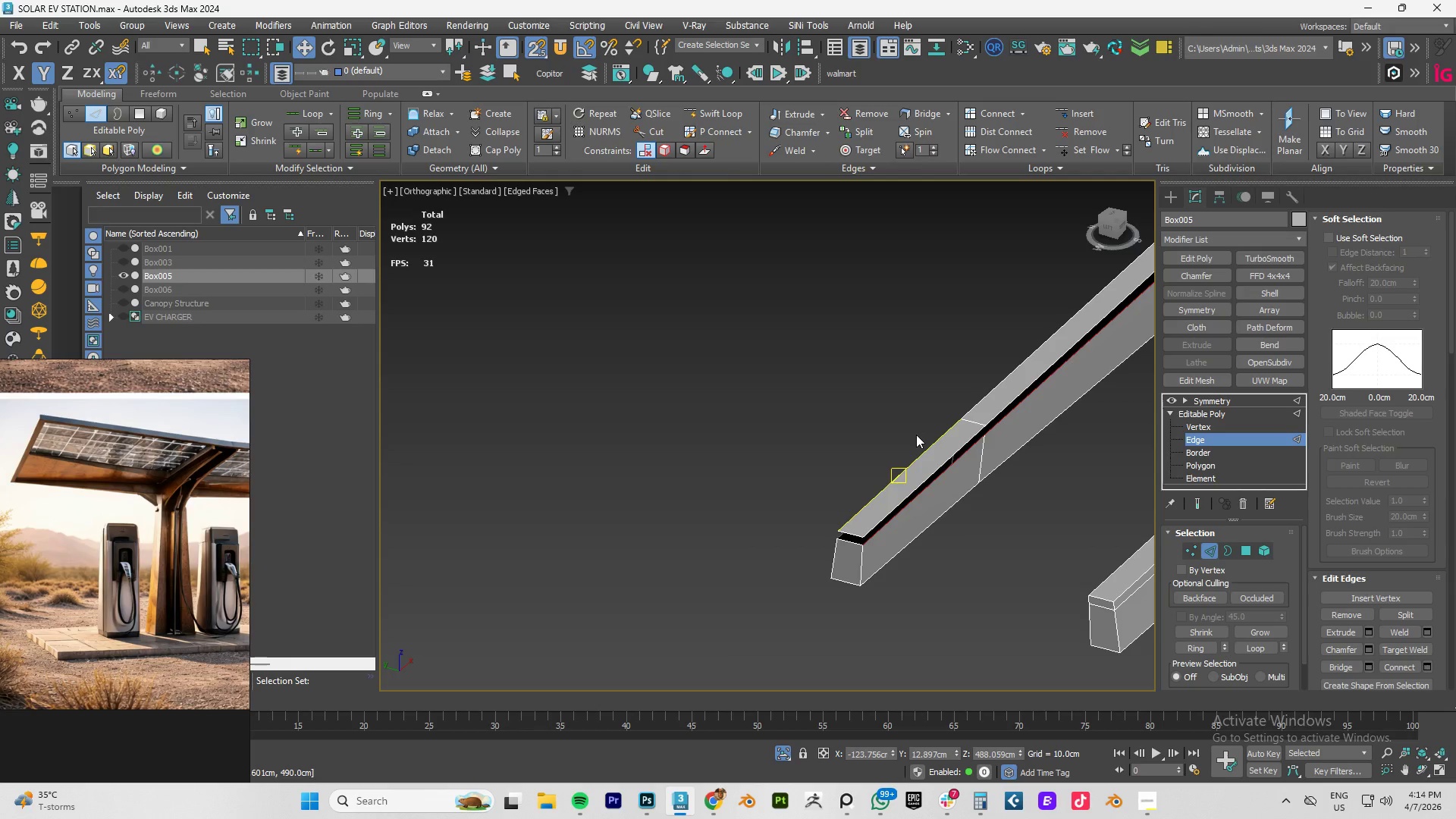 
key(T)
 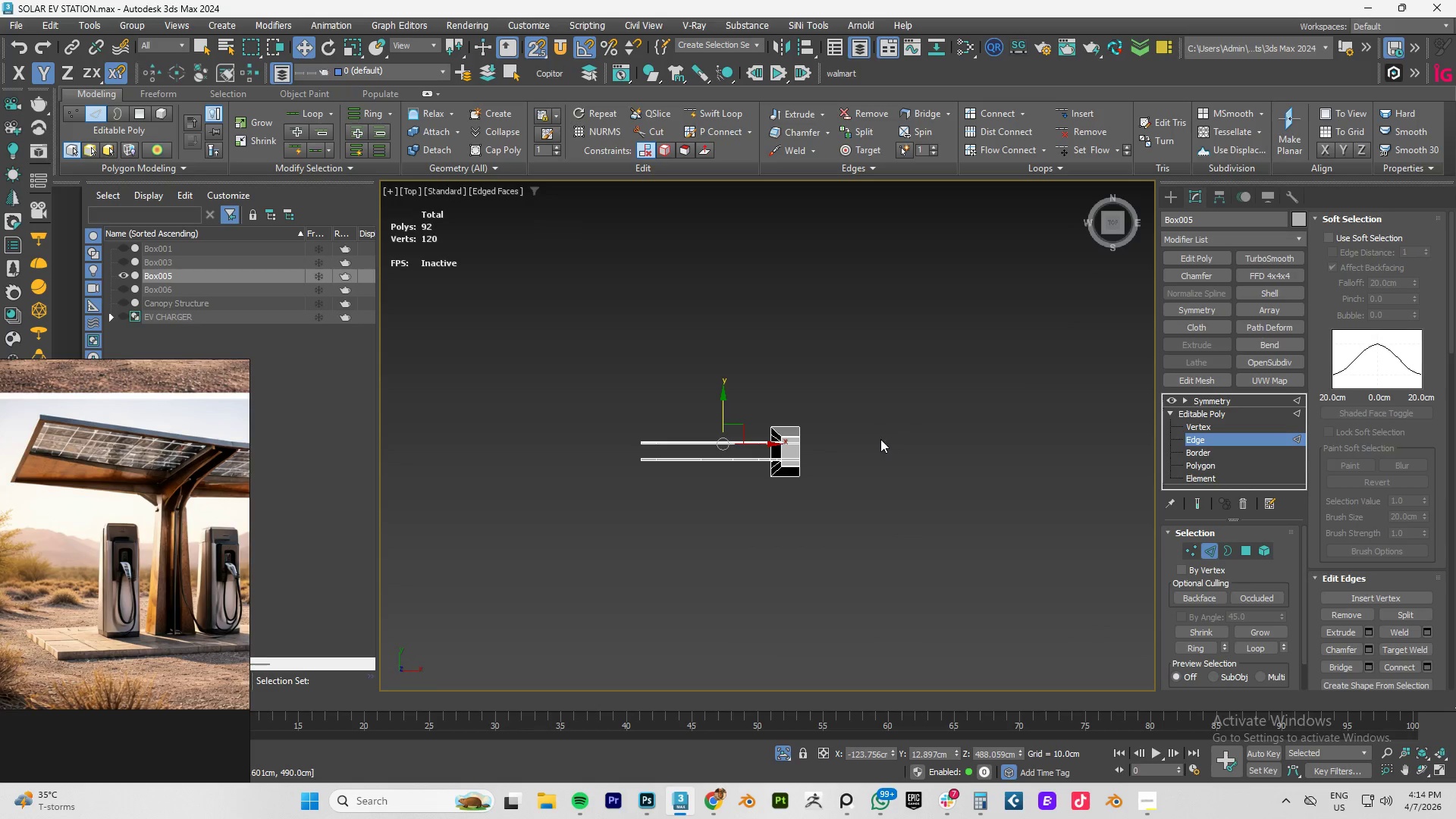 
key(Z)
 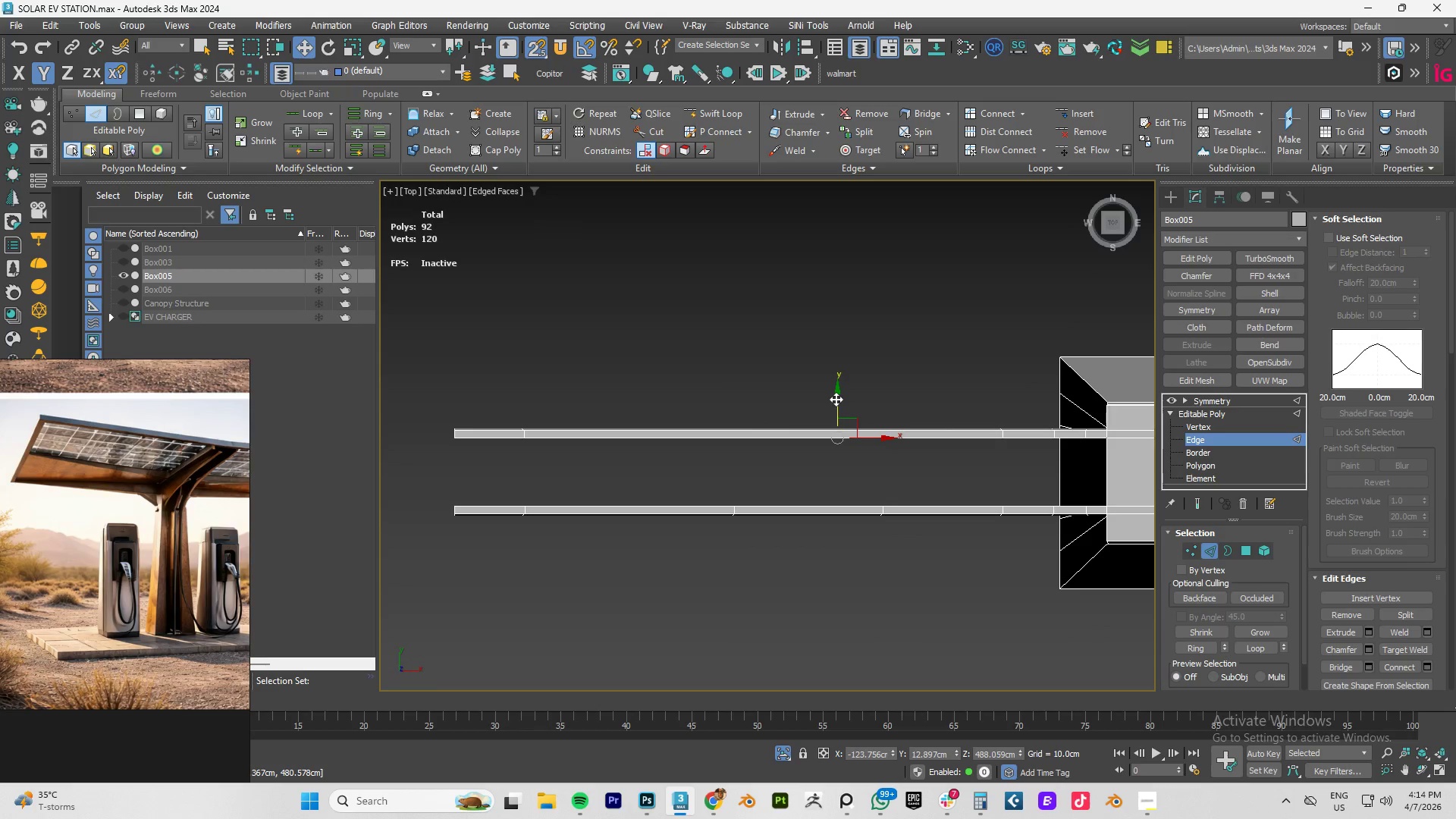 
wait(7.52)
 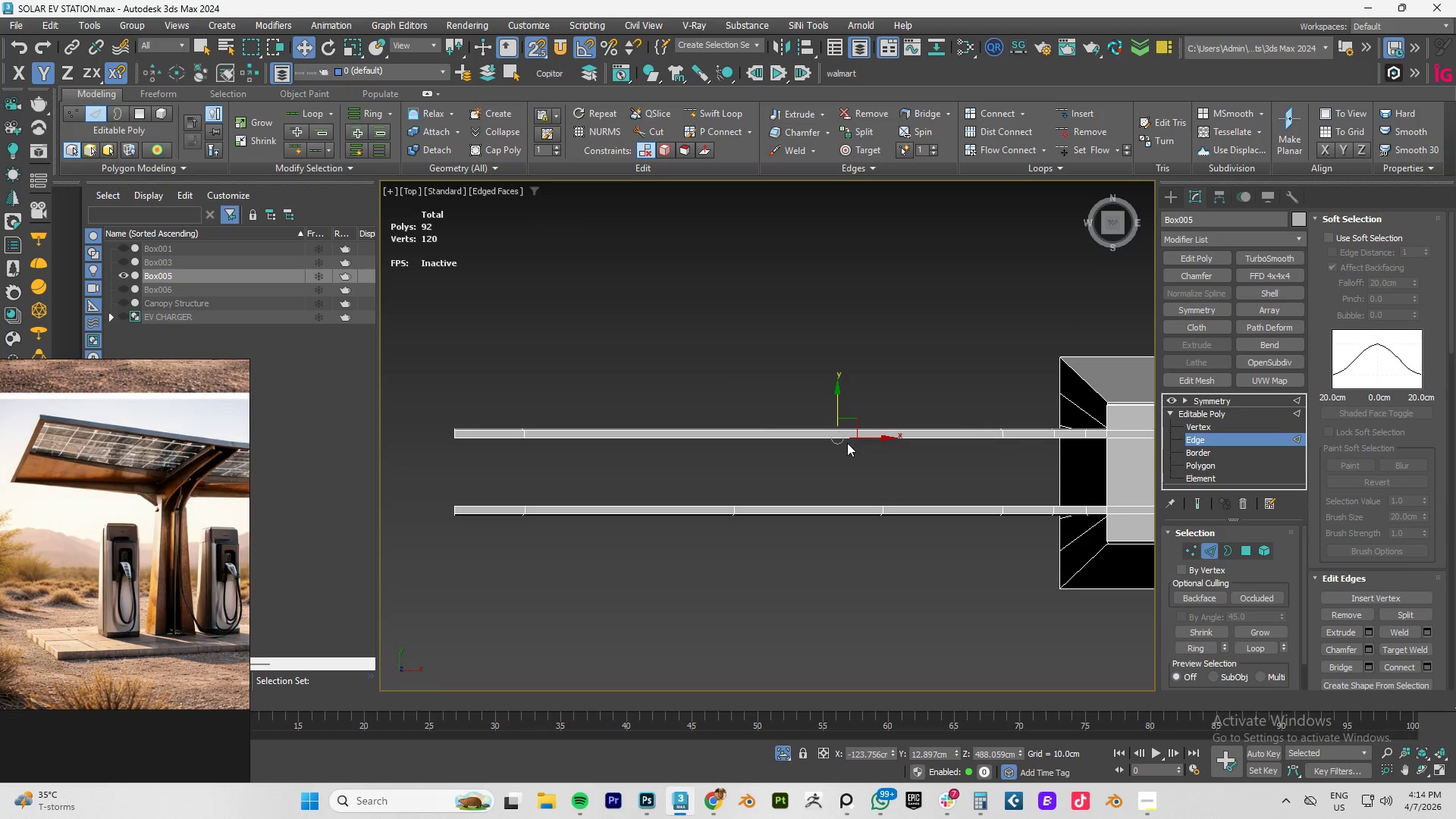 
left_click_drag(start_coordinate=[836, 399], to_coordinate=[839, 428])
 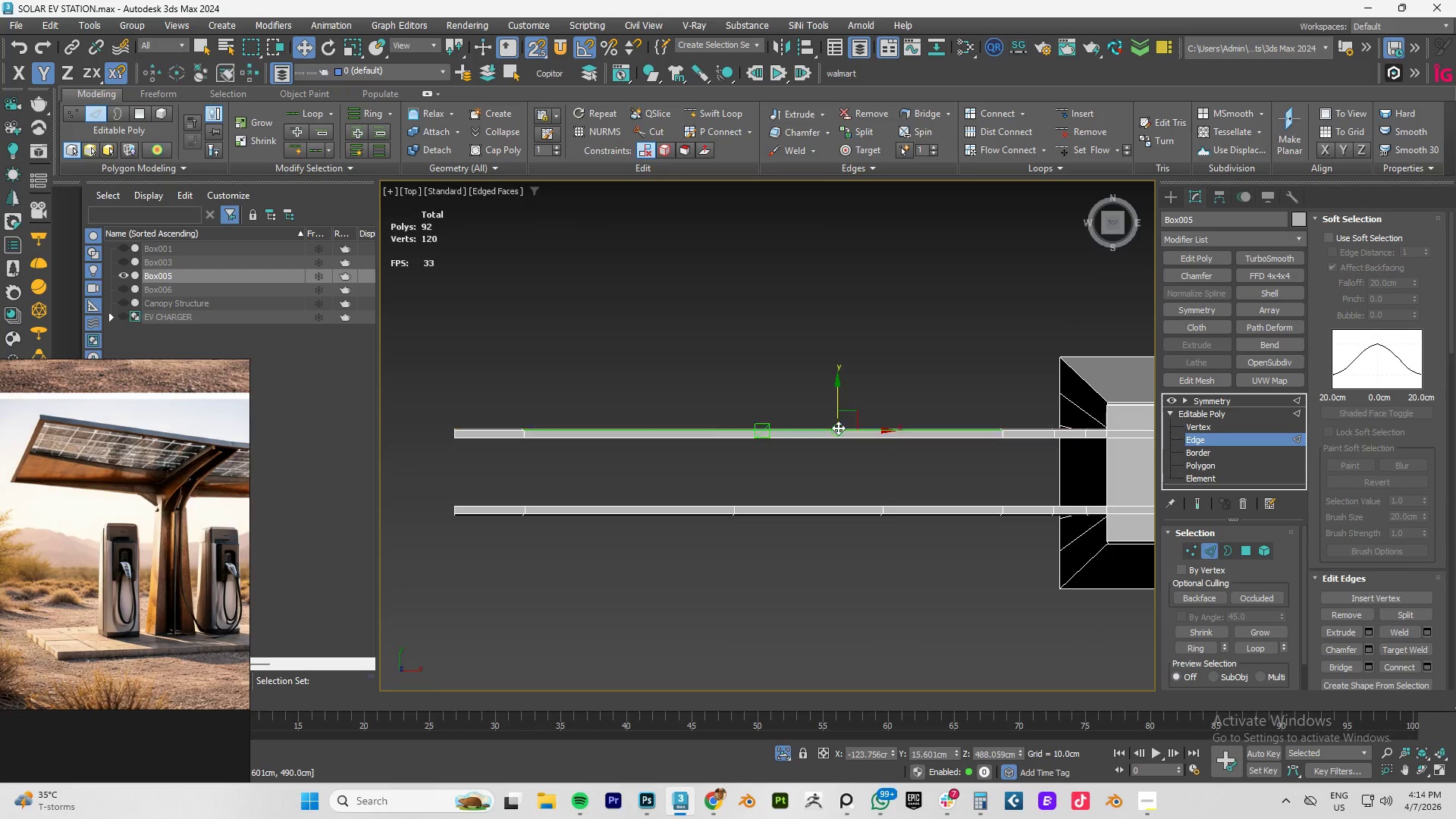 
key(Control+Z)
 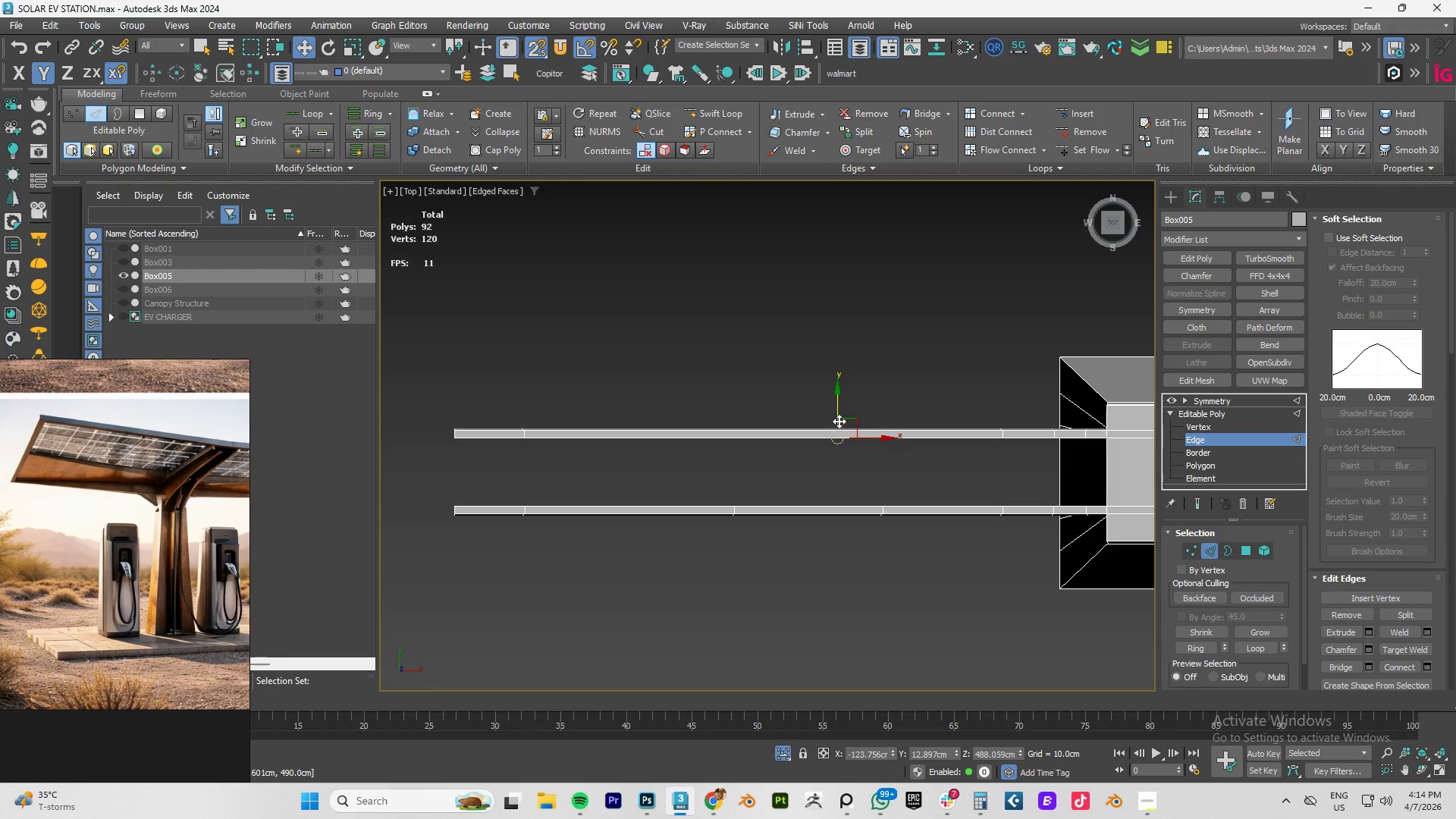 
hold_key(key=ShiftLeft, duration=1.5)
left_click_drag(start_coordinate=[837, 407], to_coordinate=[843, 507])
 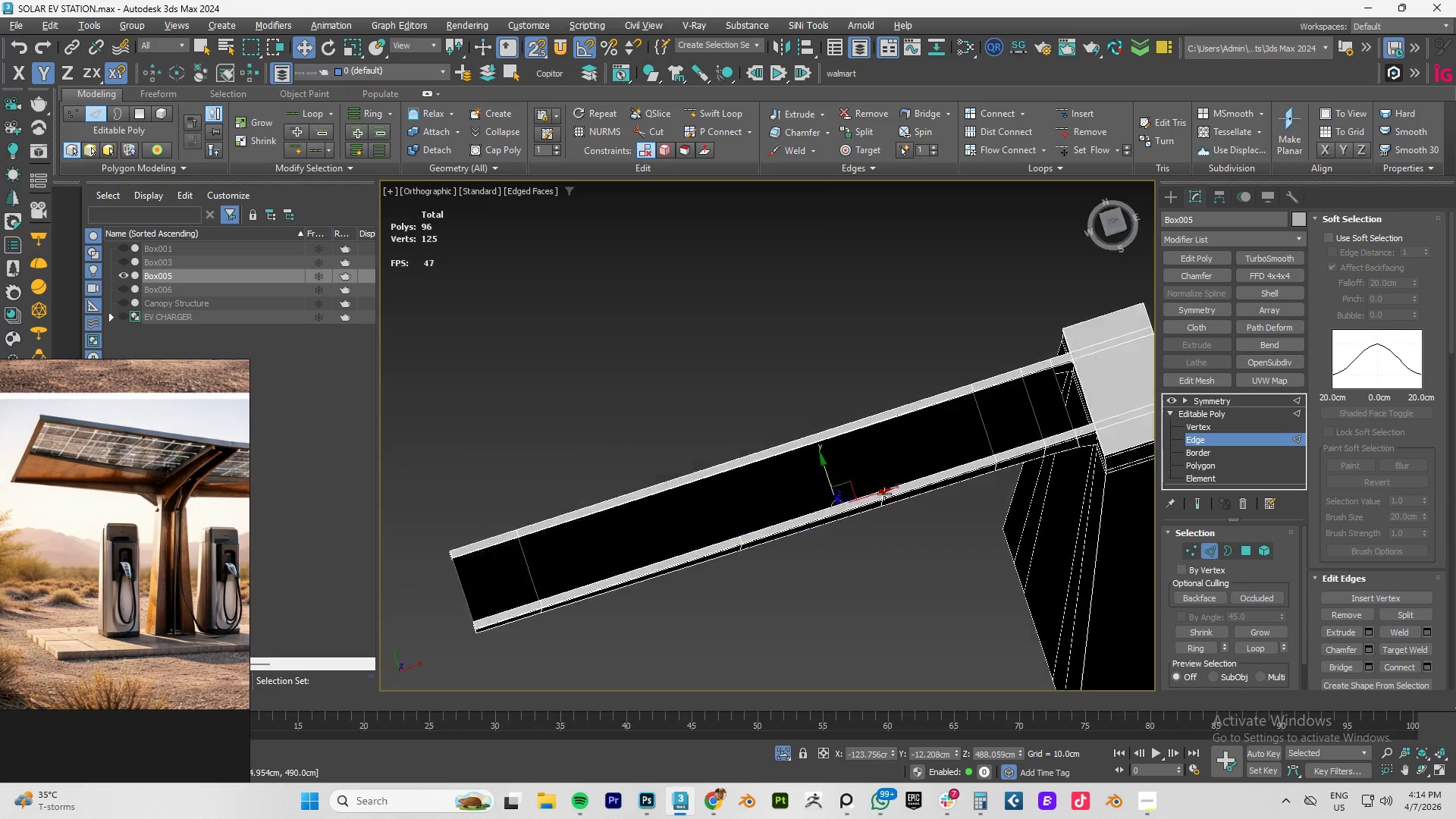 
hold_key(key=ShiftLeft, duration=1.22)
 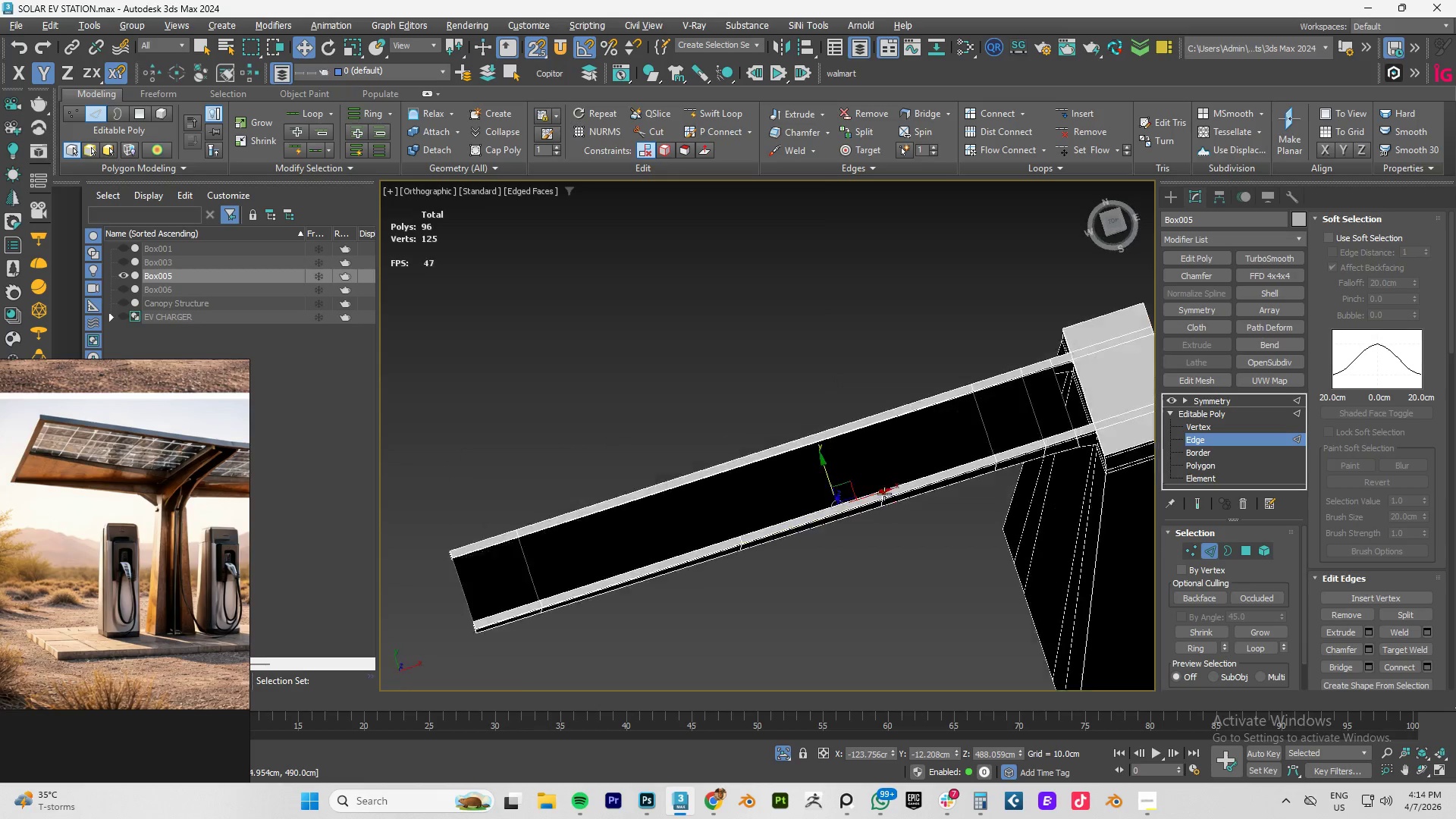 
hold_key(key=AltLeft, duration=1.5)
 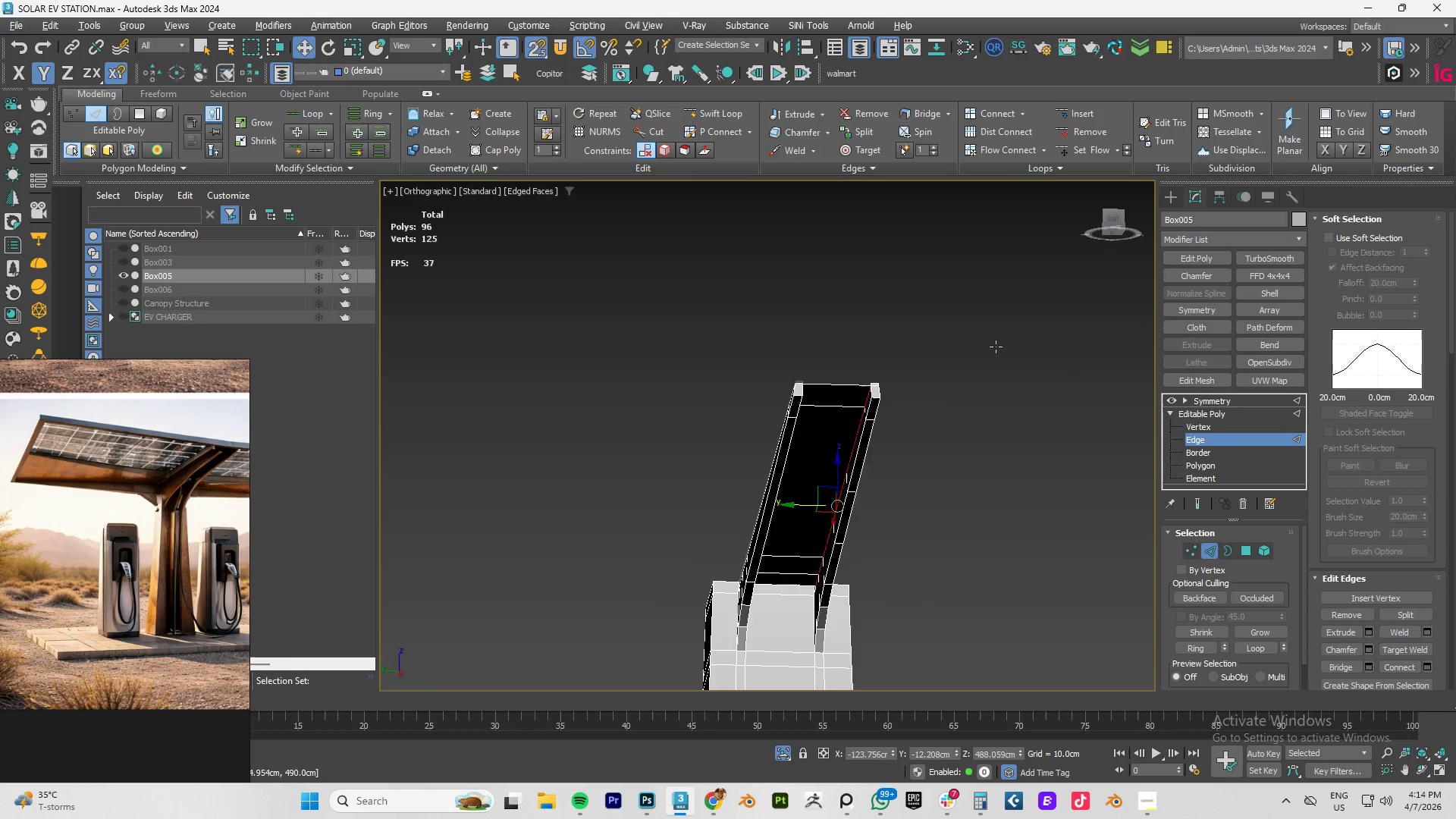 
hold_key(key=AltLeft, duration=1.51)
 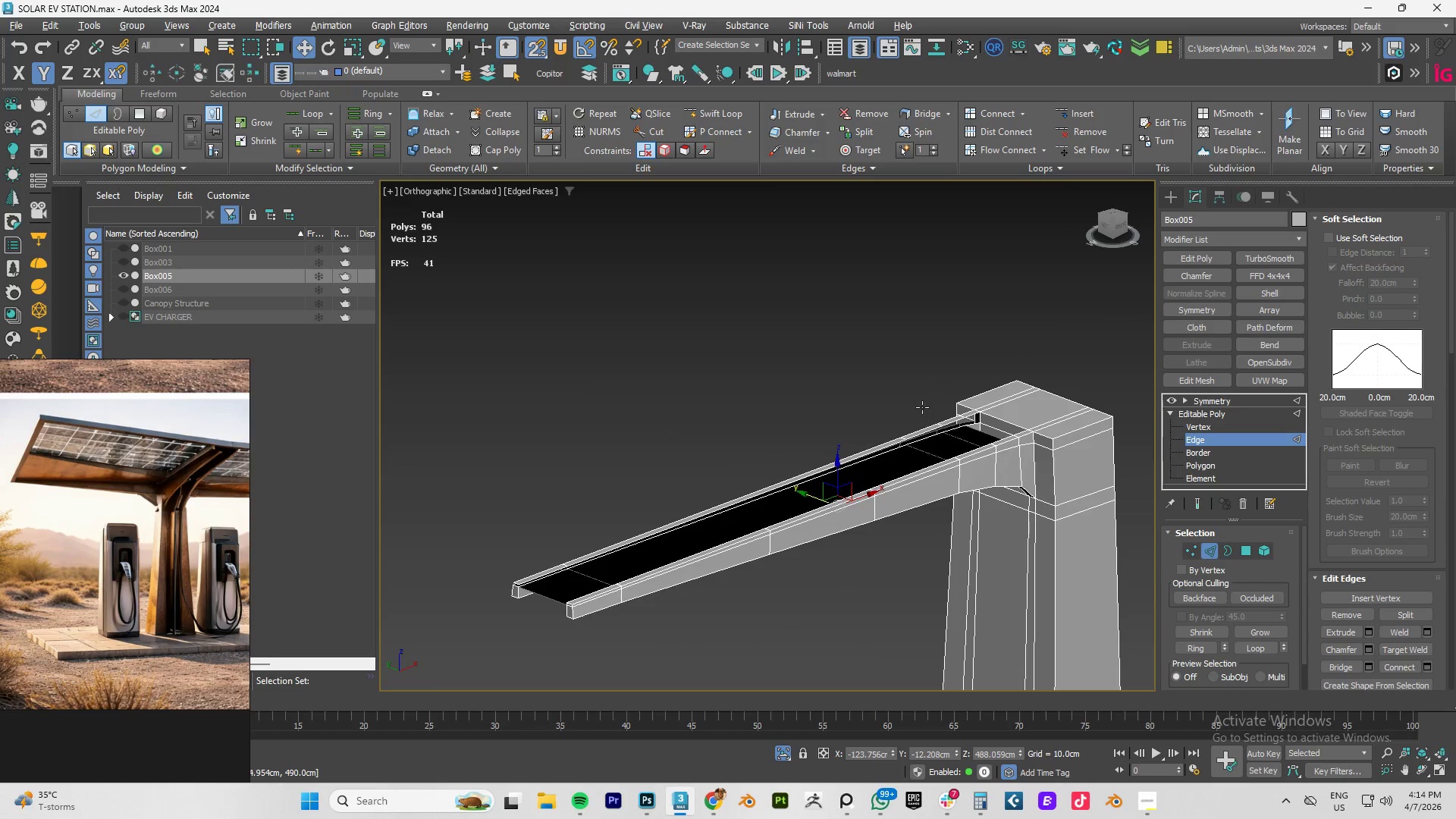 
hold_key(key=AltLeft, duration=1.52)
 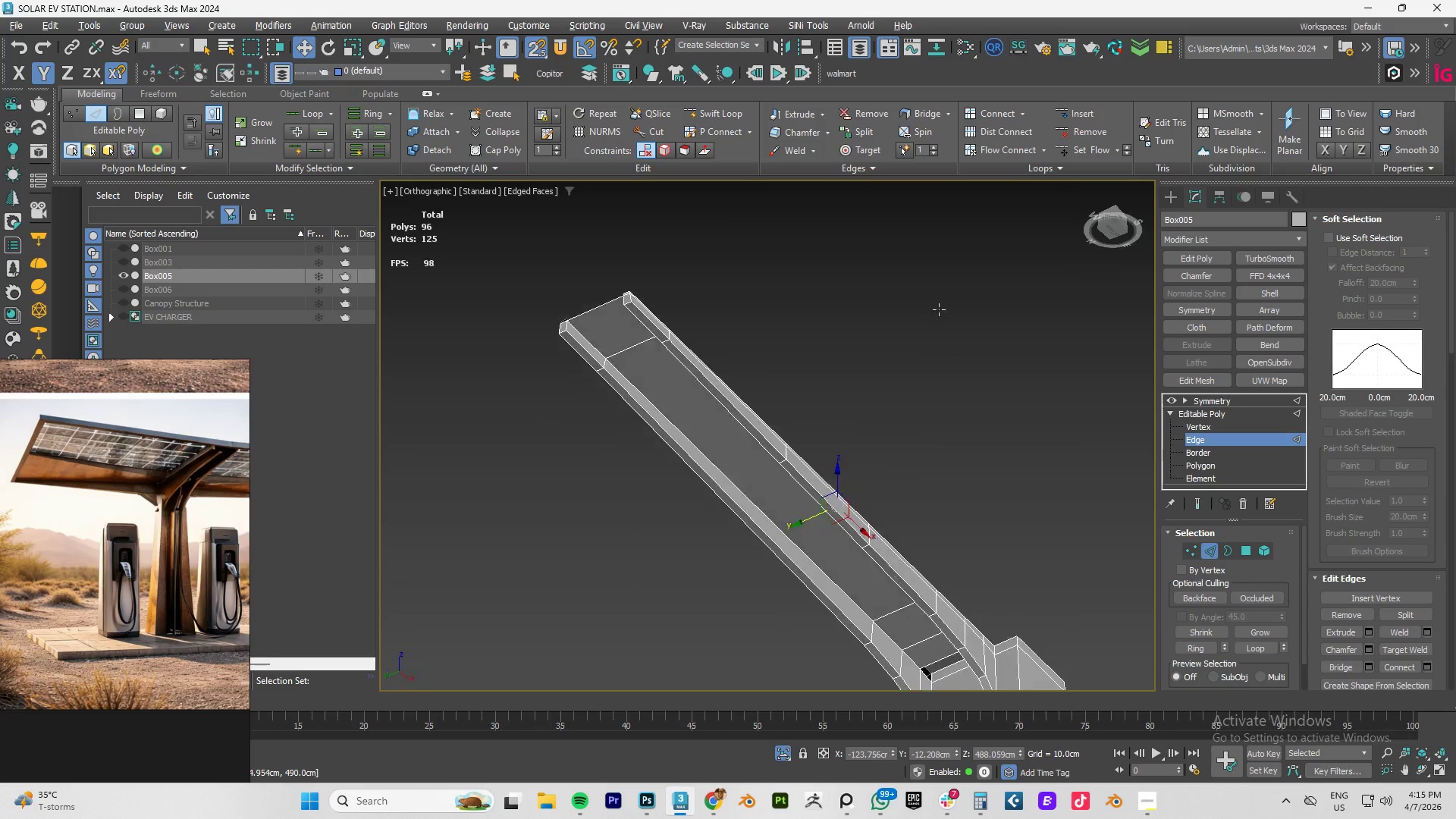 
hold_key(key=AltLeft, duration=1.52)
 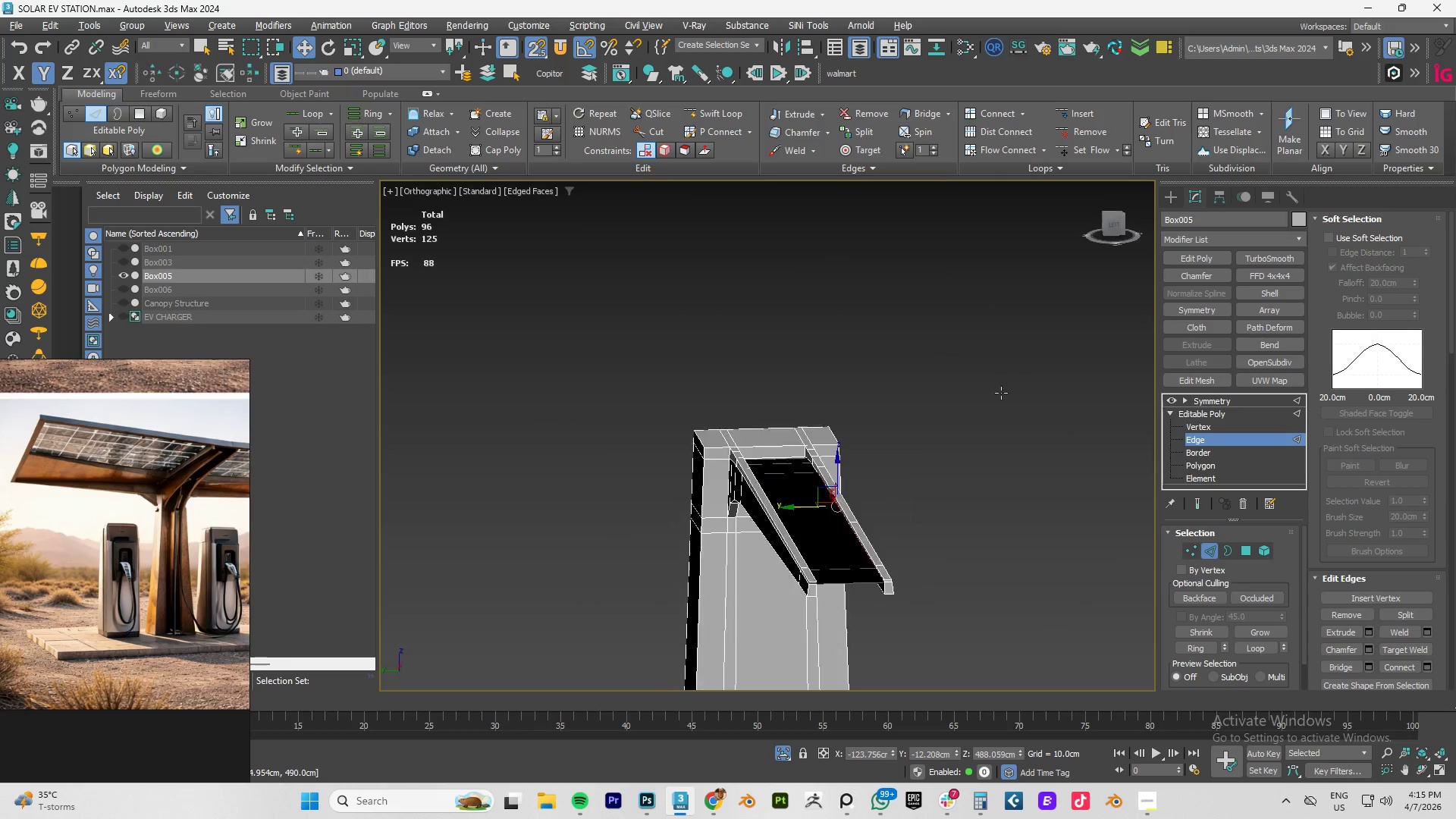 
hold_key(key=AltLeft, duration=1.5)
 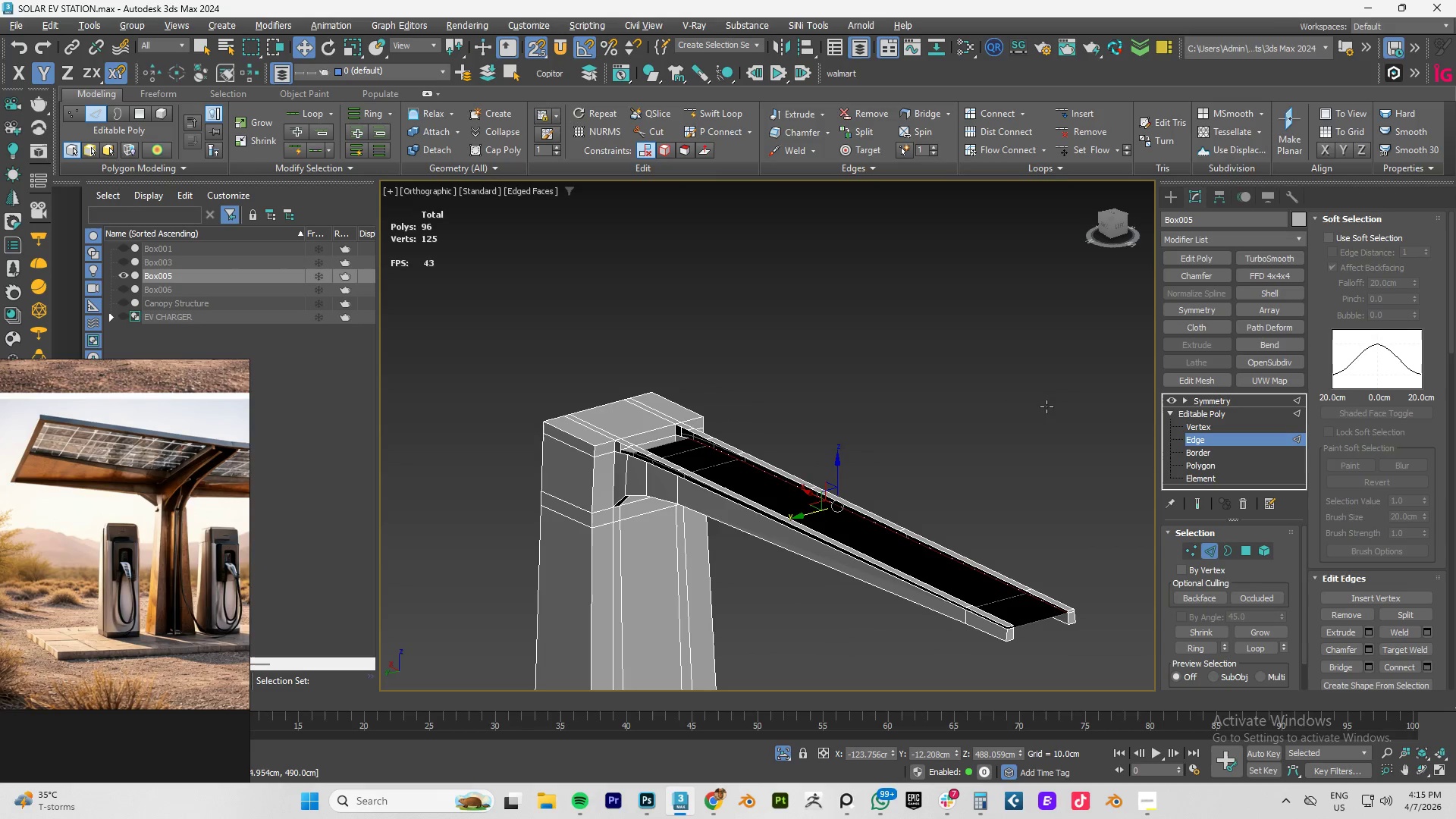 
key(Alt+AltLeft)
 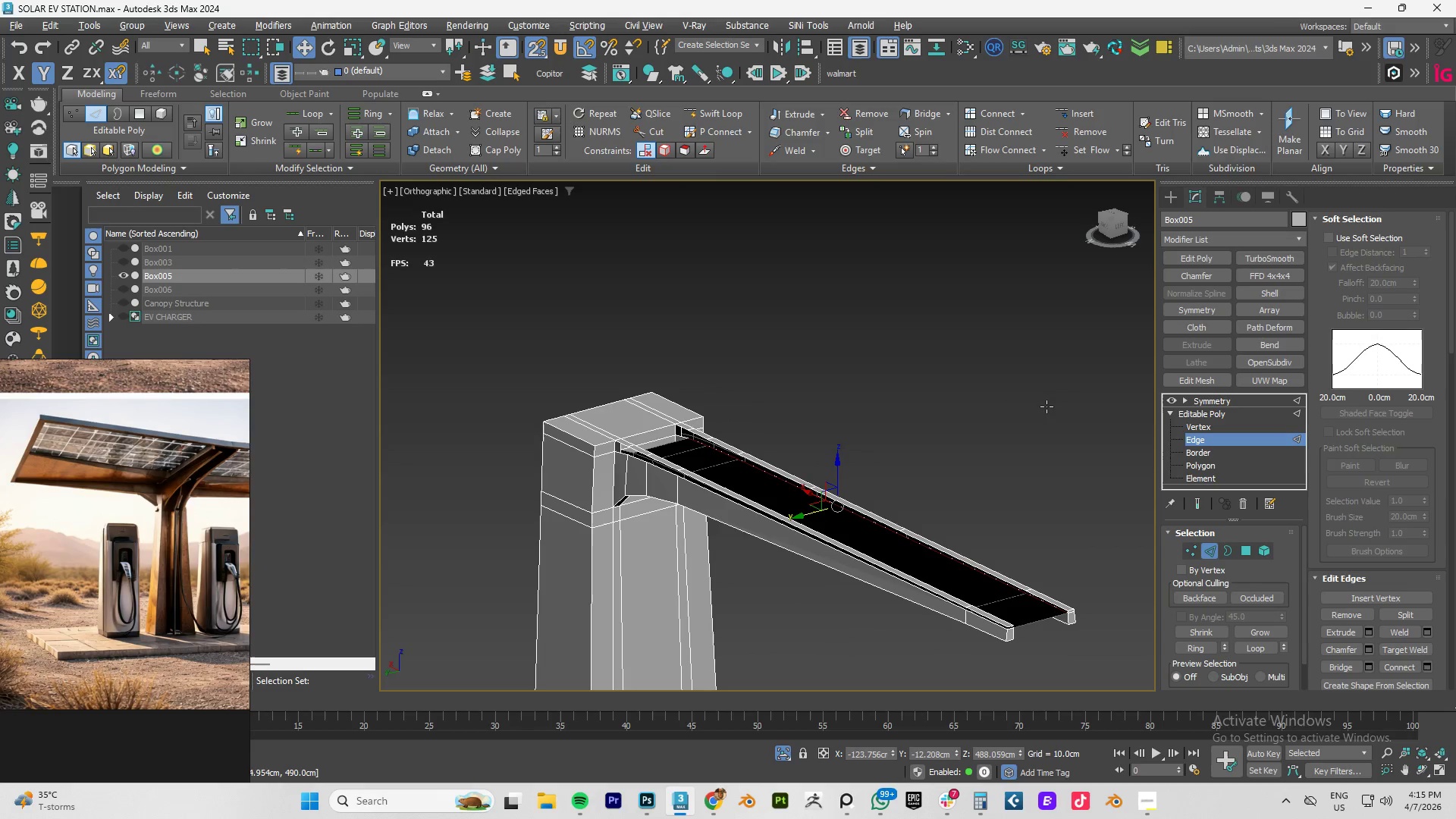 
key(Alt+AltLeft)
 